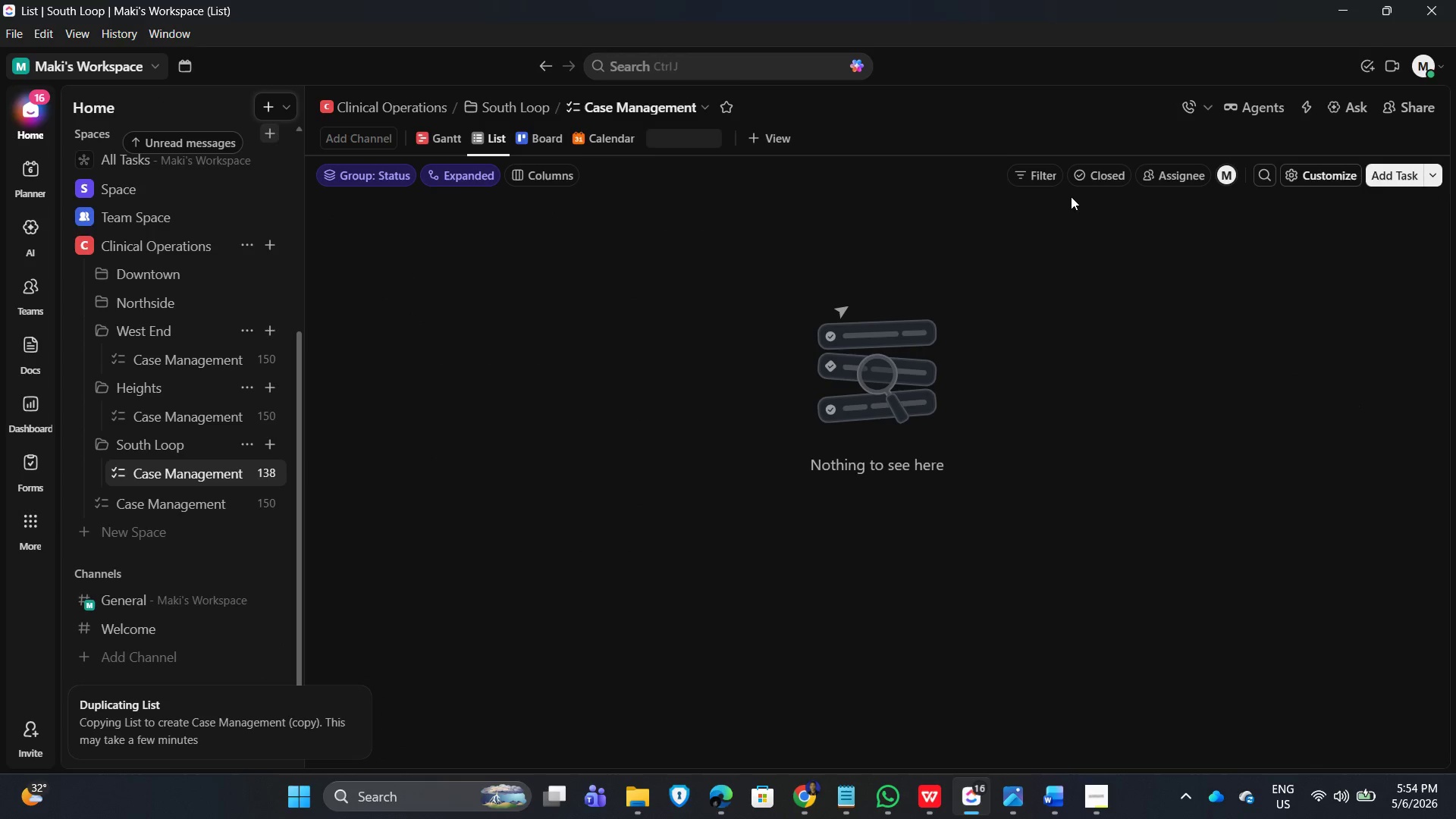 
left_click([1033, 176])
 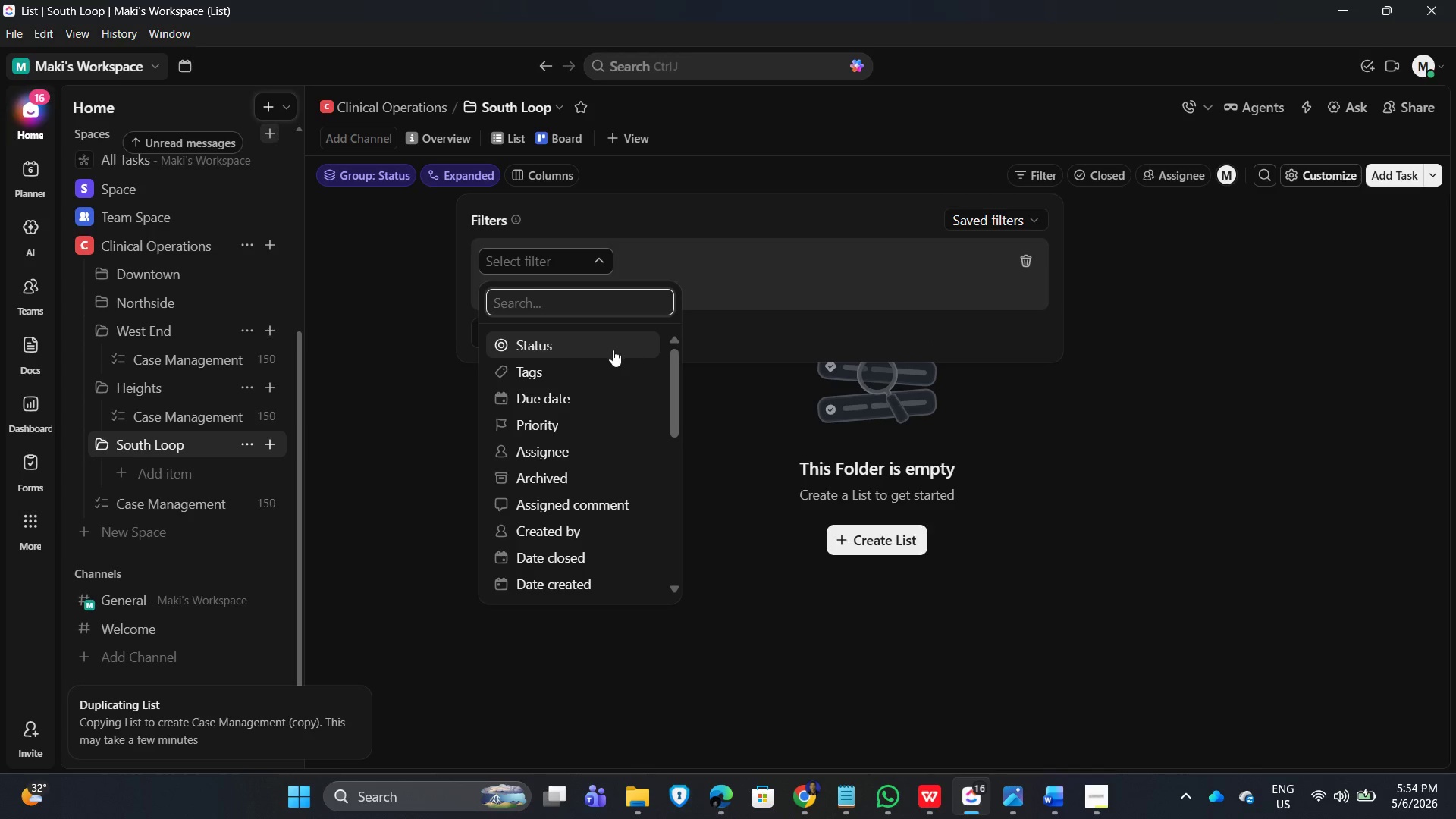 
scroll: coordinate [576, 537], scroll_direction: down, amount: 6.0
 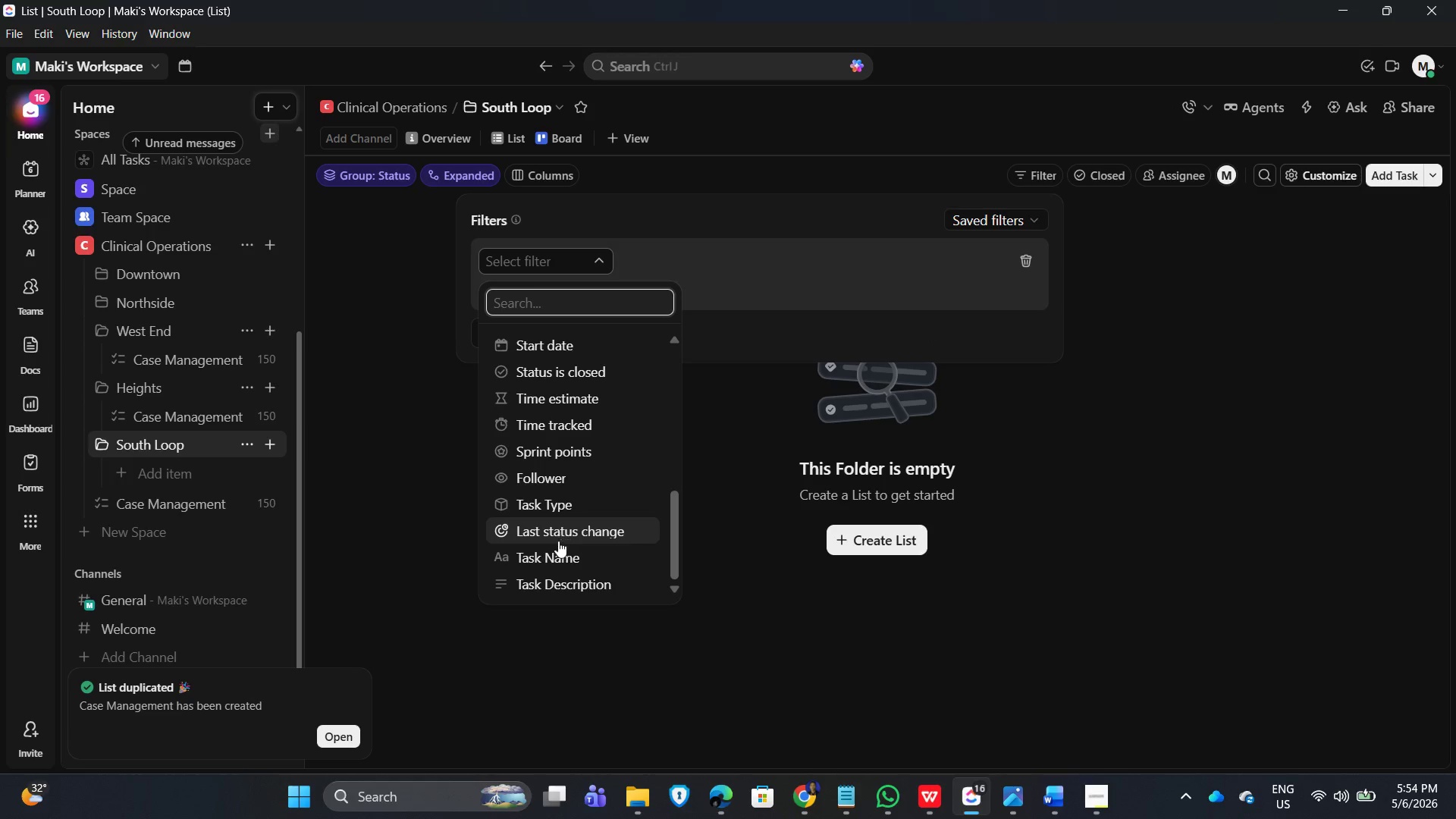 
scroll: coordinate [552, 535], scroll_direction: up, amount: 1.0
 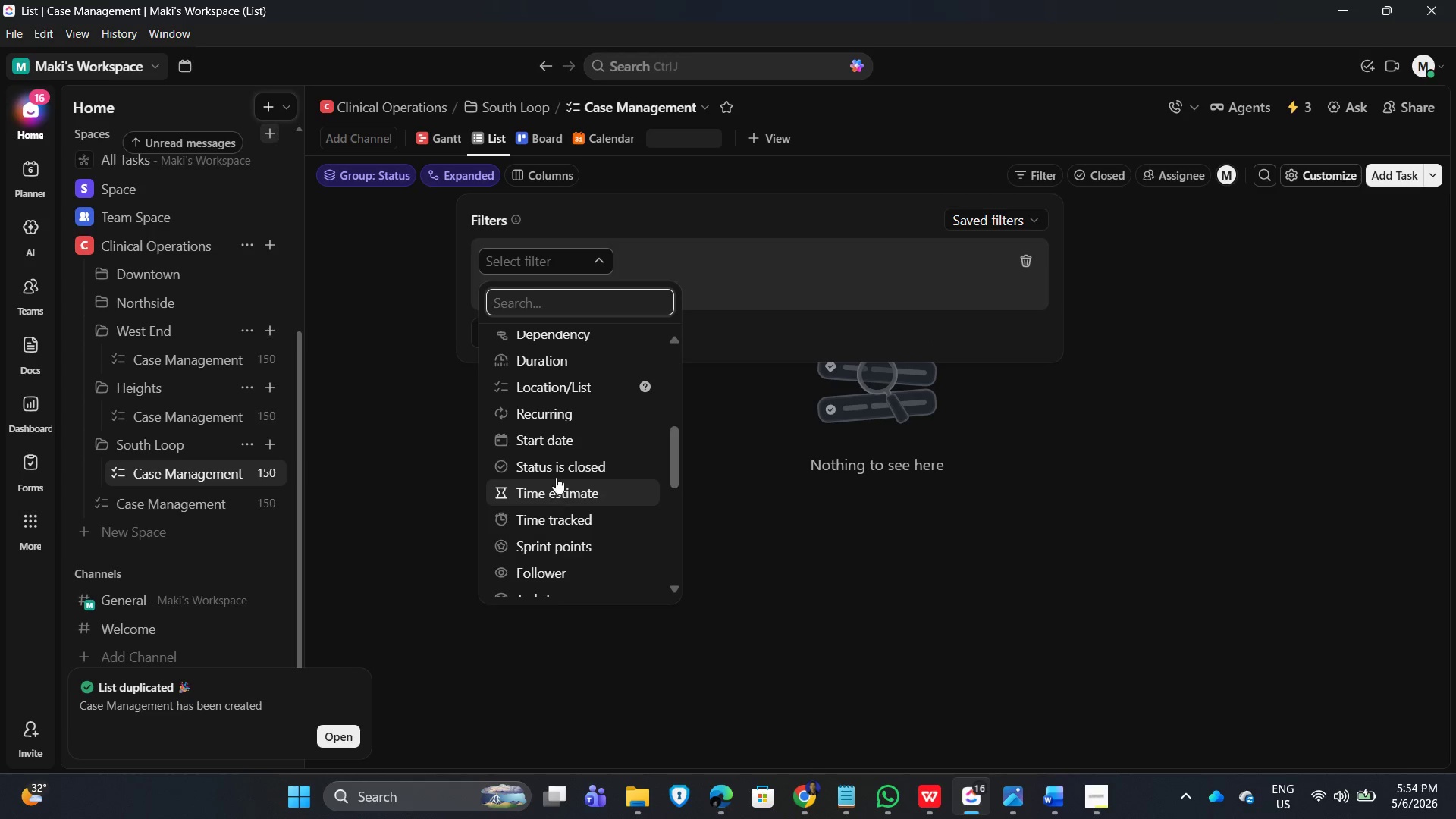 
scroll: coordinate [560, 524], scroll_direction: down, amount: 5.0
 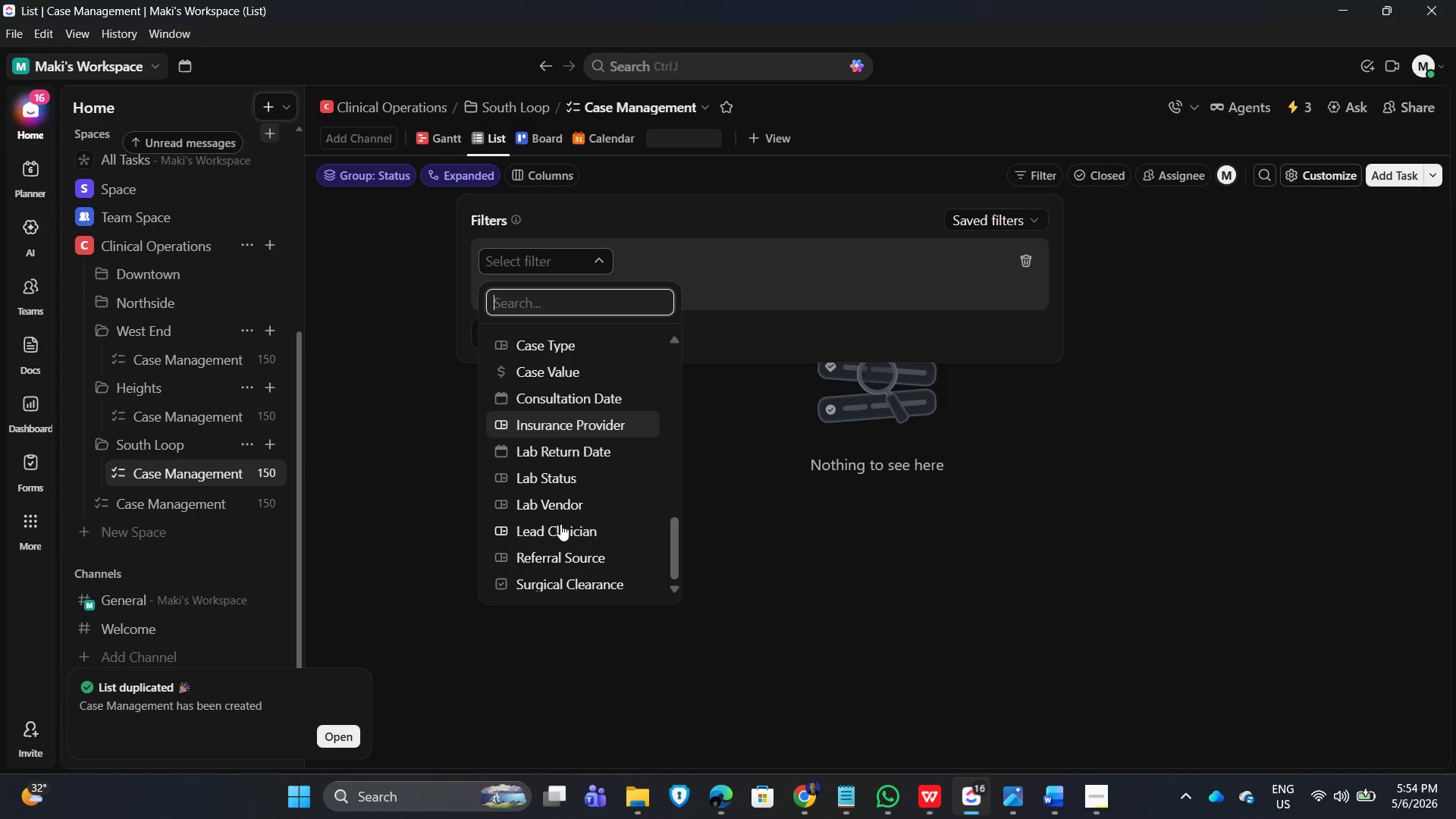 
scroll: coordinate [560, 509], scroll_direction: up, amount: 5.0
 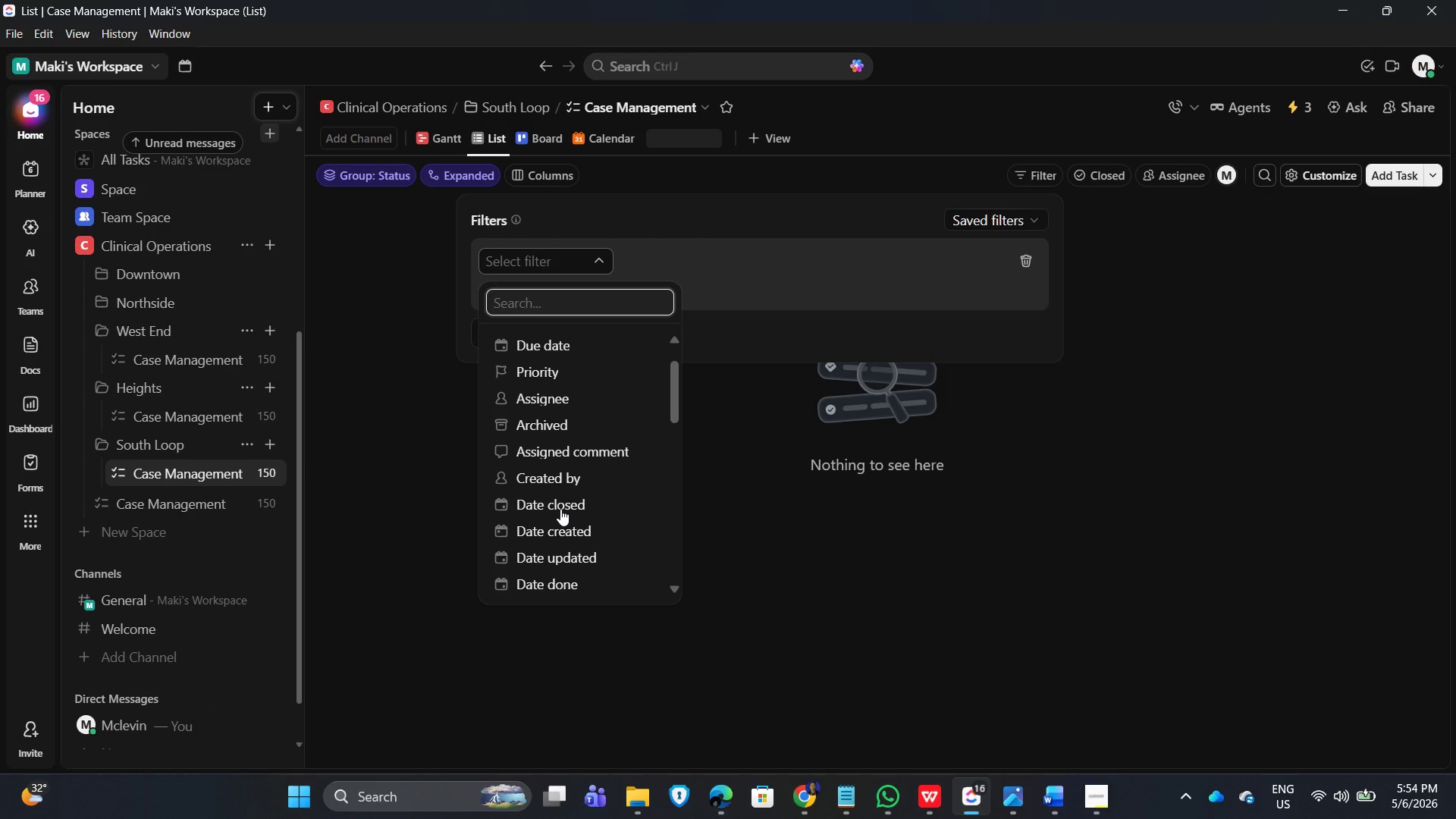 
type(assign)
 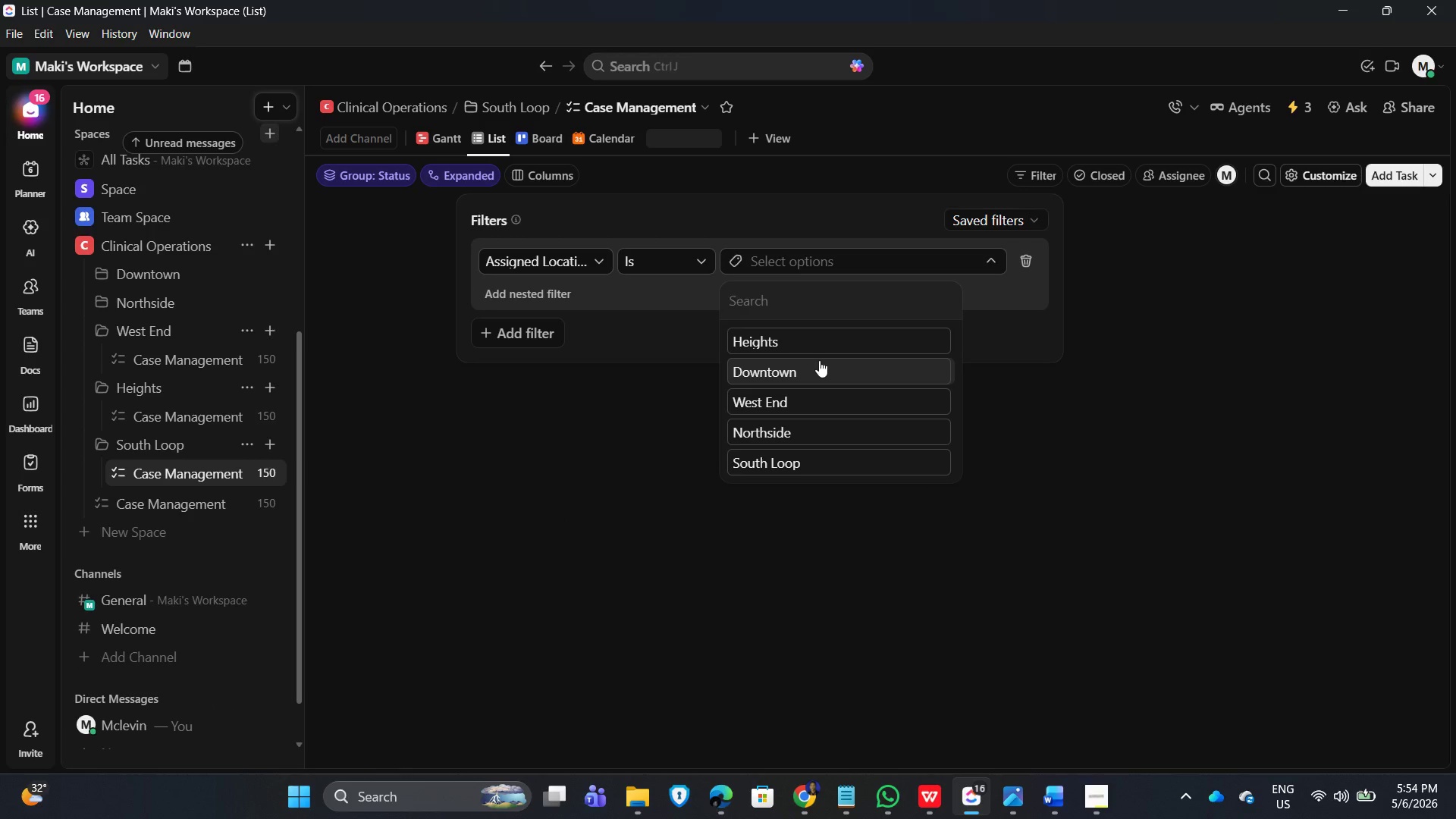 
wait(5.23)
 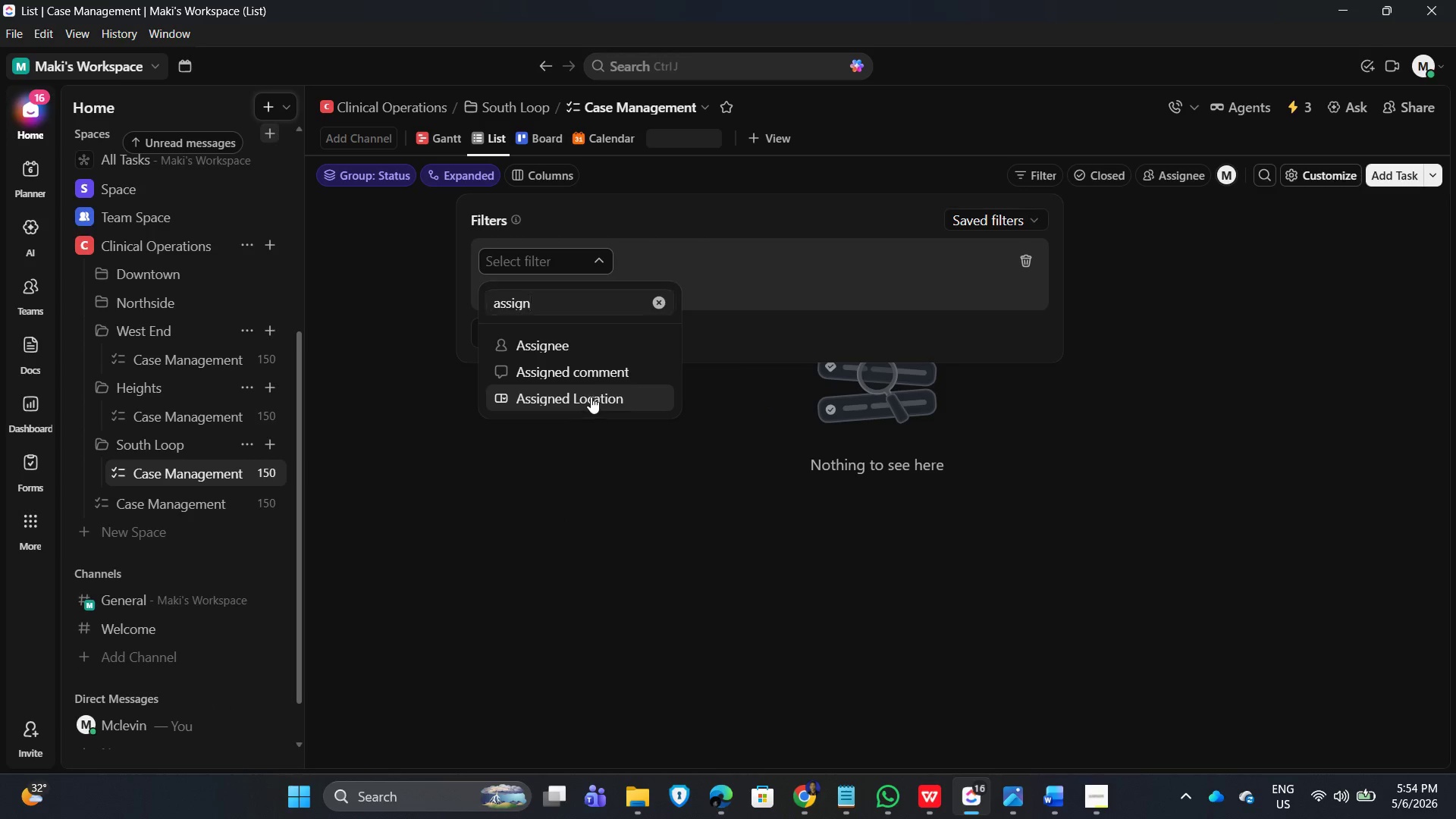 
left_click([796, 463])
 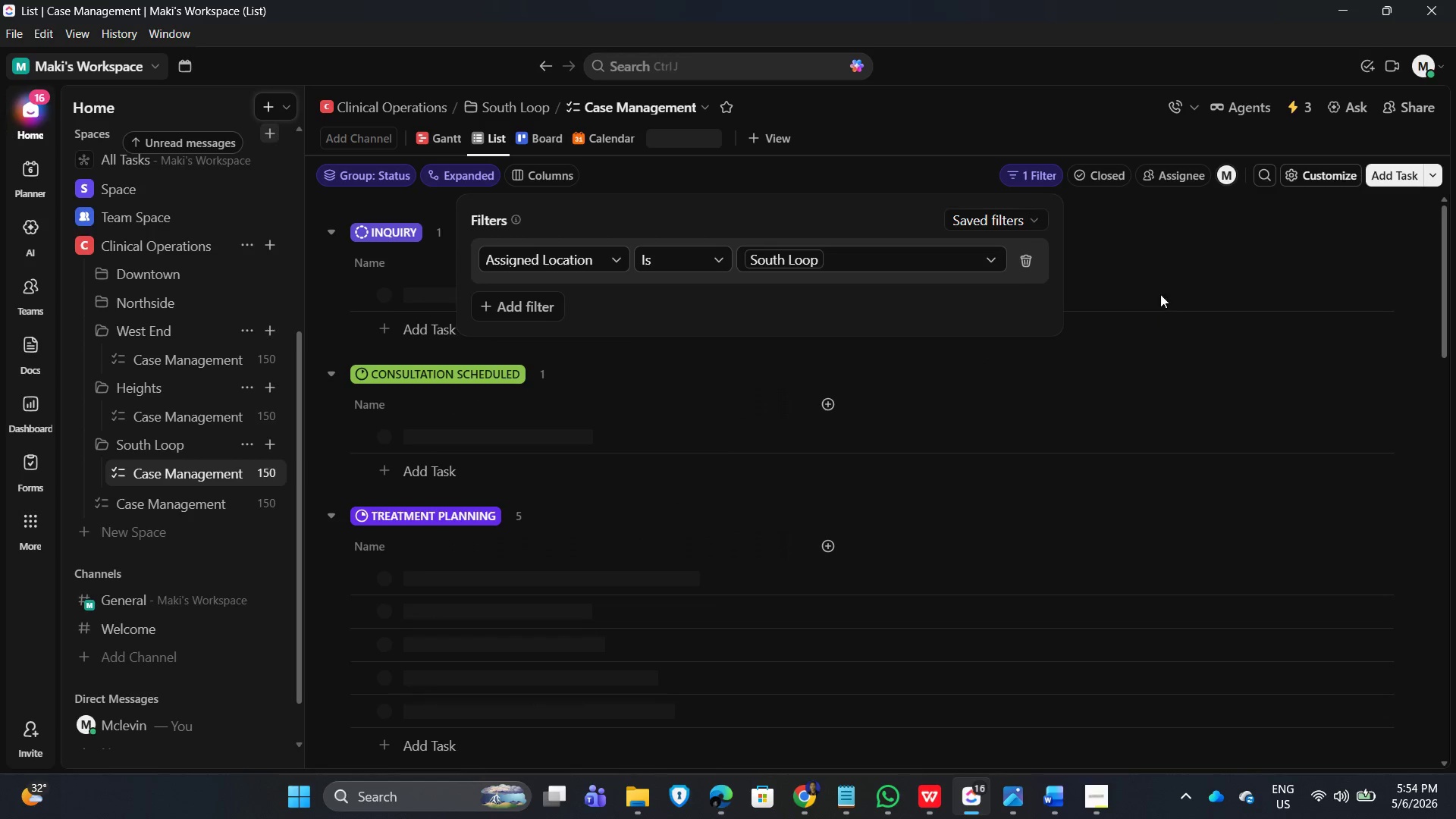 
left_click([1225, 251])
 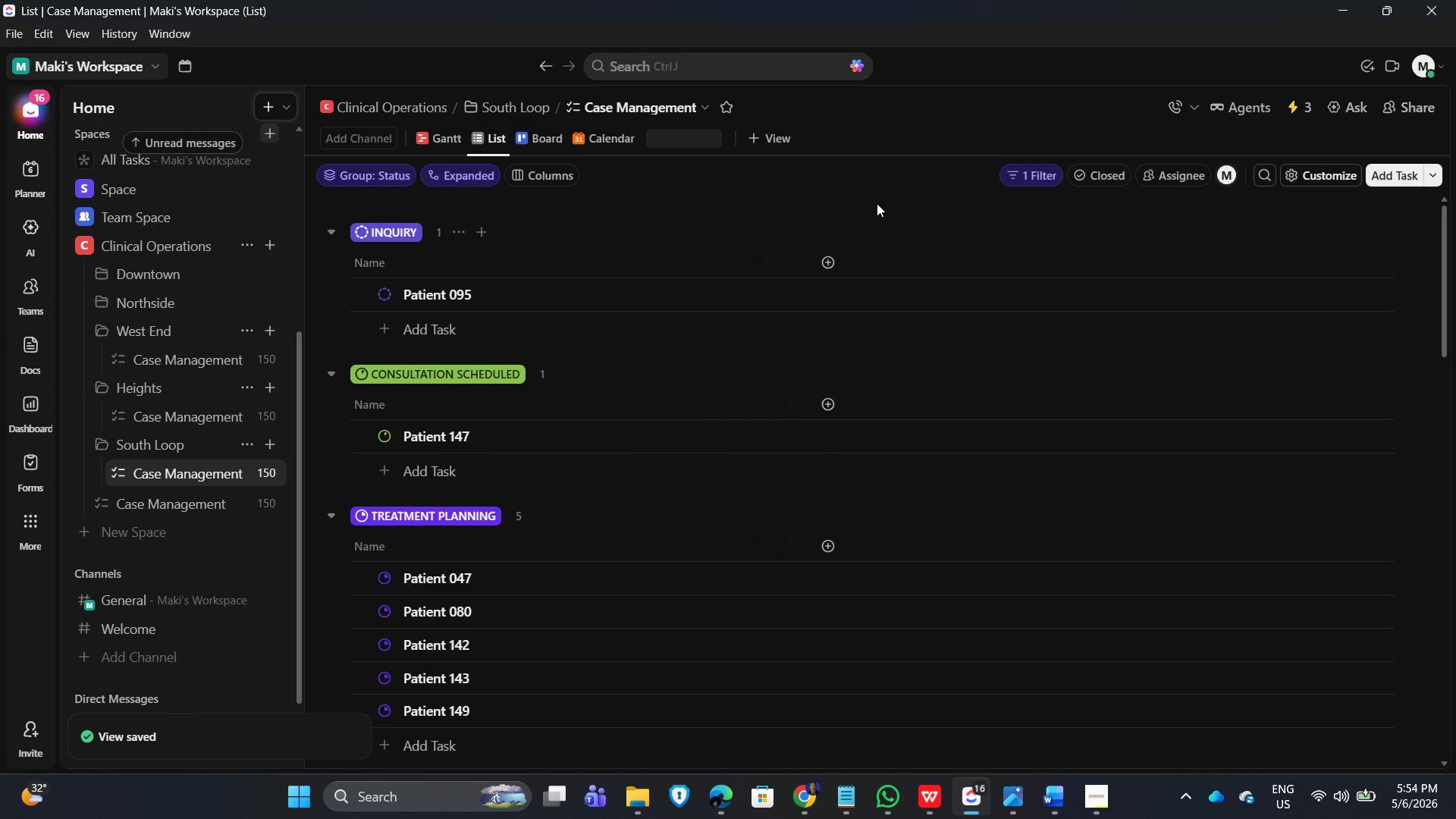 
wait(5.08)
 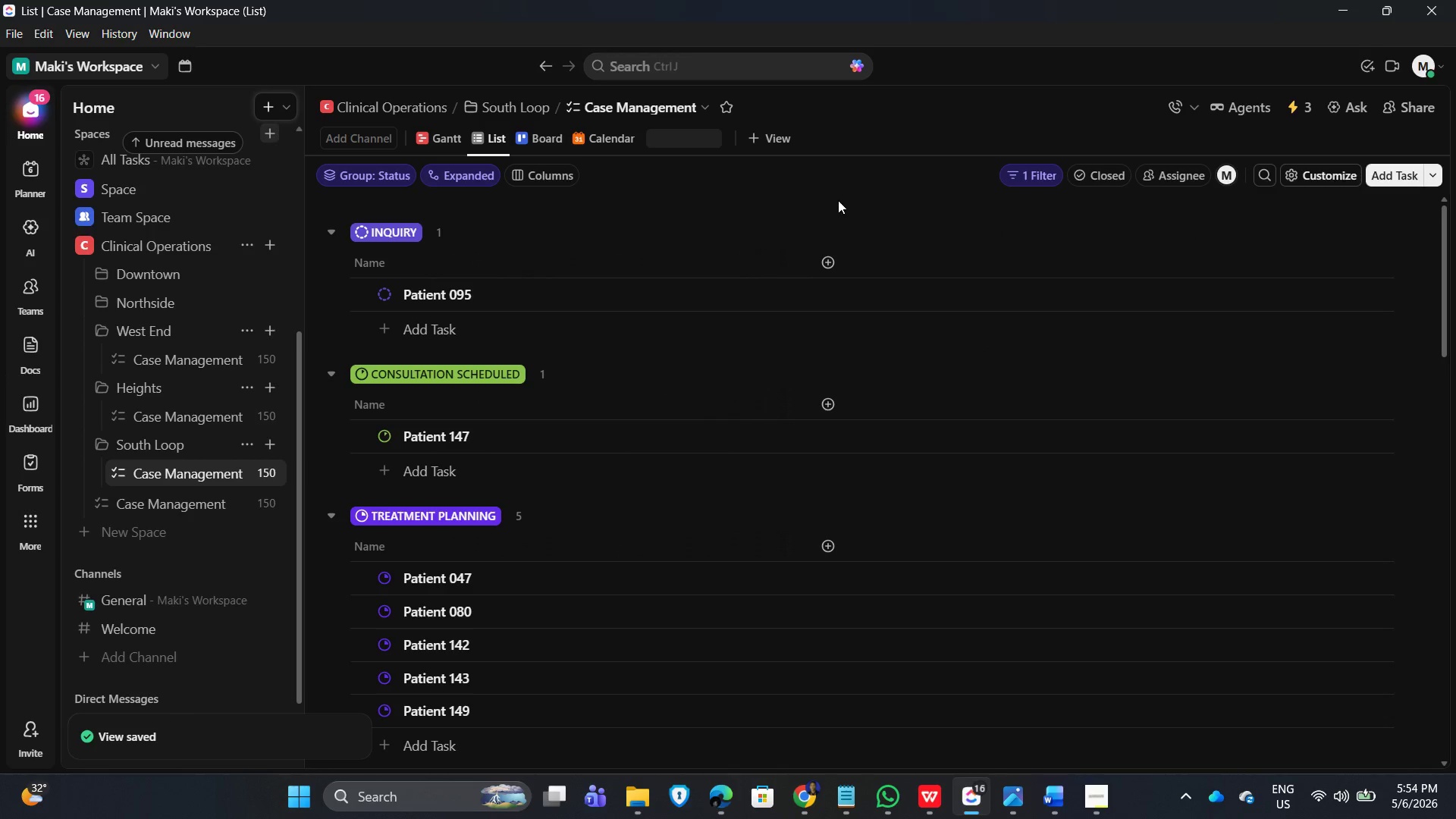 
left_click([1307, 179])
 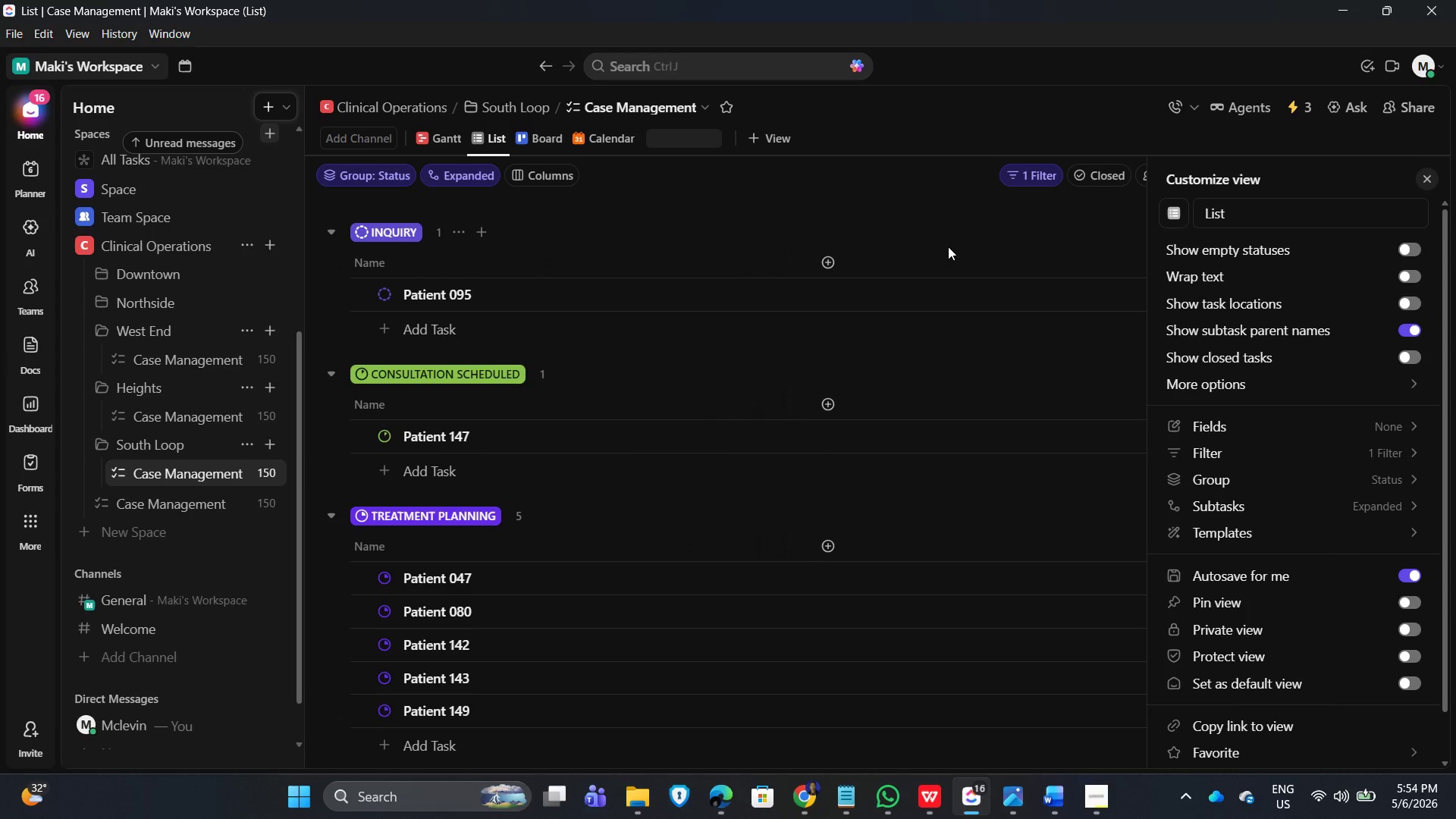 
left_click([889, 218])
 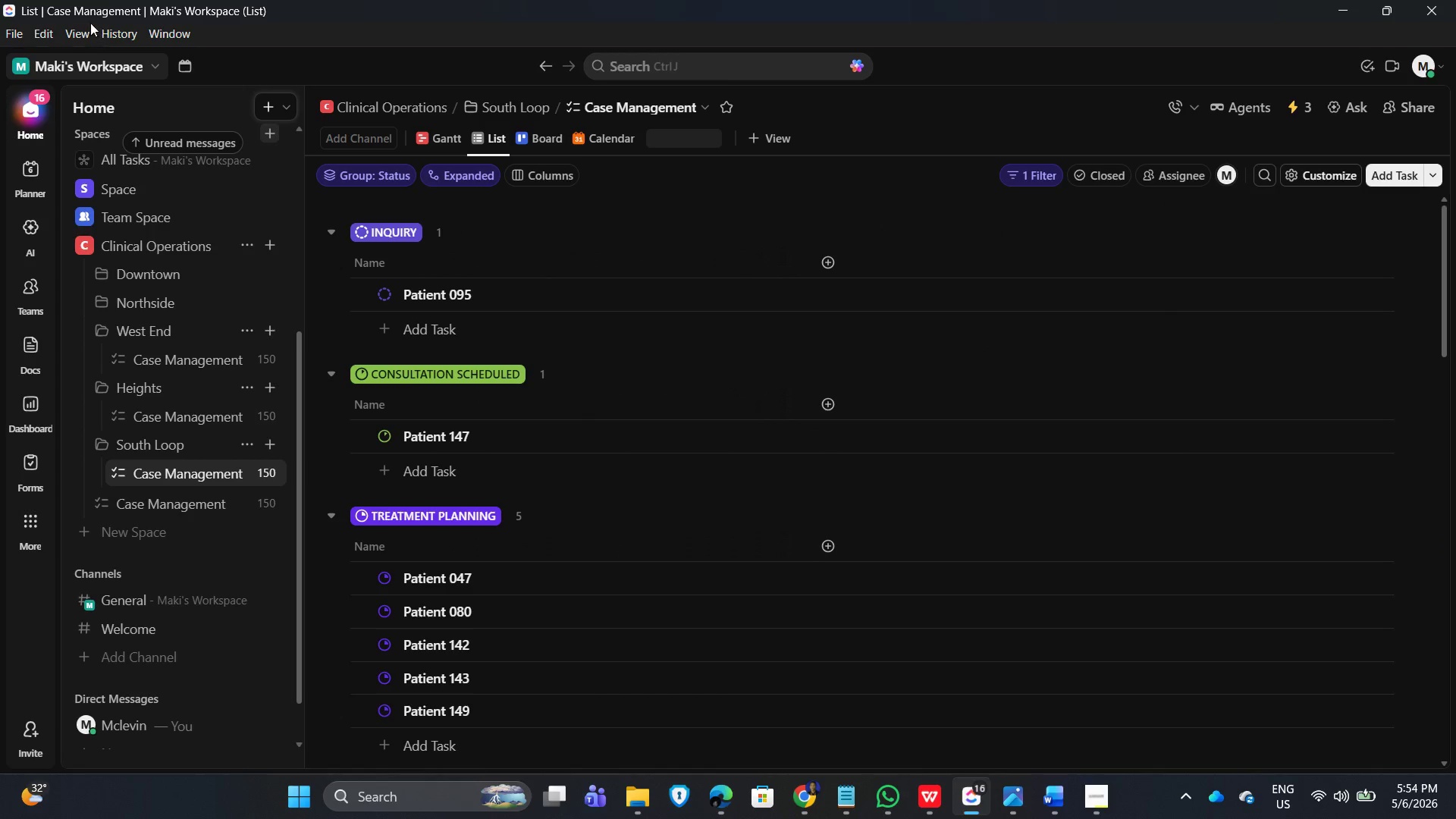 
left_click([77, 29])
 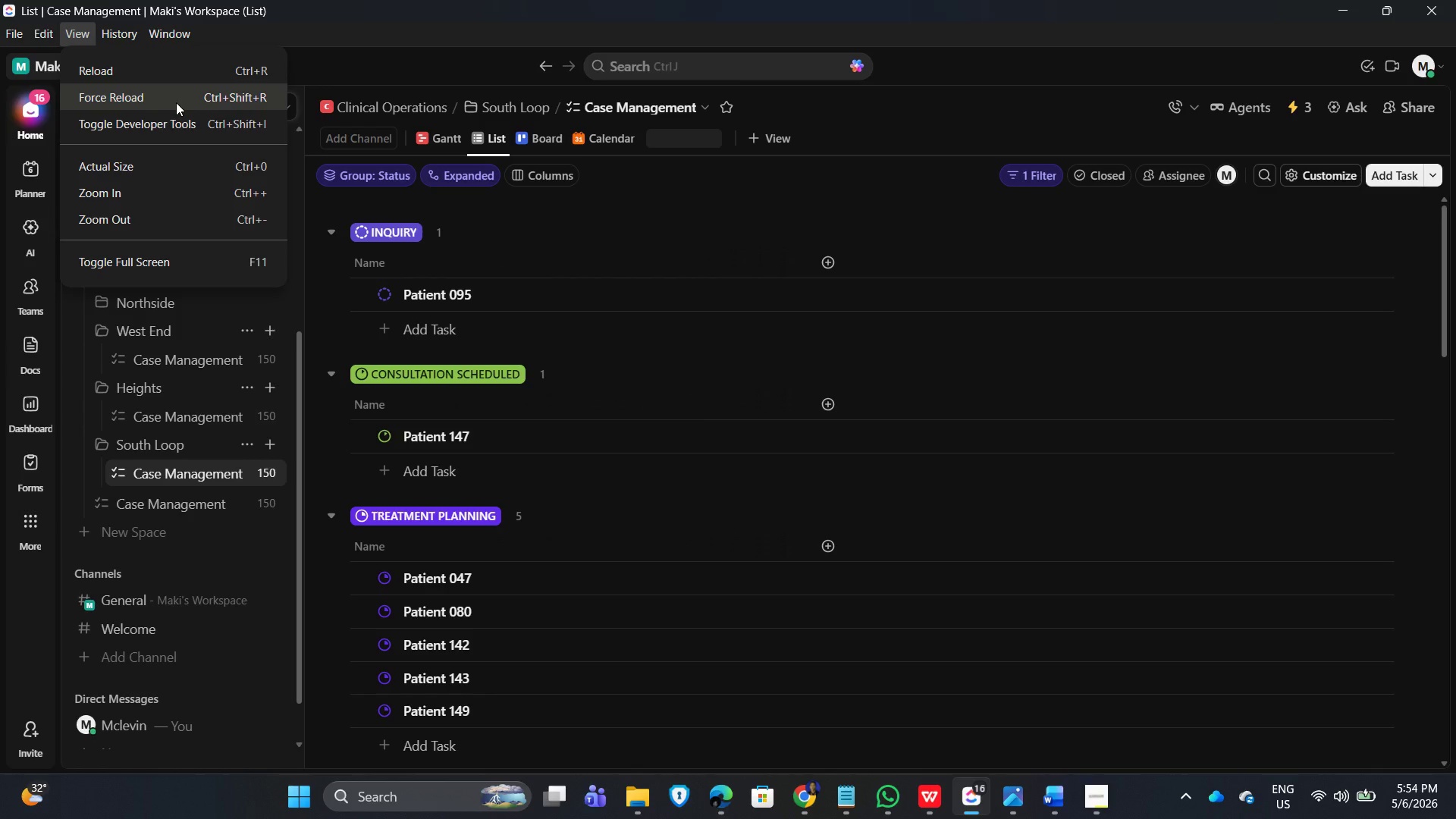 
left_click([158, 103])
 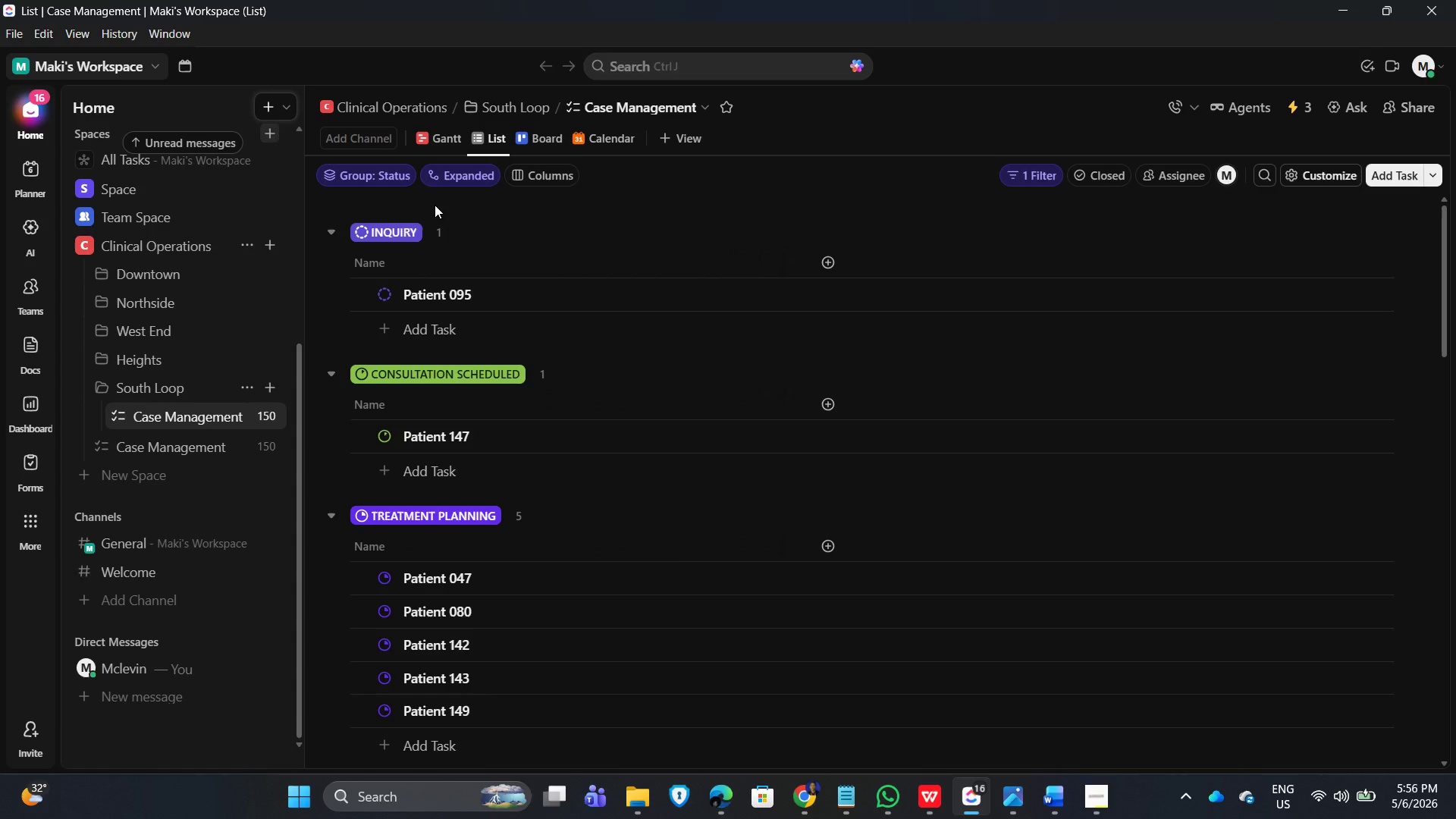 
wait(70.36)
 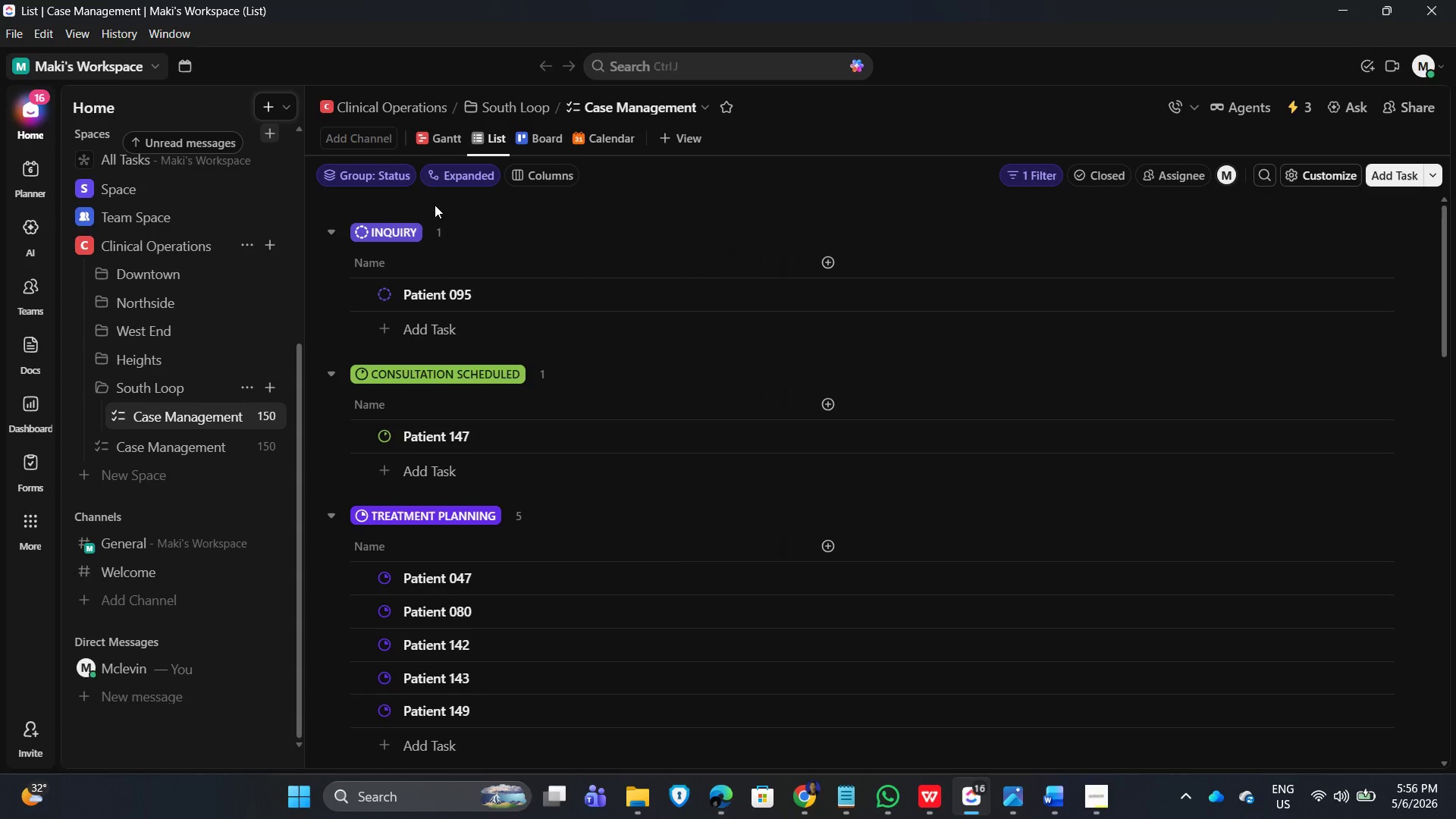 
left_click_drag(start_coordinate=[854, 216], to_coordinate=[861, 218])
 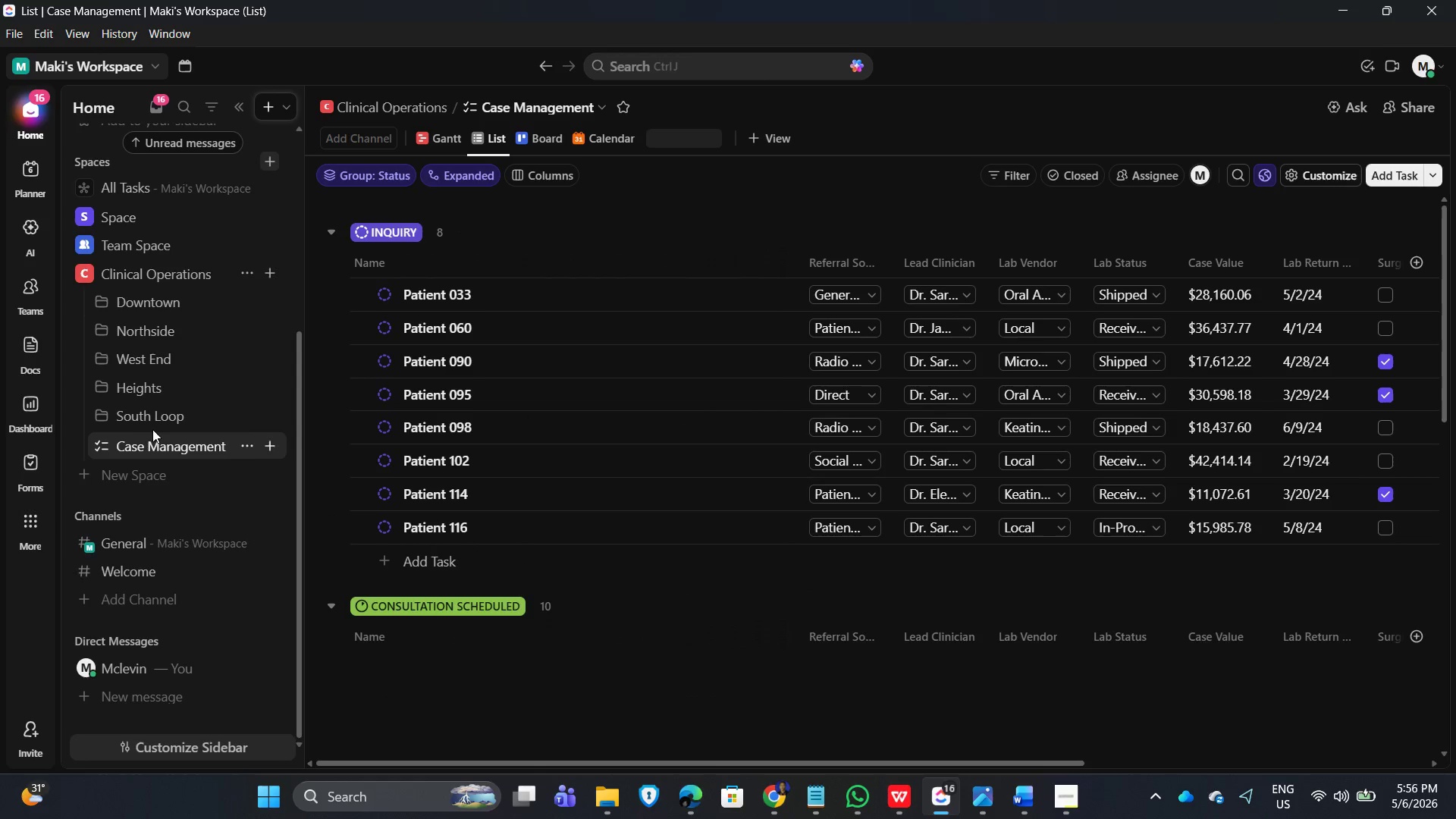 
wait(5.33)
 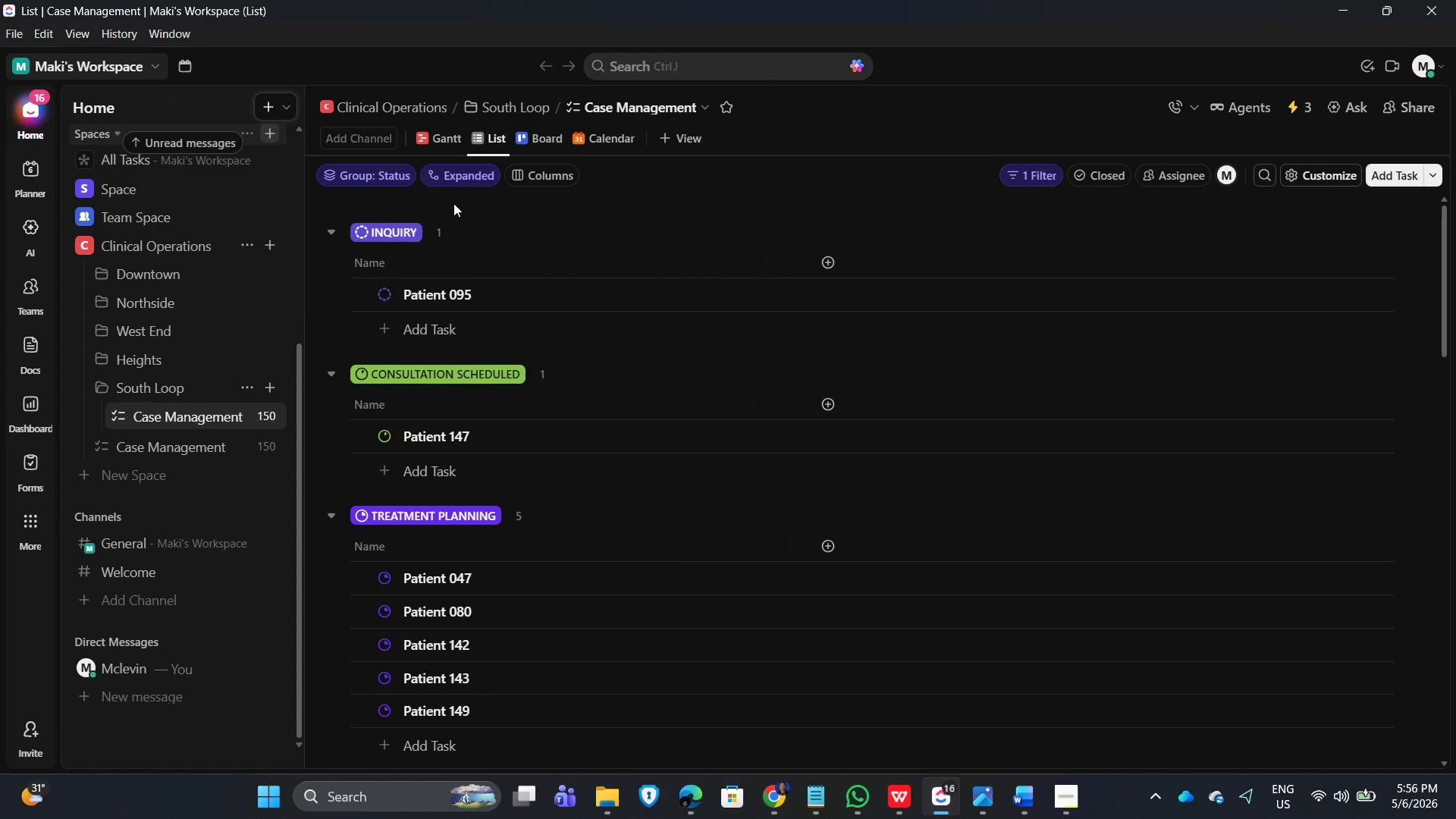 
left_click([104, 416])
 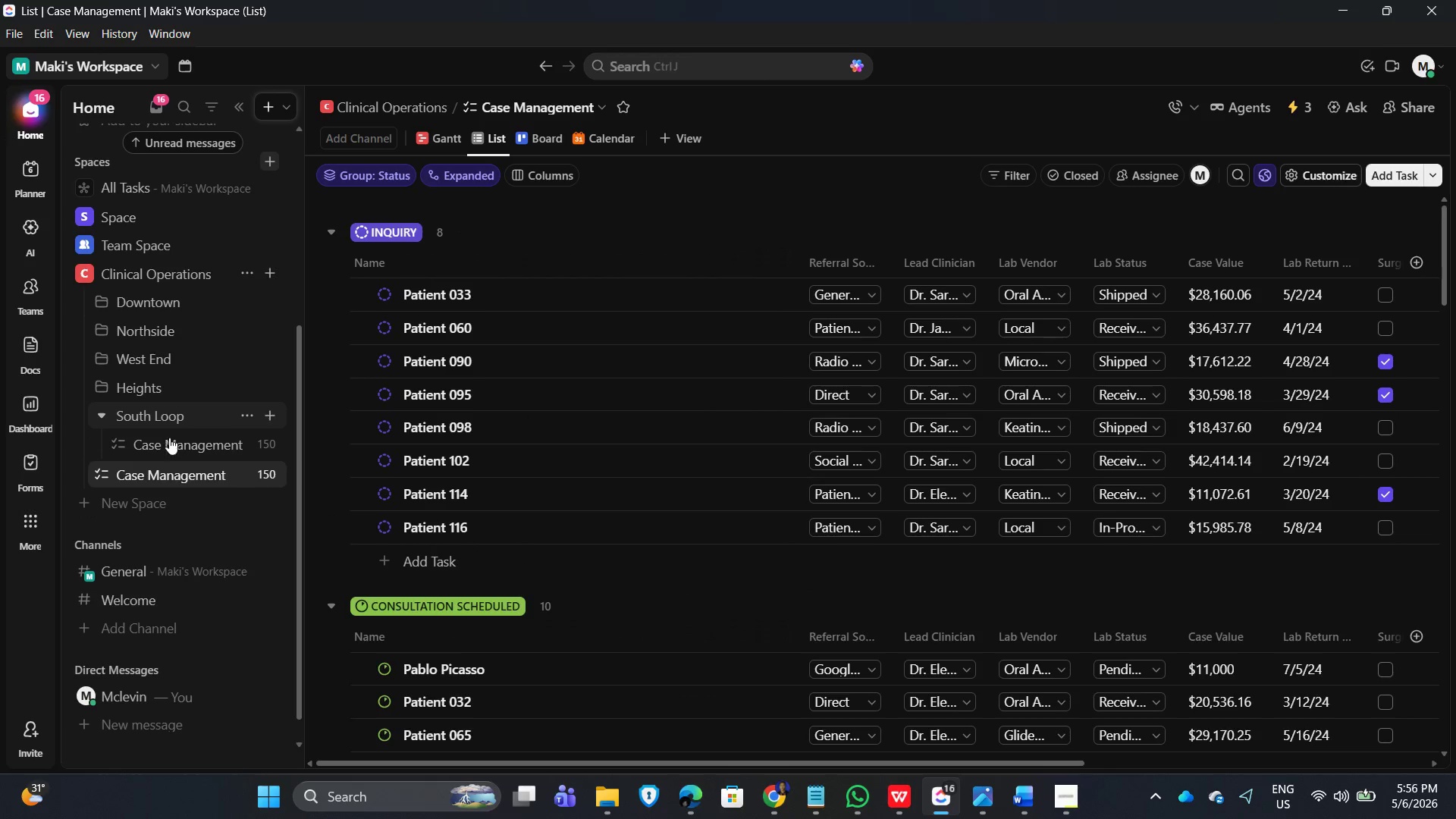 
left_click([168, 439])
 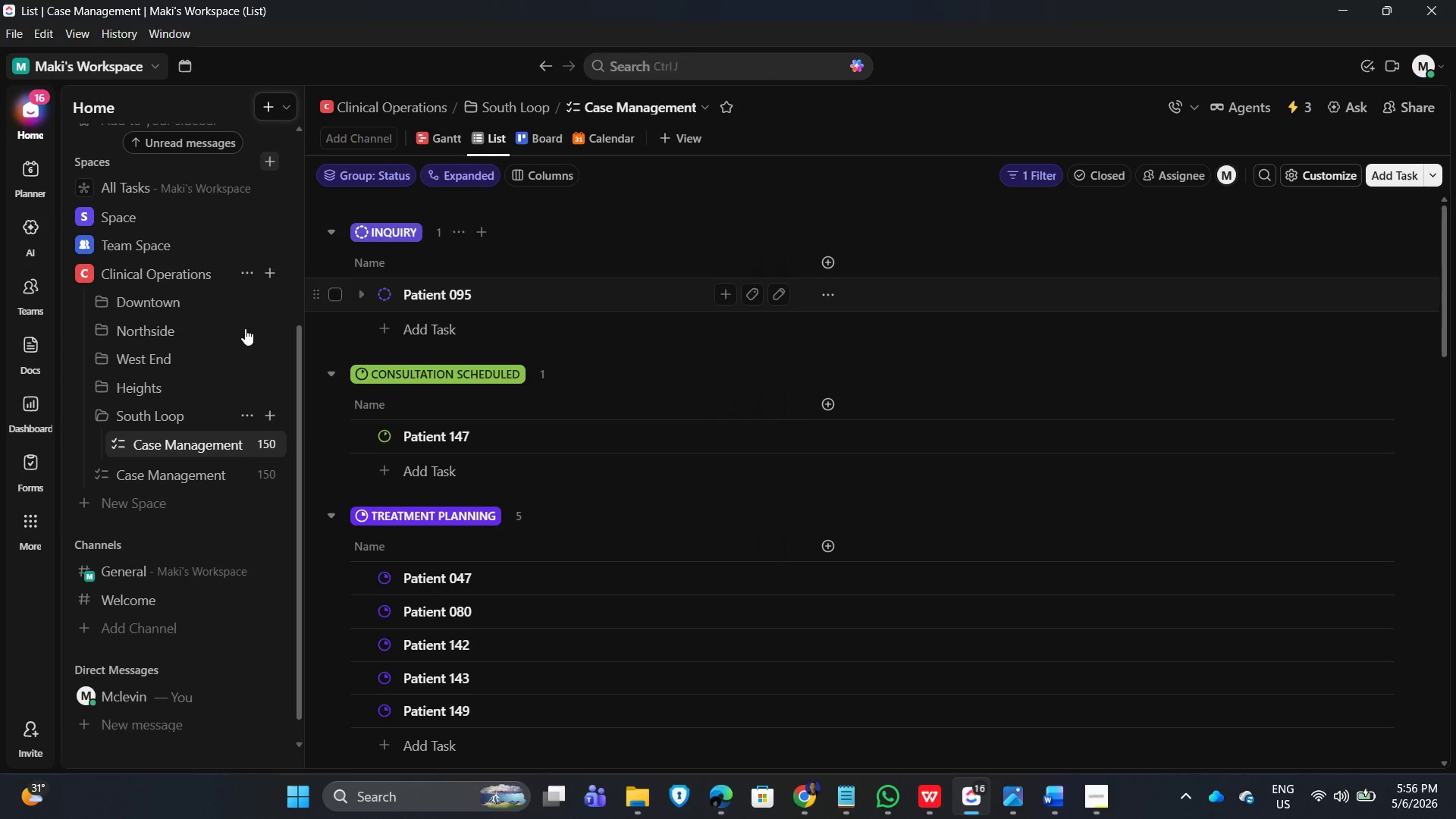 
wait(5.12)
 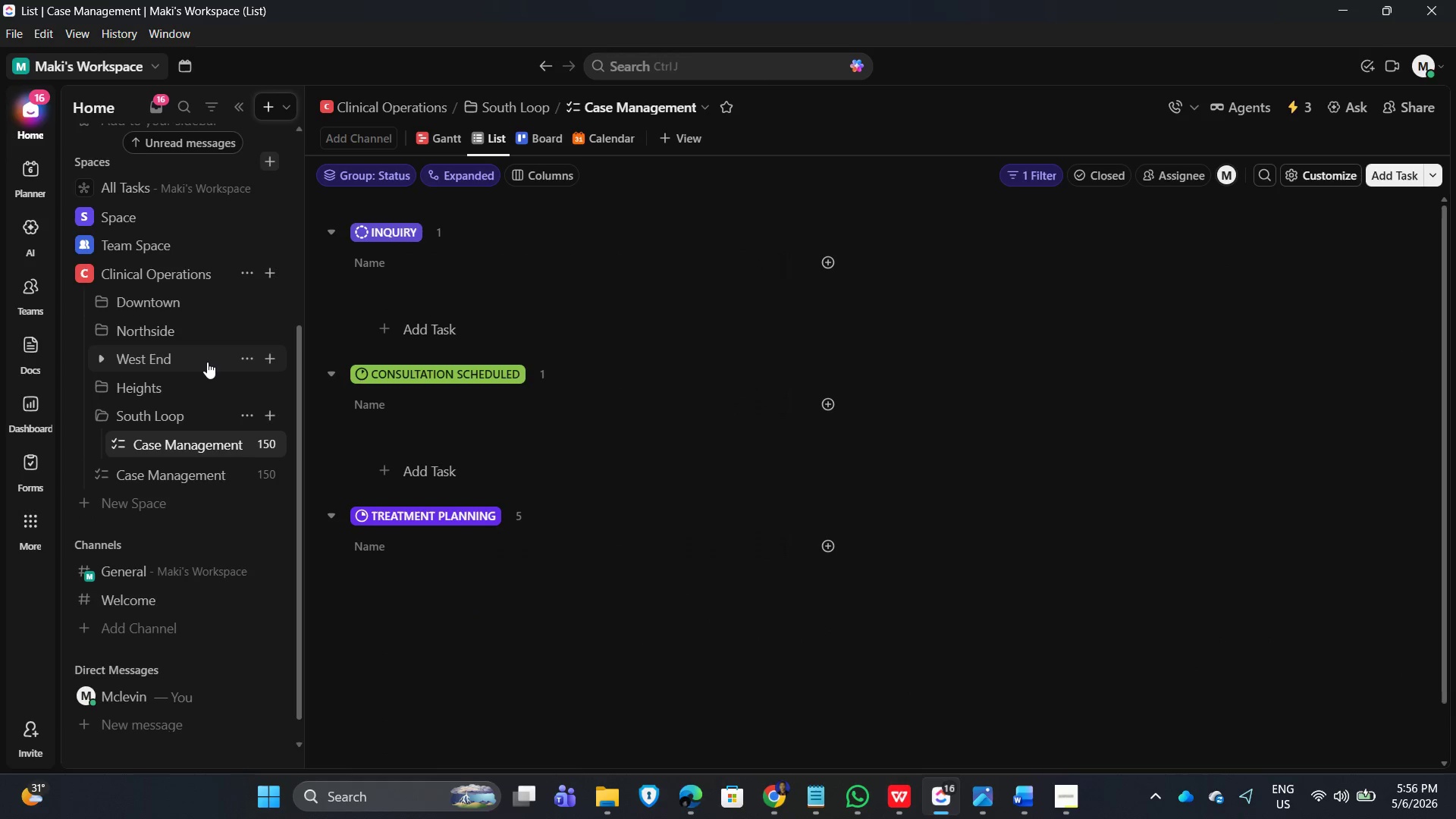 
left_click([106, 302])
 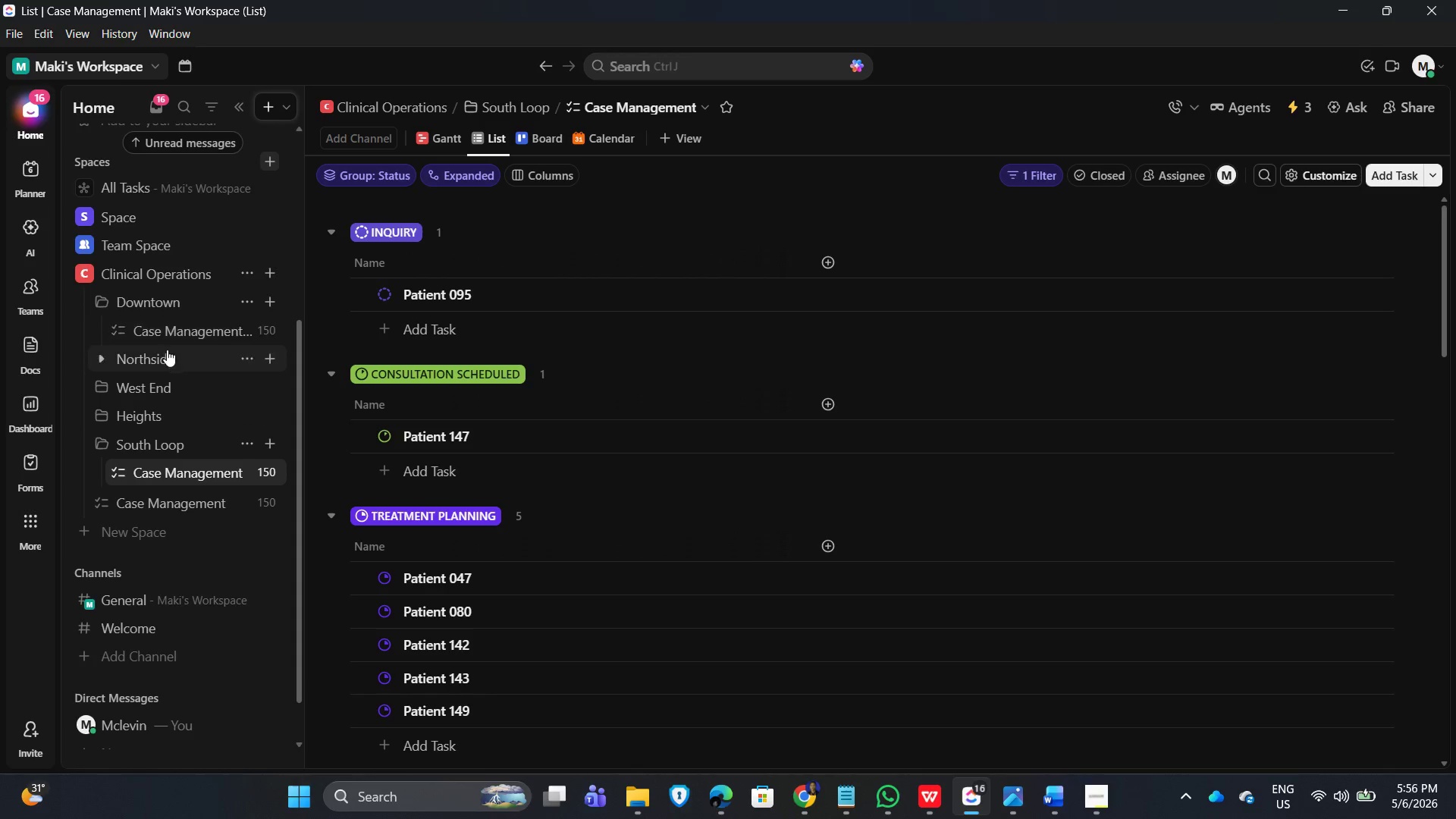 
left_click([165, 334])
 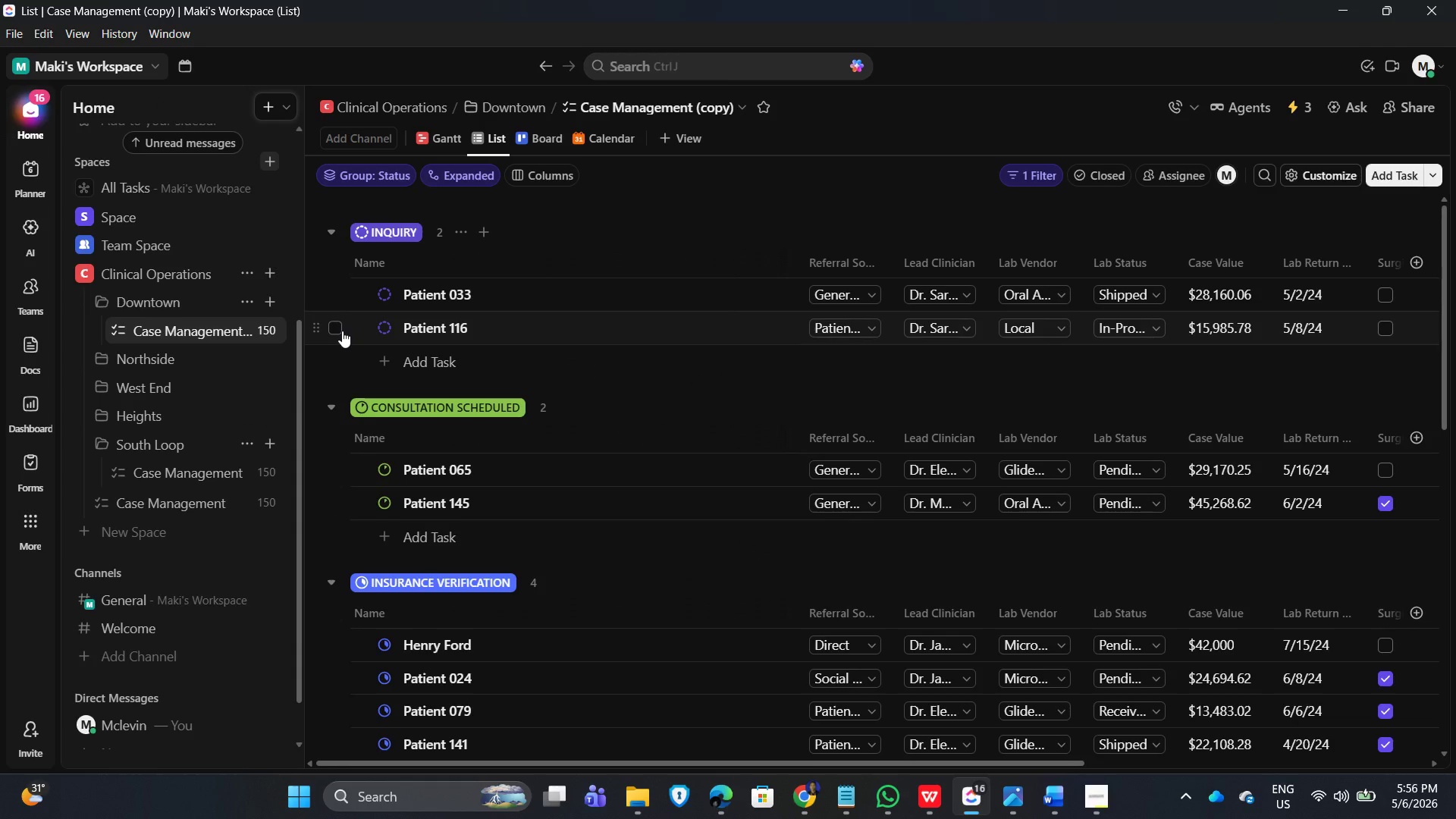 
scroll: coordinate [246, 362], scroll_direction: up, amount: 2.0
 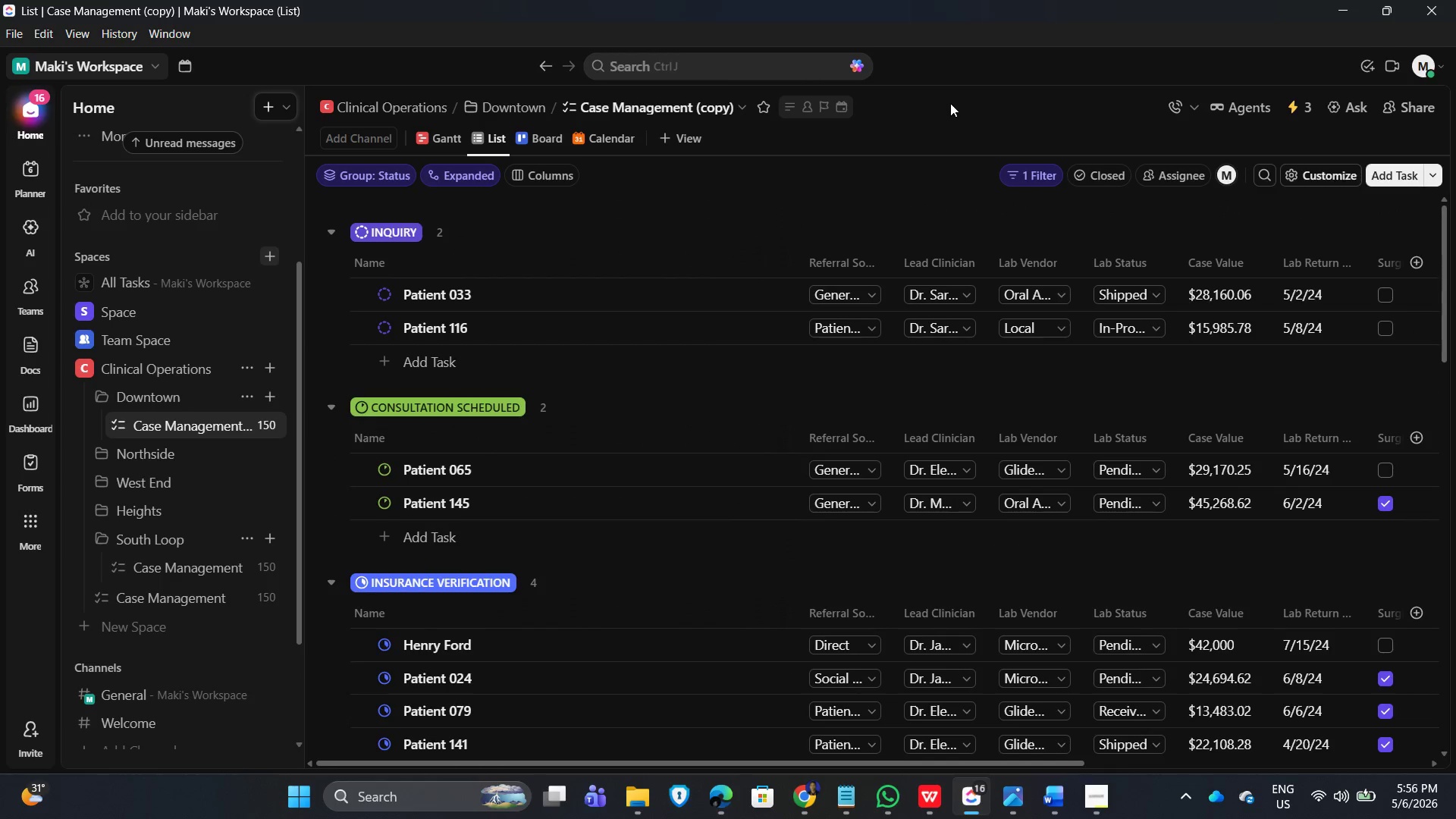 
left_click([438, 139])
 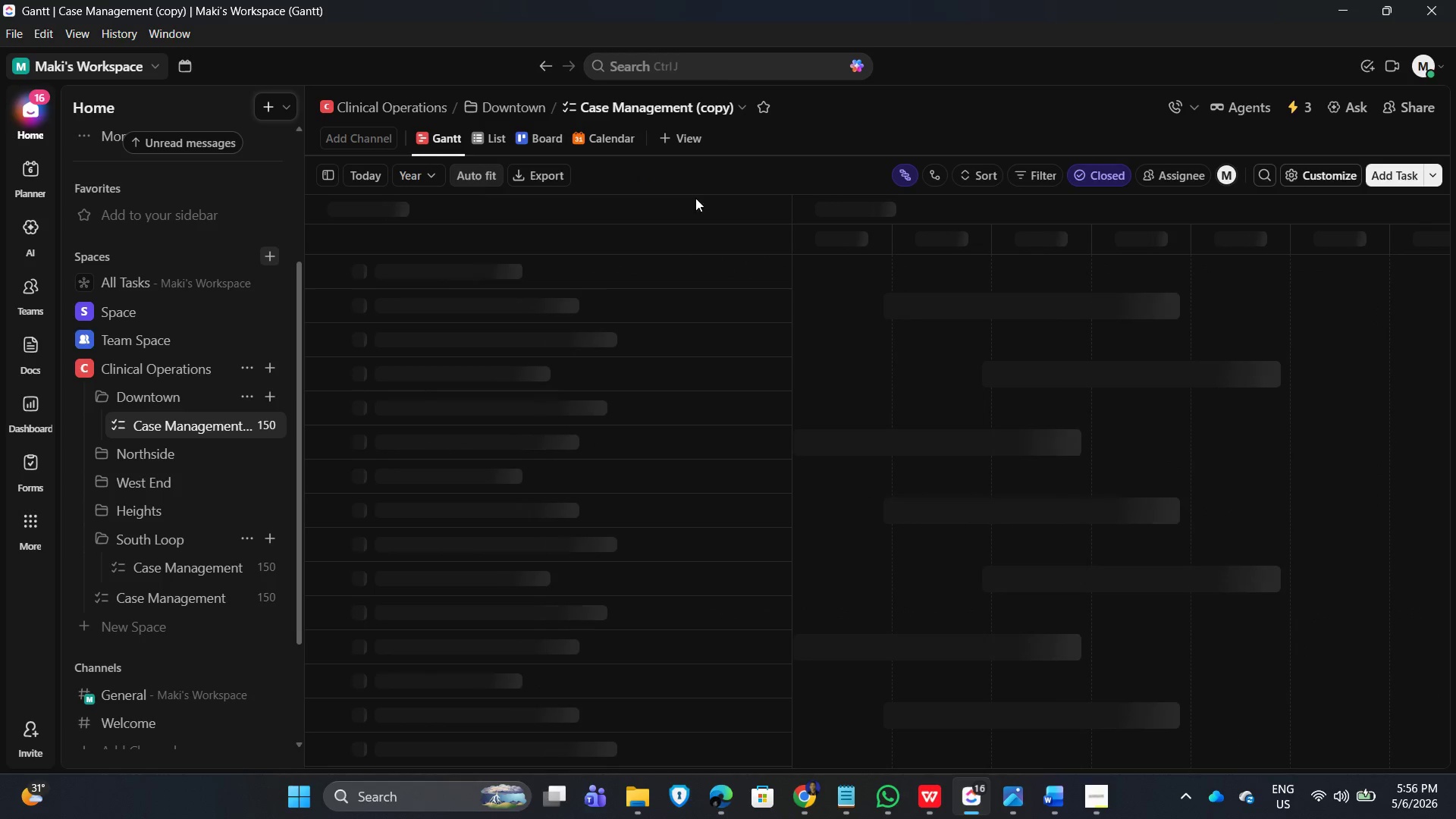 
left_click([1036, 183])
 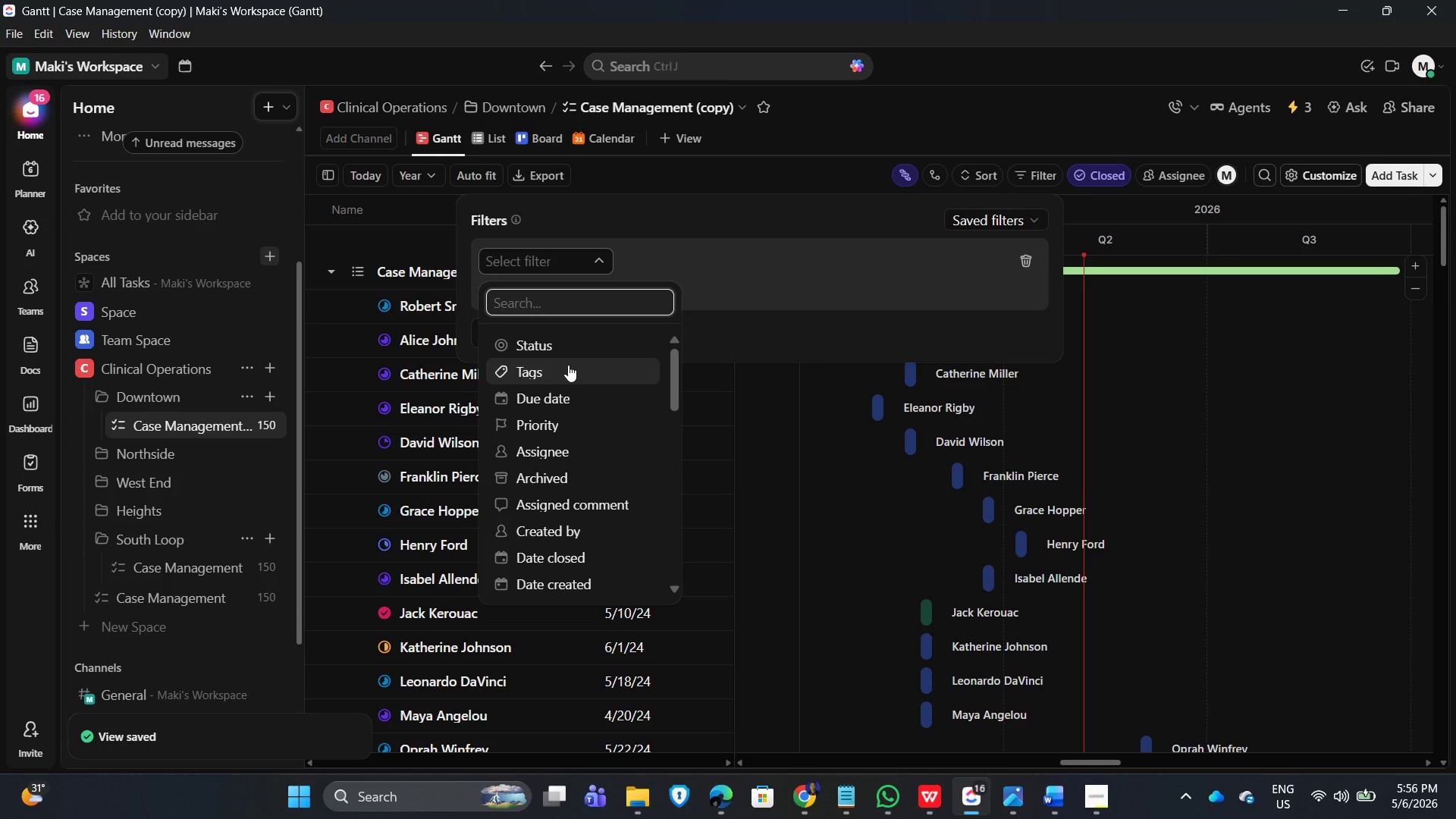 
type(assig)
 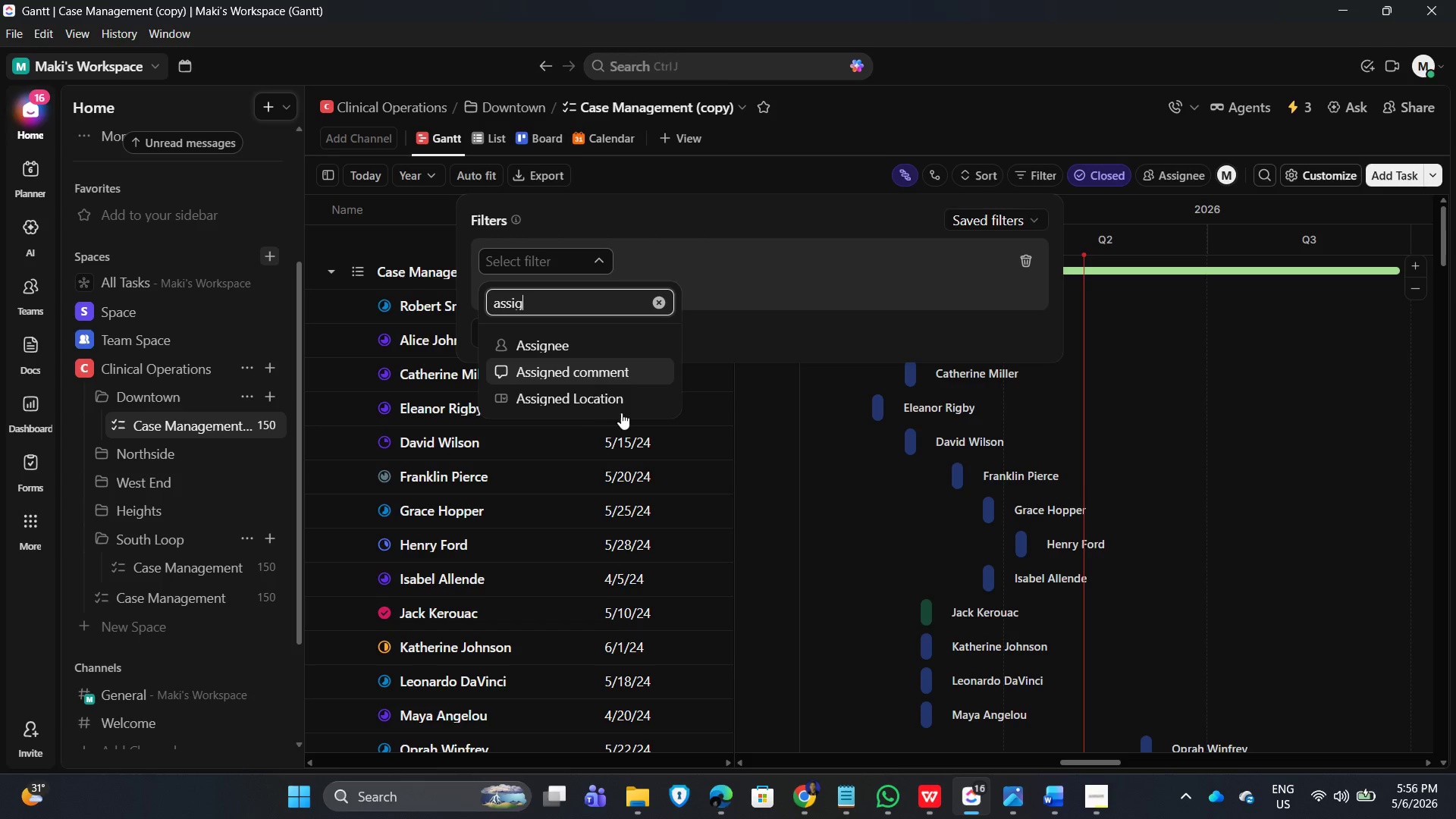 
left_click([586, 404])
 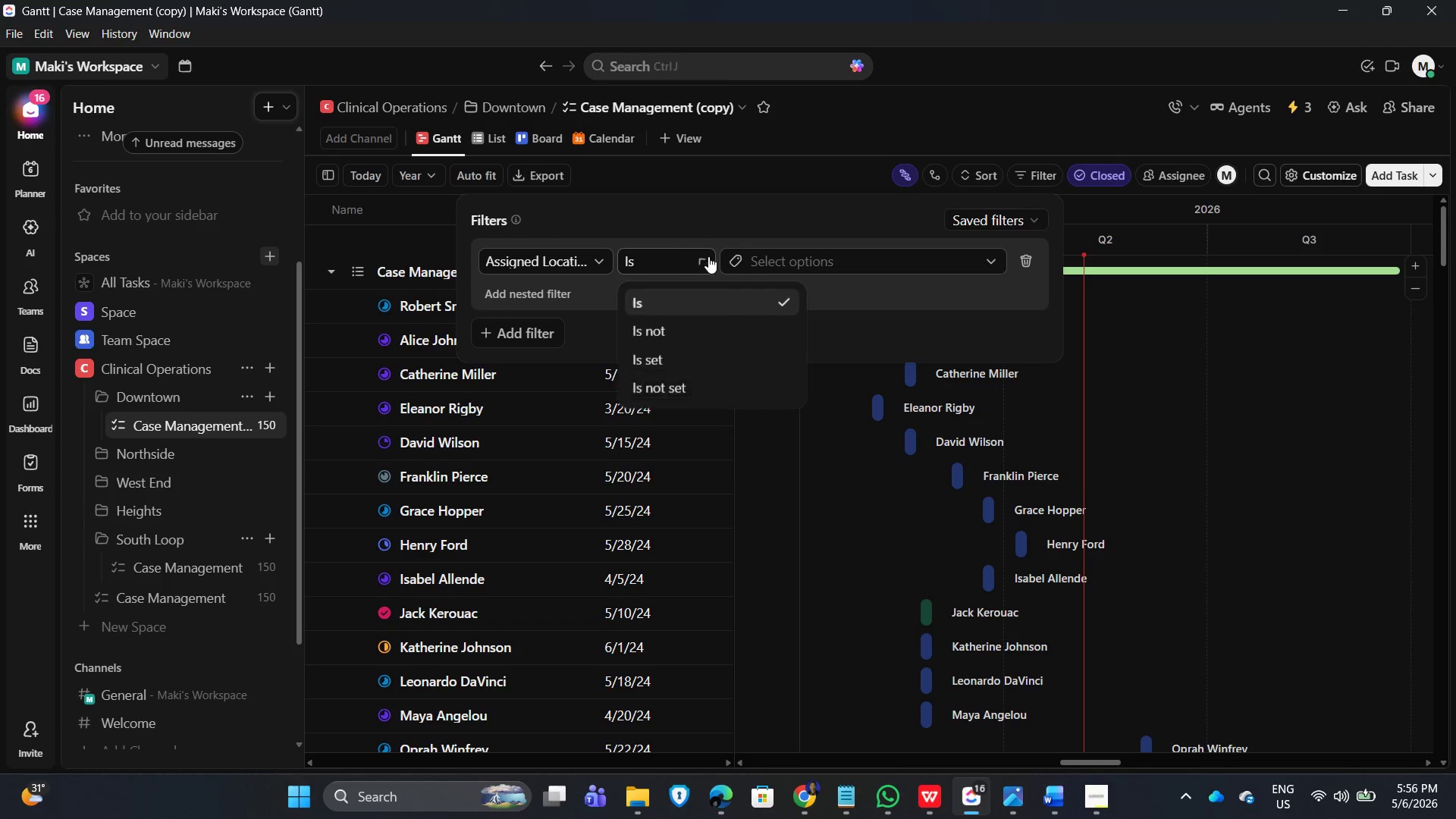 
left_click([900, 256])
 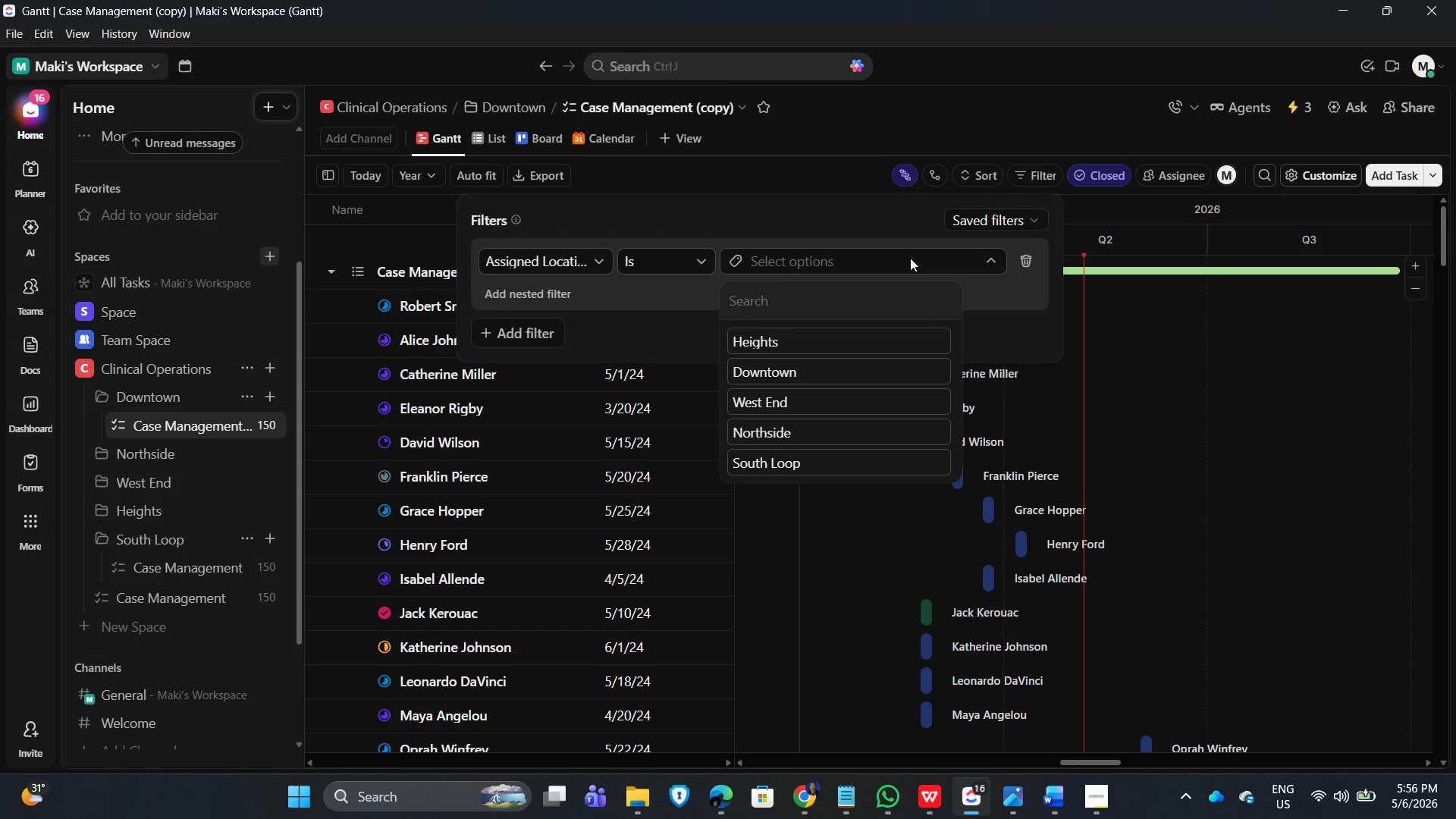 
left_click([910, 258])
 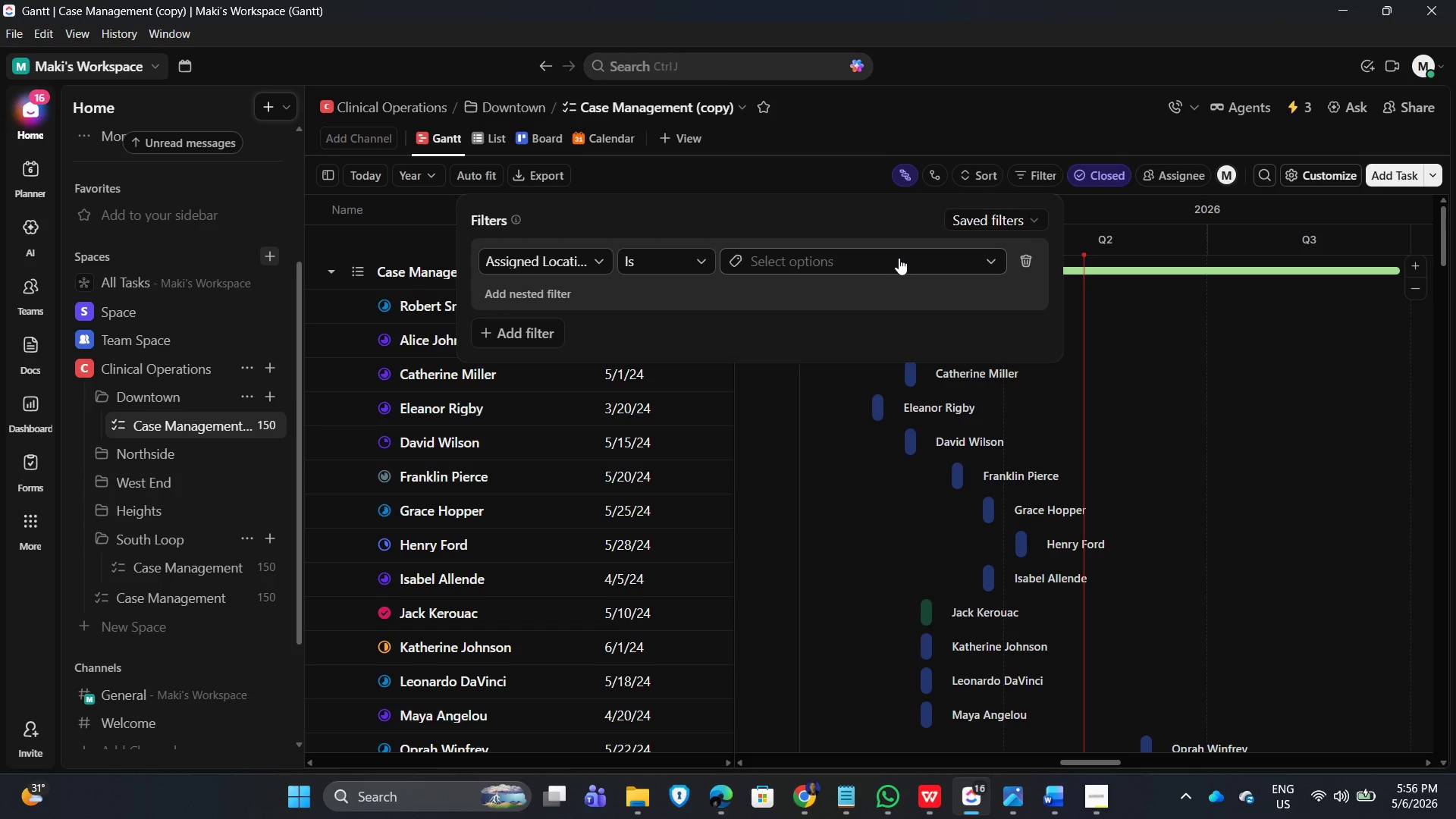 
left_click([899, 258])
 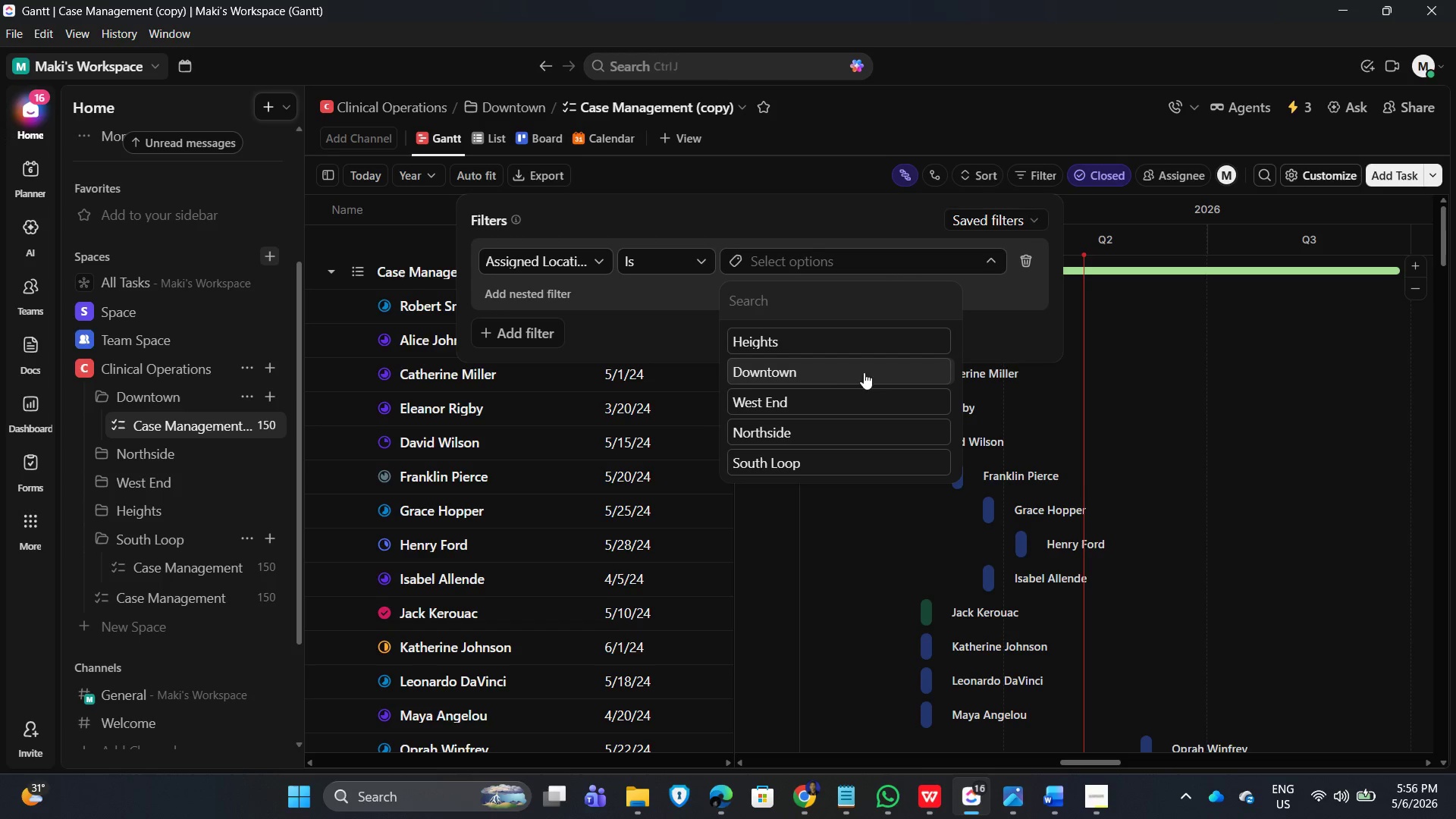 
left_click([820, 370])
 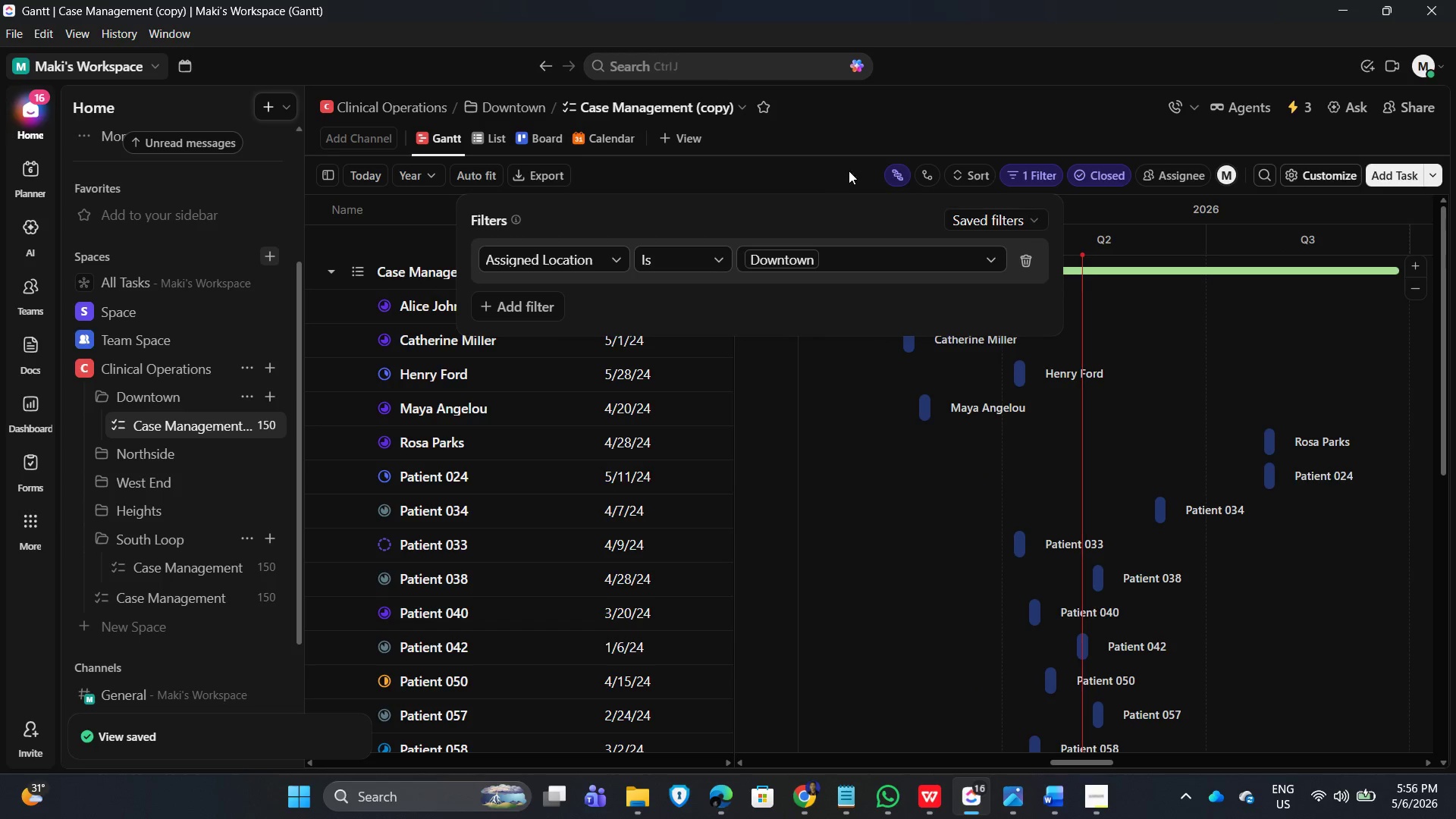 
left_click([886, 128])
 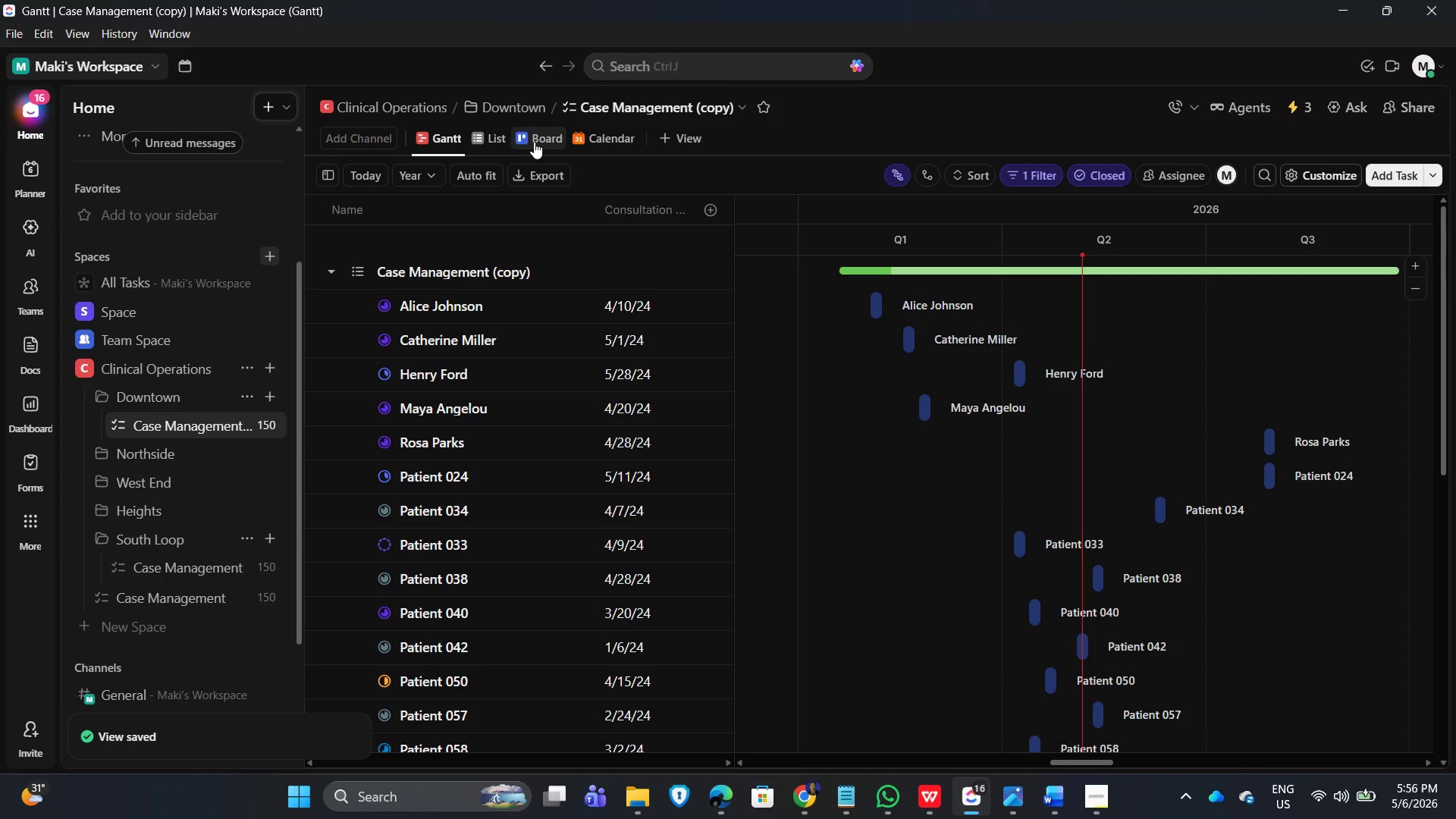 
left_click([532, 142])
 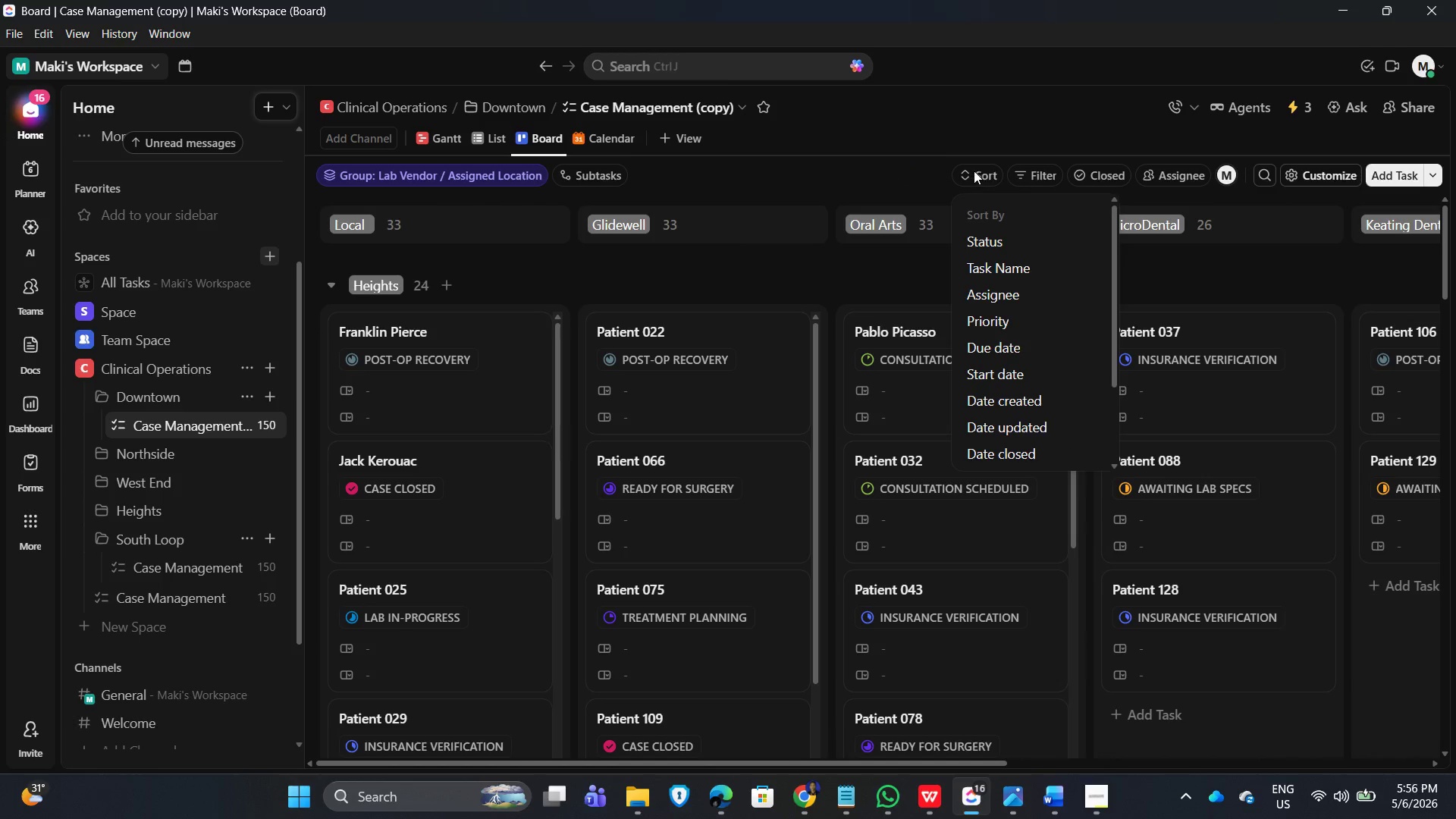 
left_click([1031, 177])
 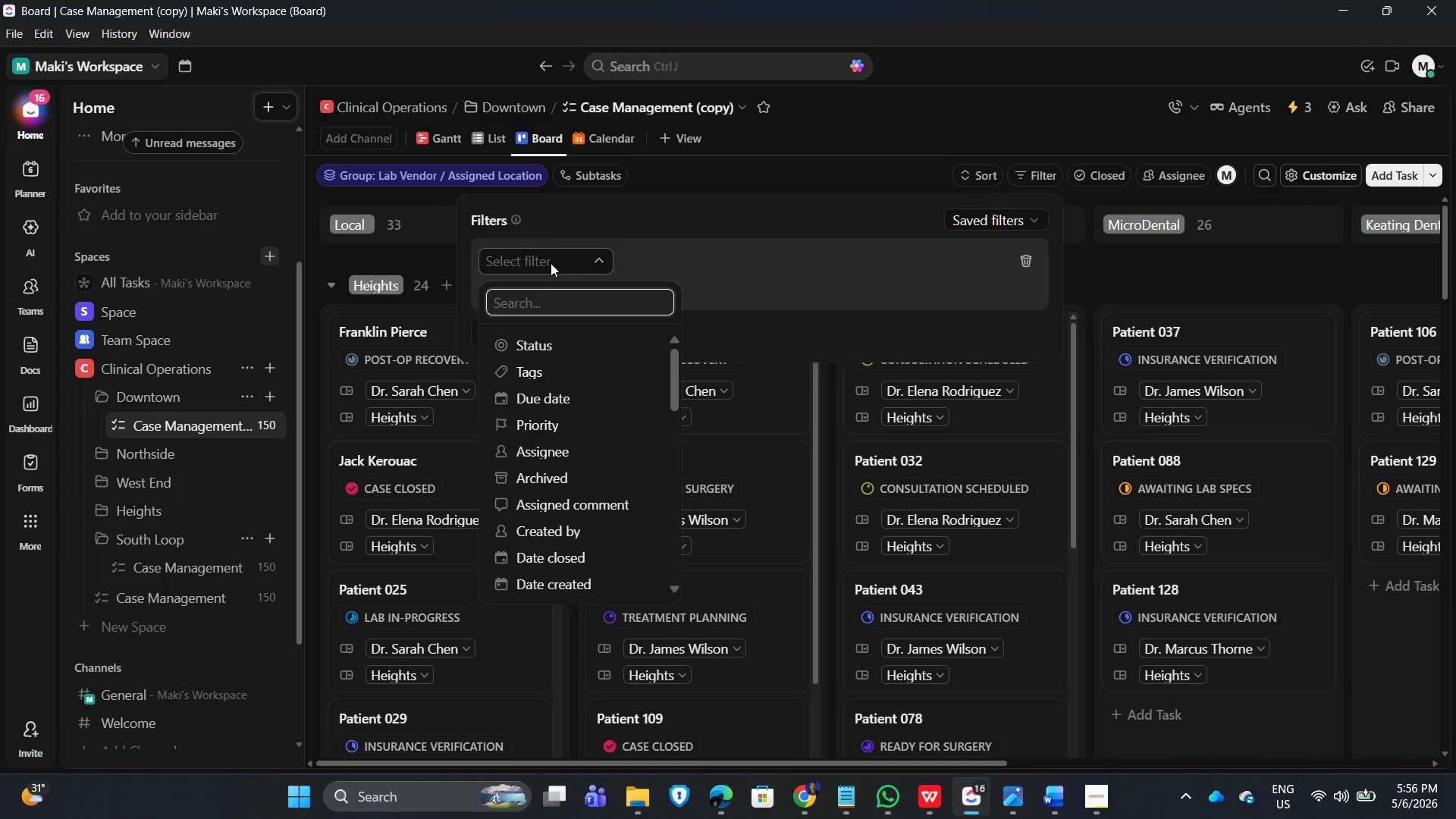 
left_click([526, 256])
 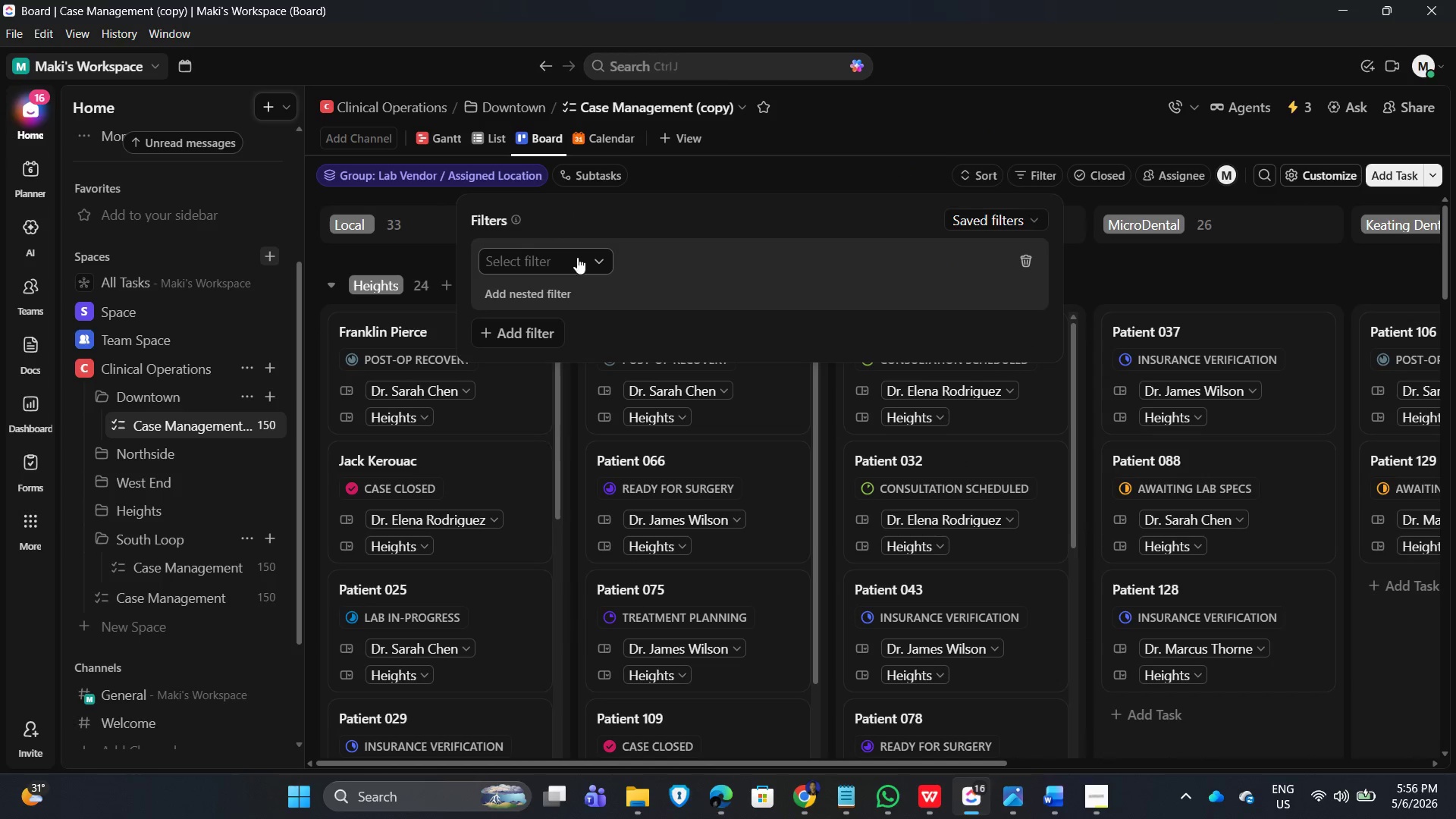 
left_click([589, 256])
 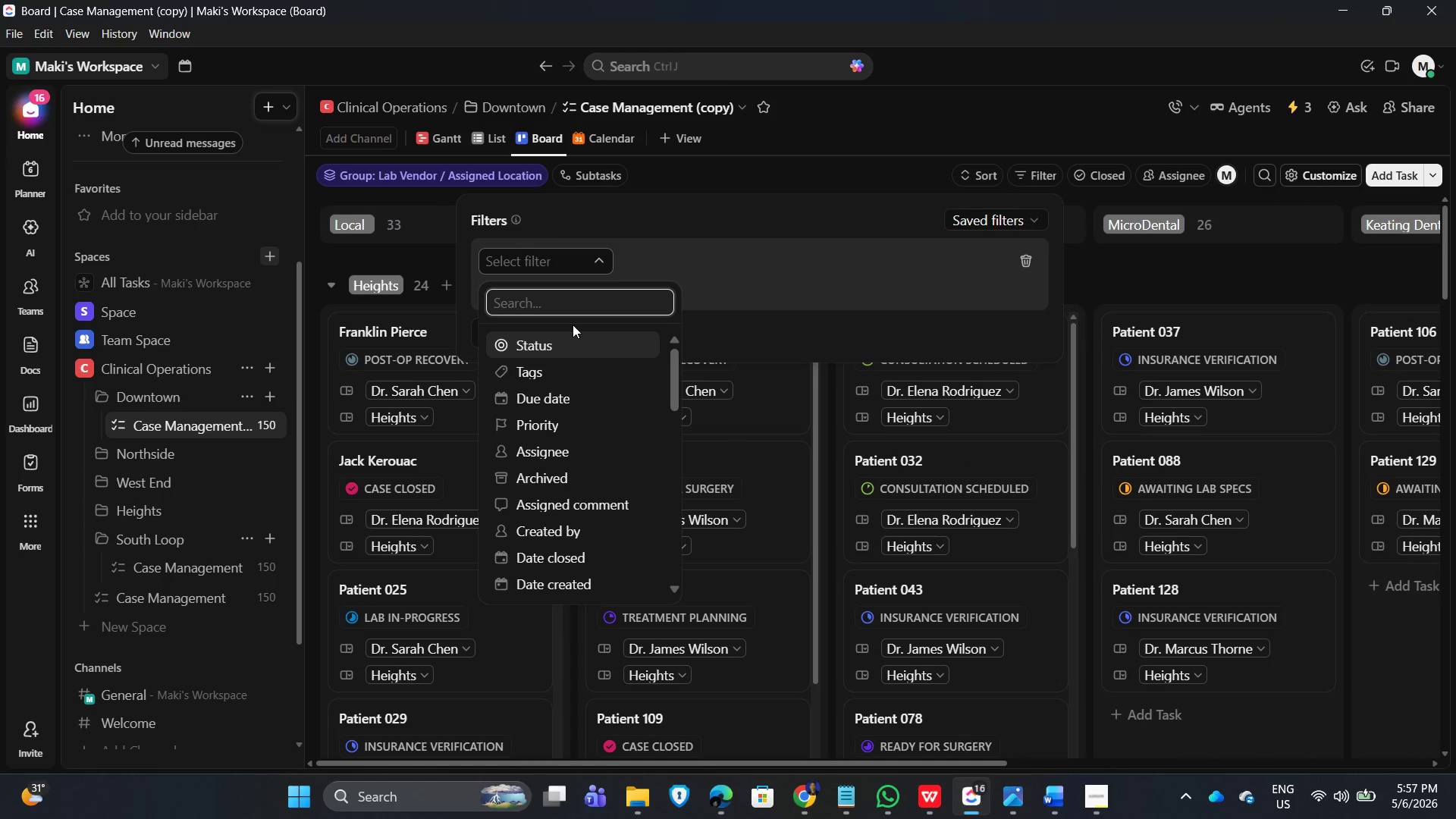 
left_click([534, 343])
 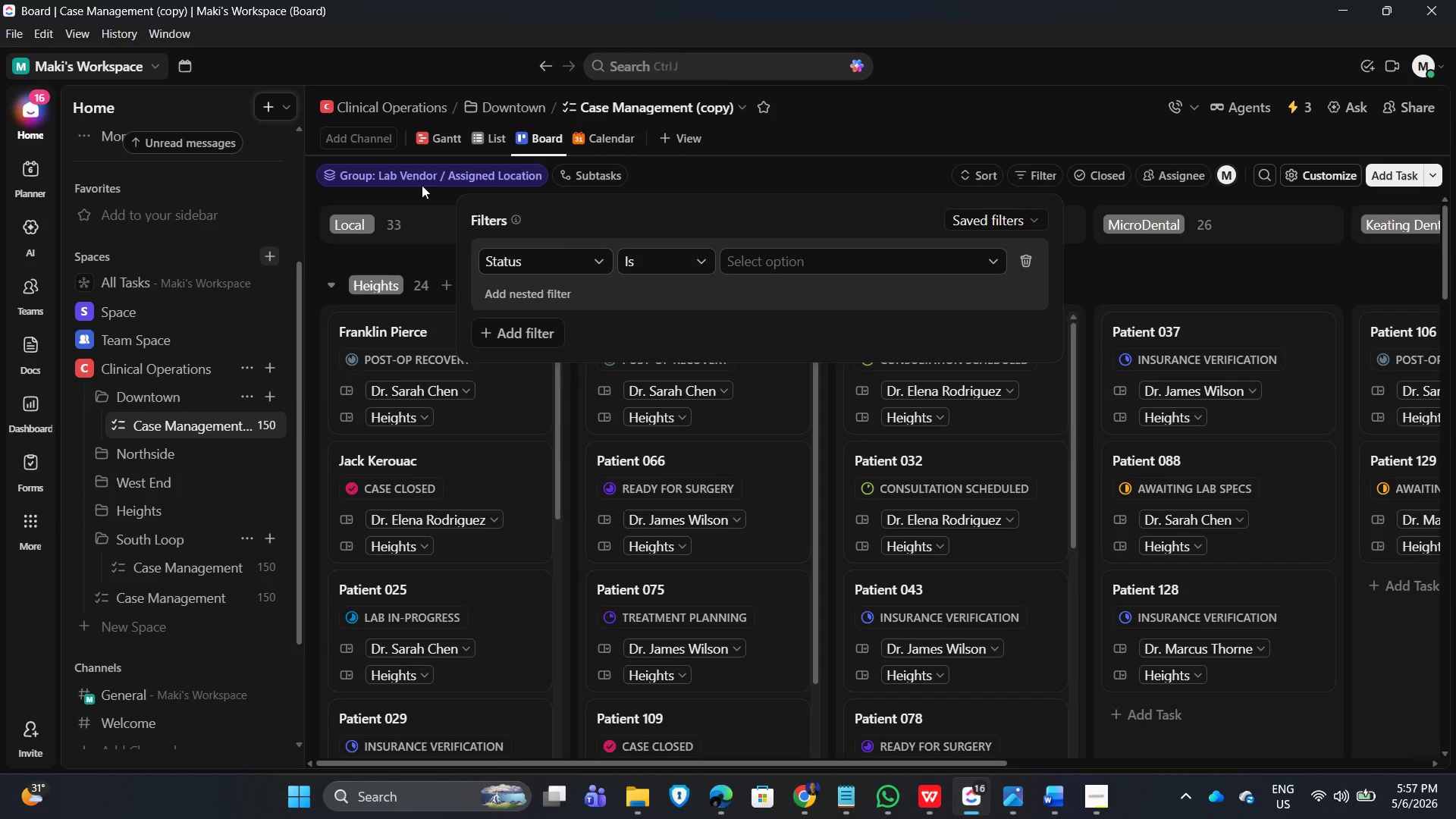 
left_click([601, 259])
 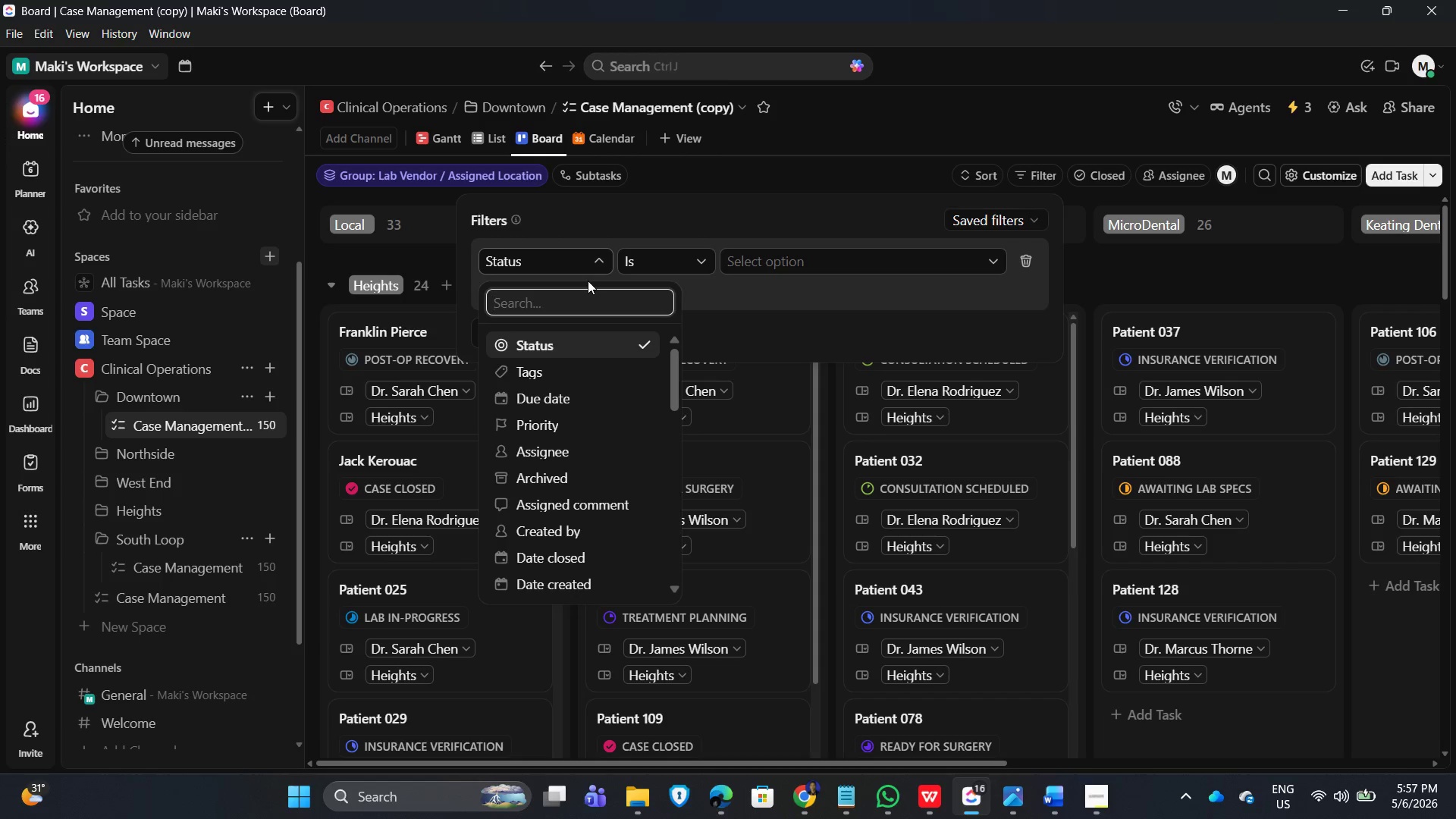 
type(assig)
 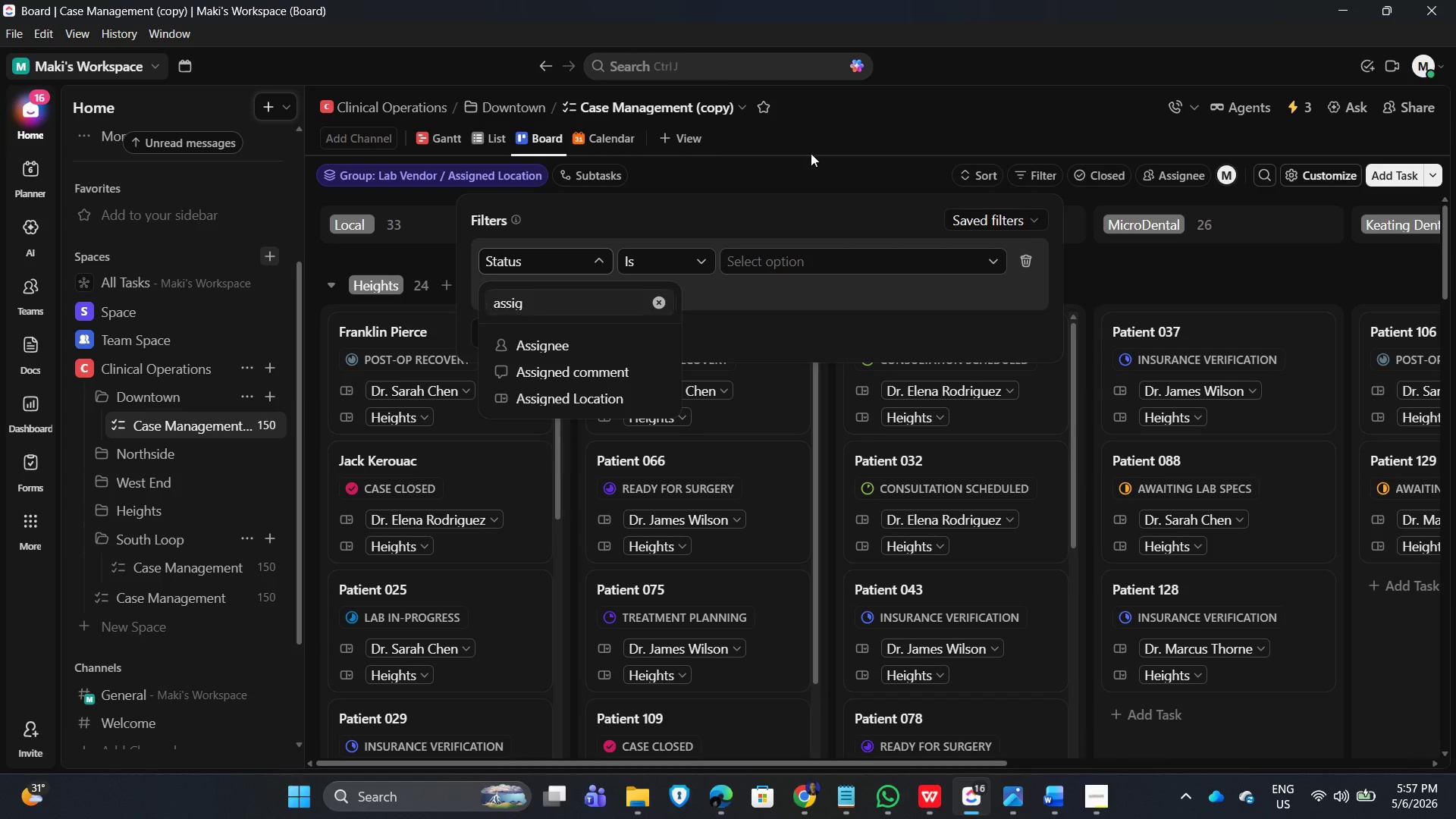 
wait(5.75)
 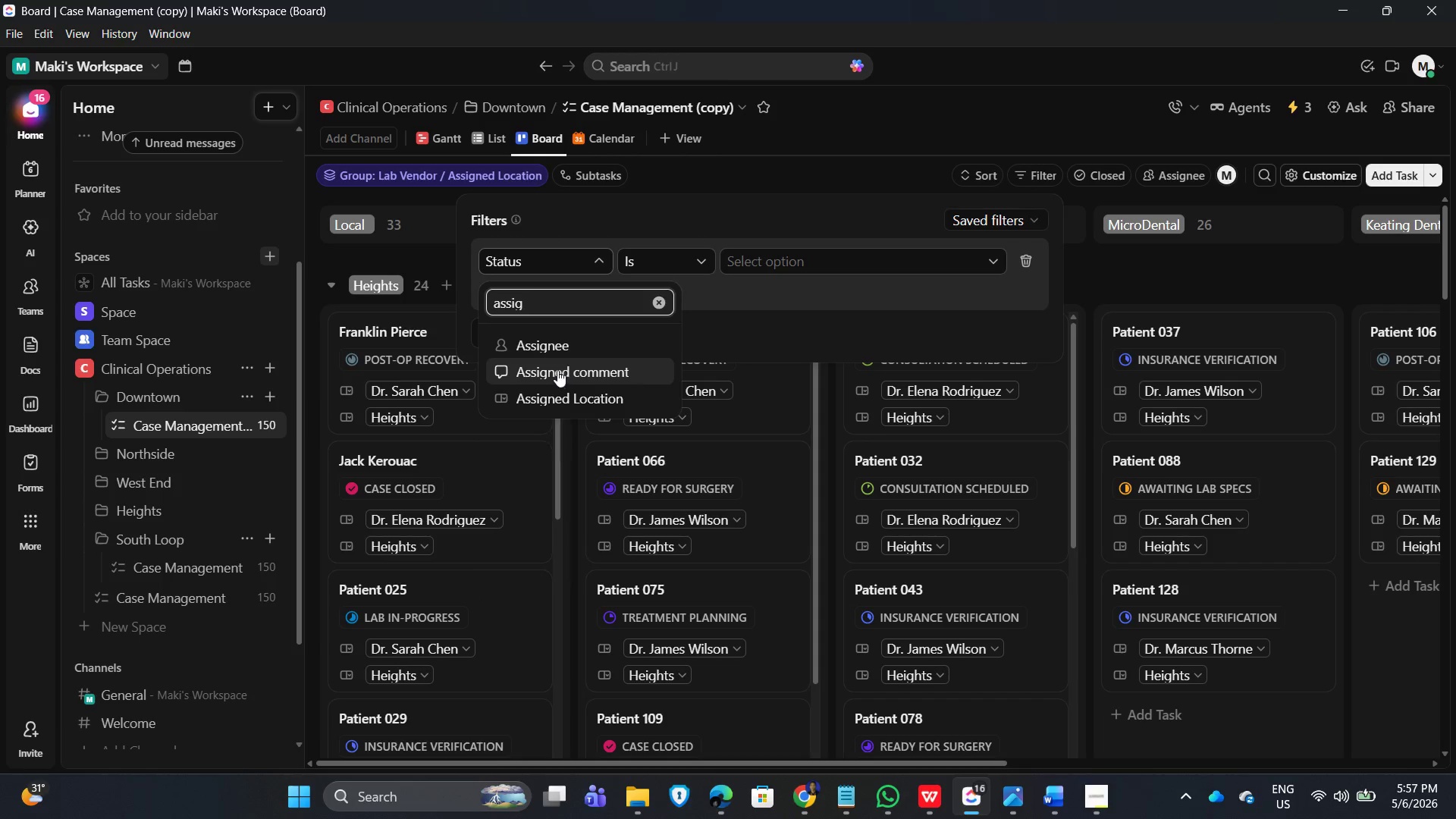 
left_click([425, 174])
 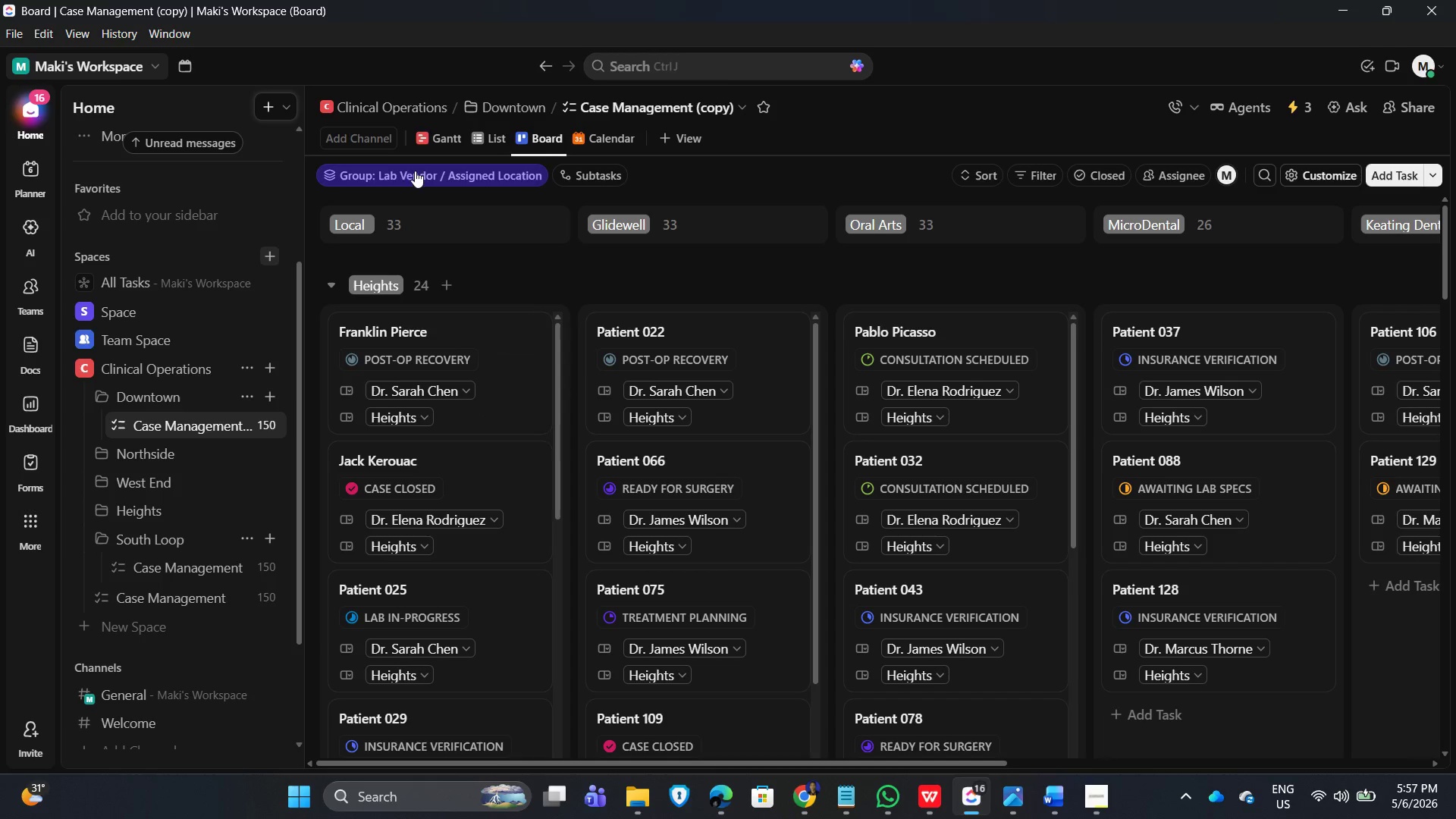 
left_click([398, 171])
 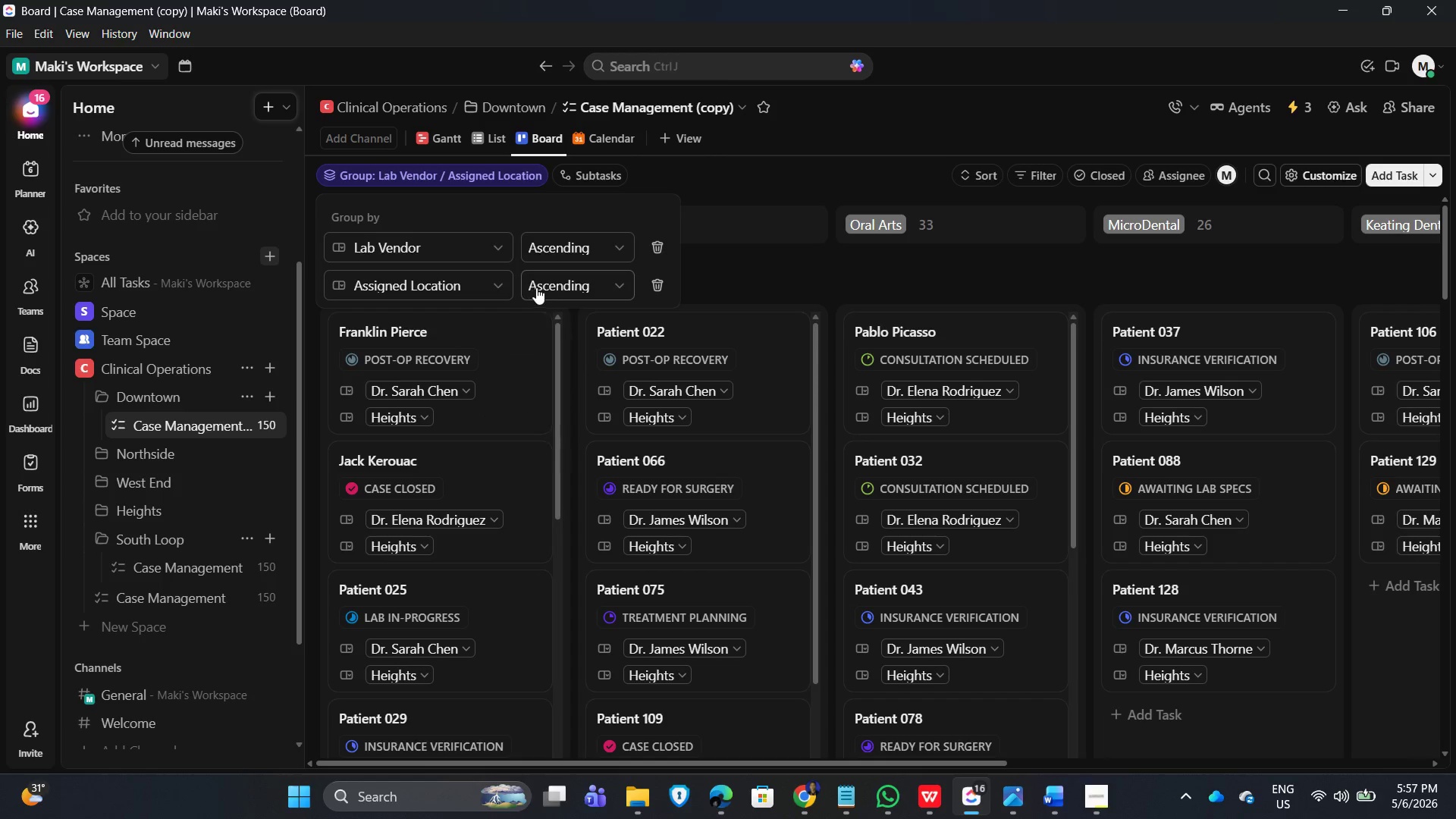 
left_click([661, 284])
 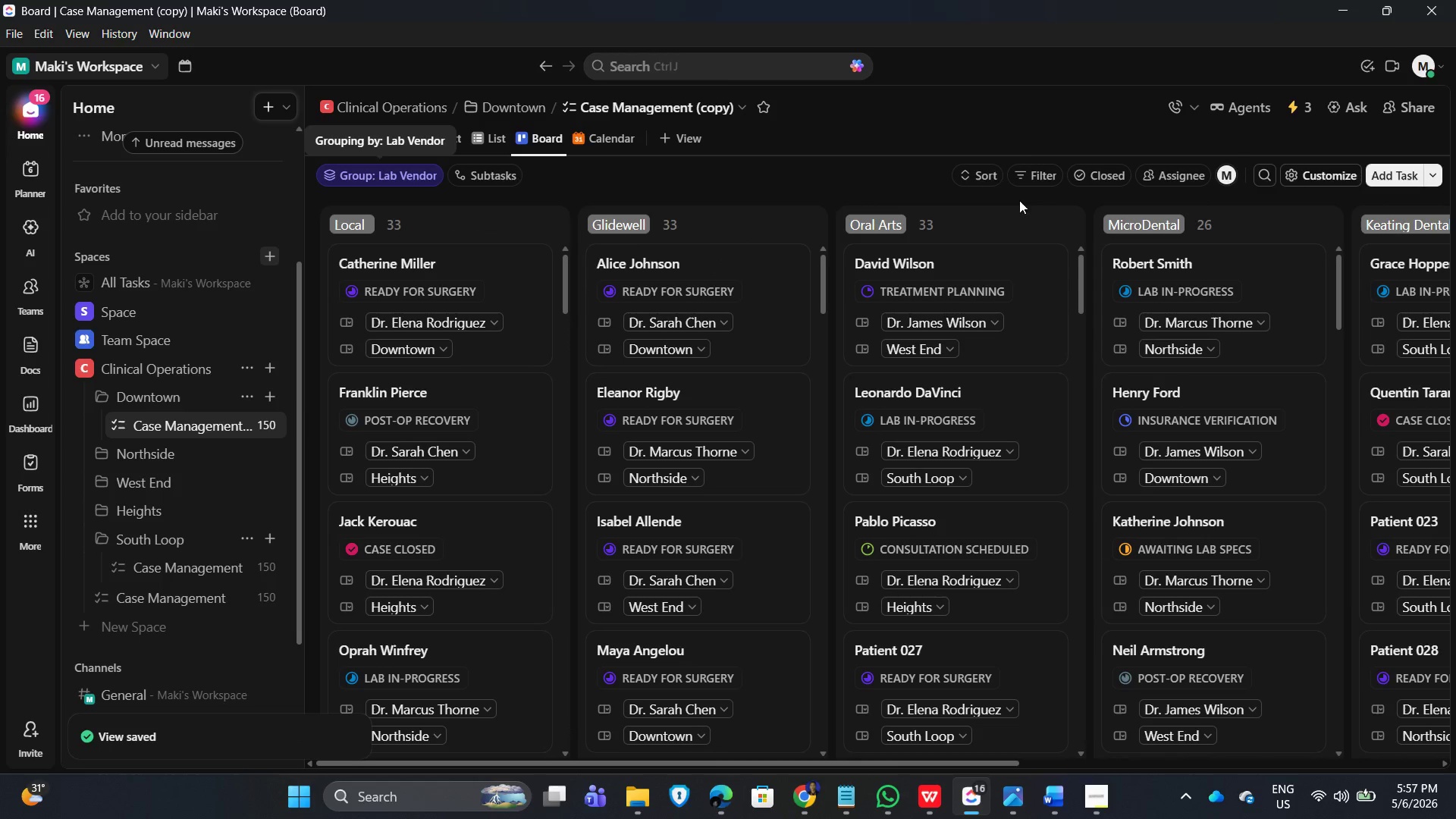 
left_click([1027, 174])
 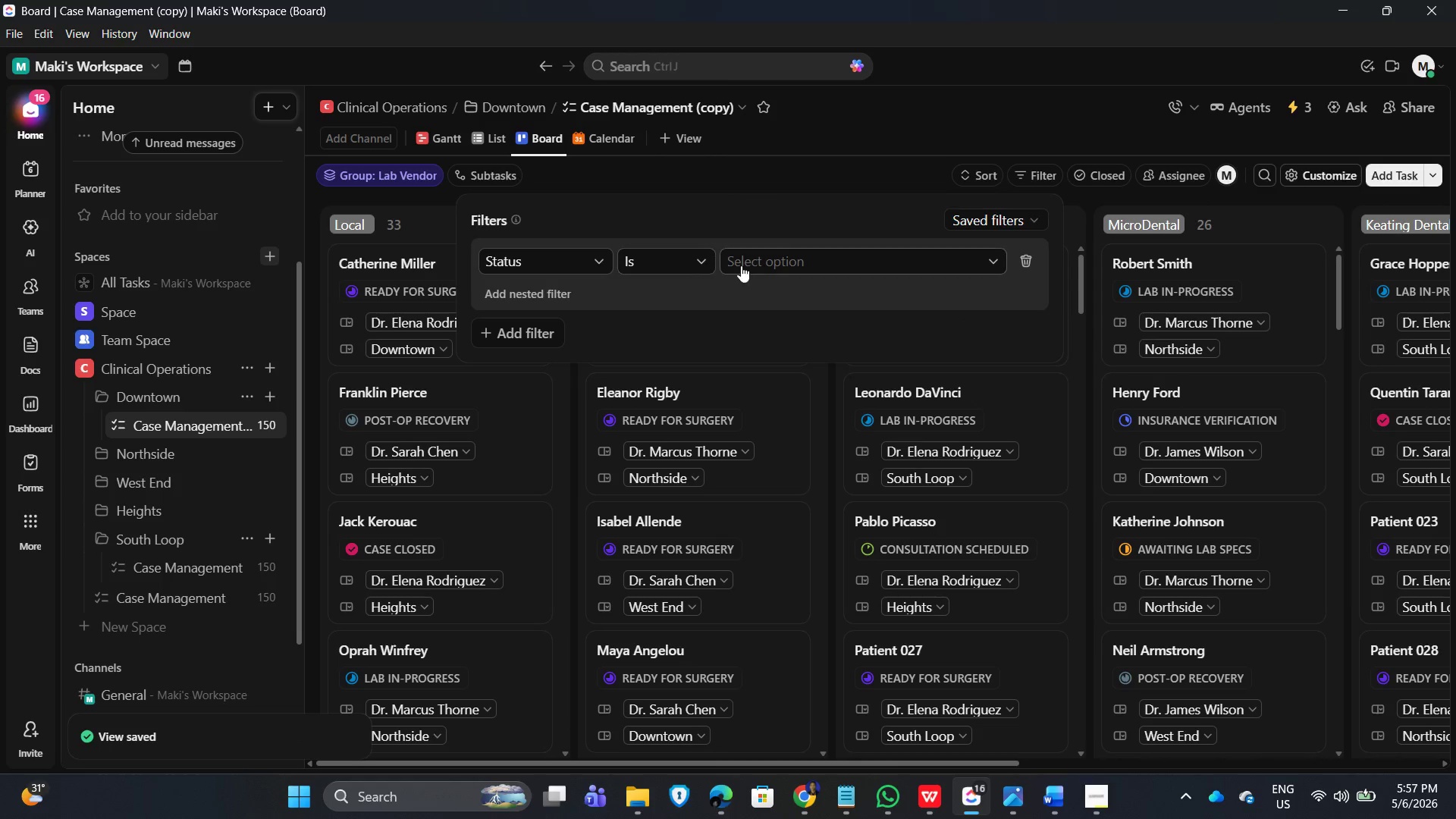 
mouse_move([805, 284])
 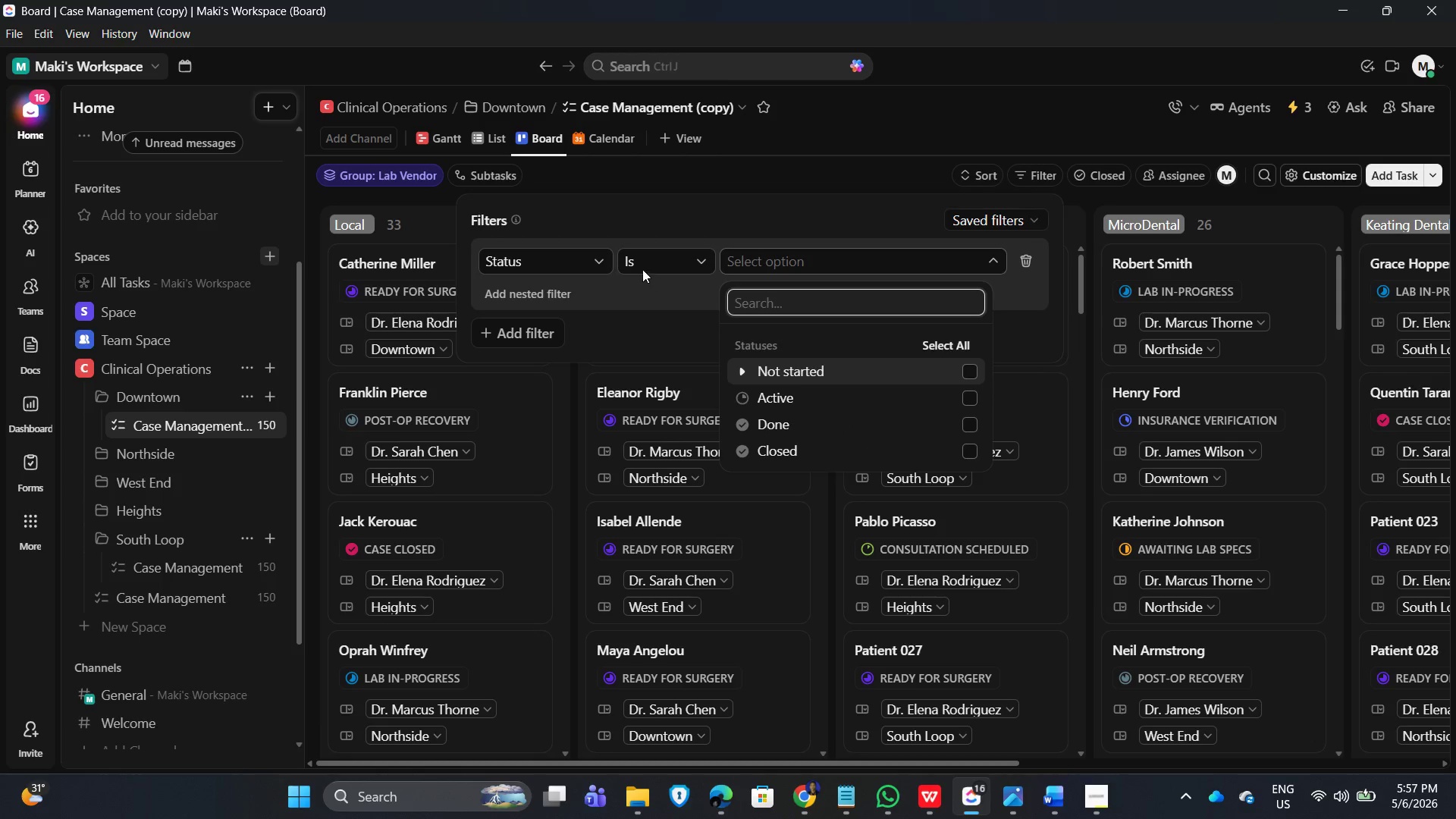 
left_click([581, 256])
 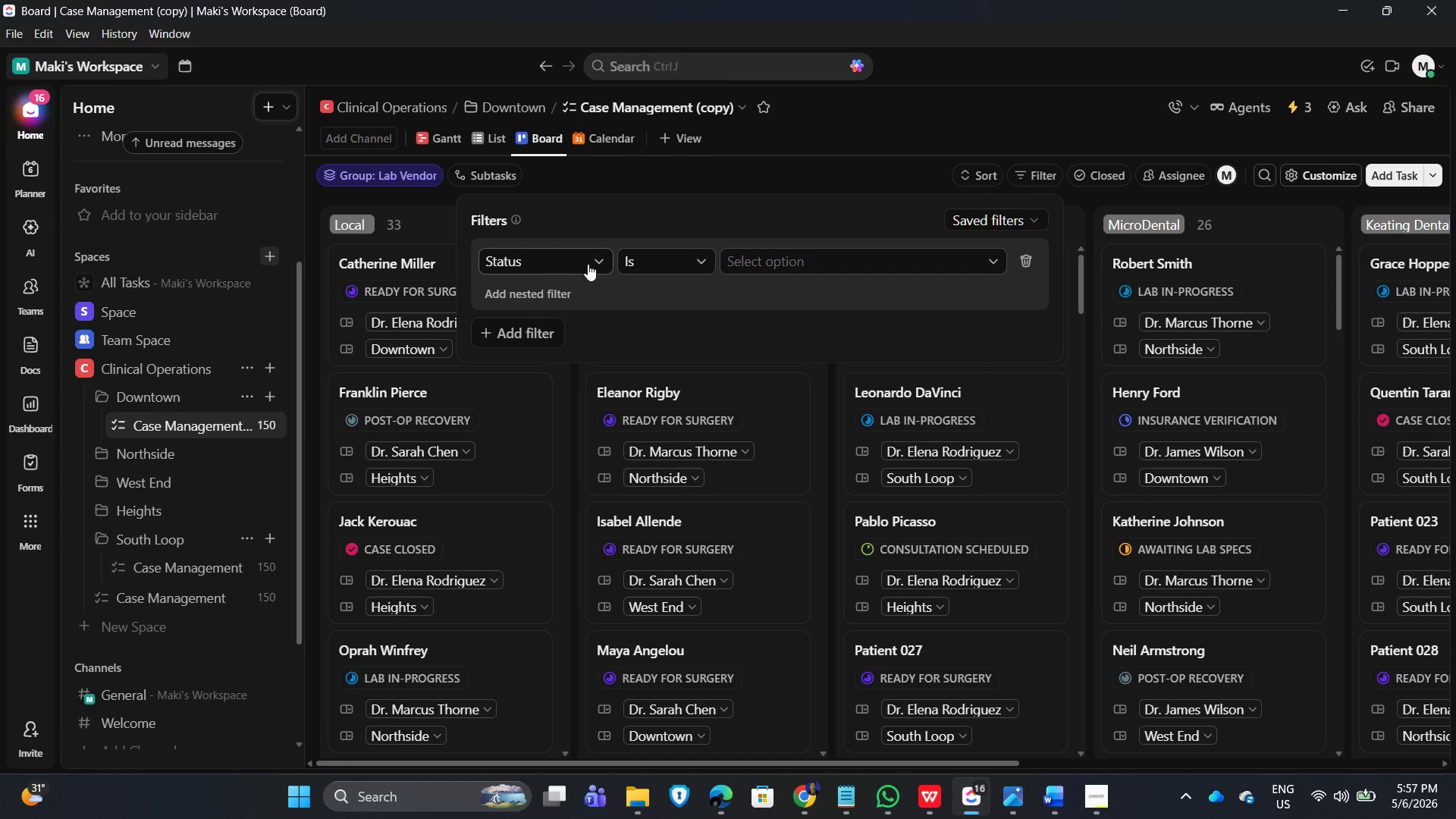 
left_click([588, 264])
 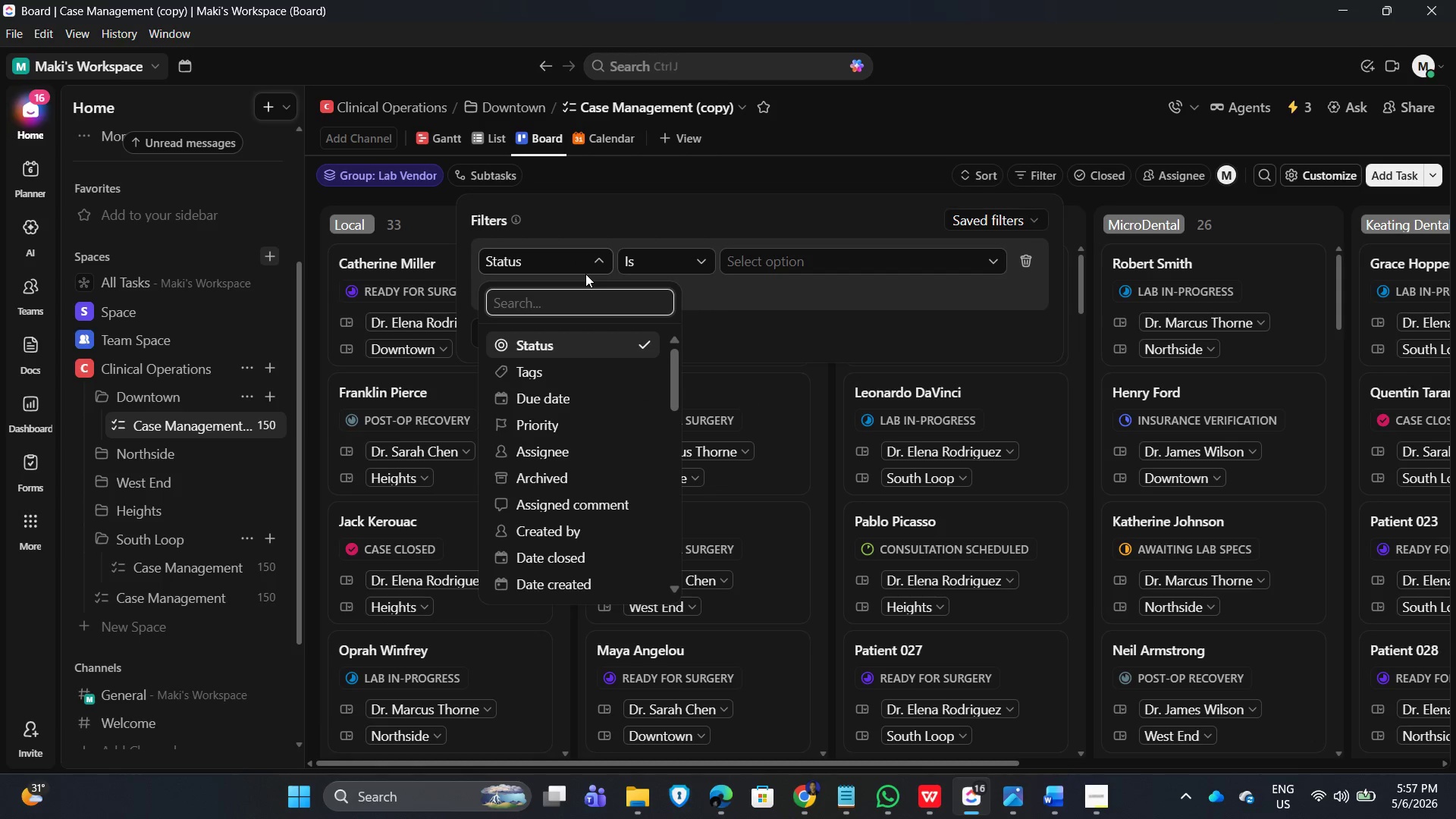 
type(assi)
 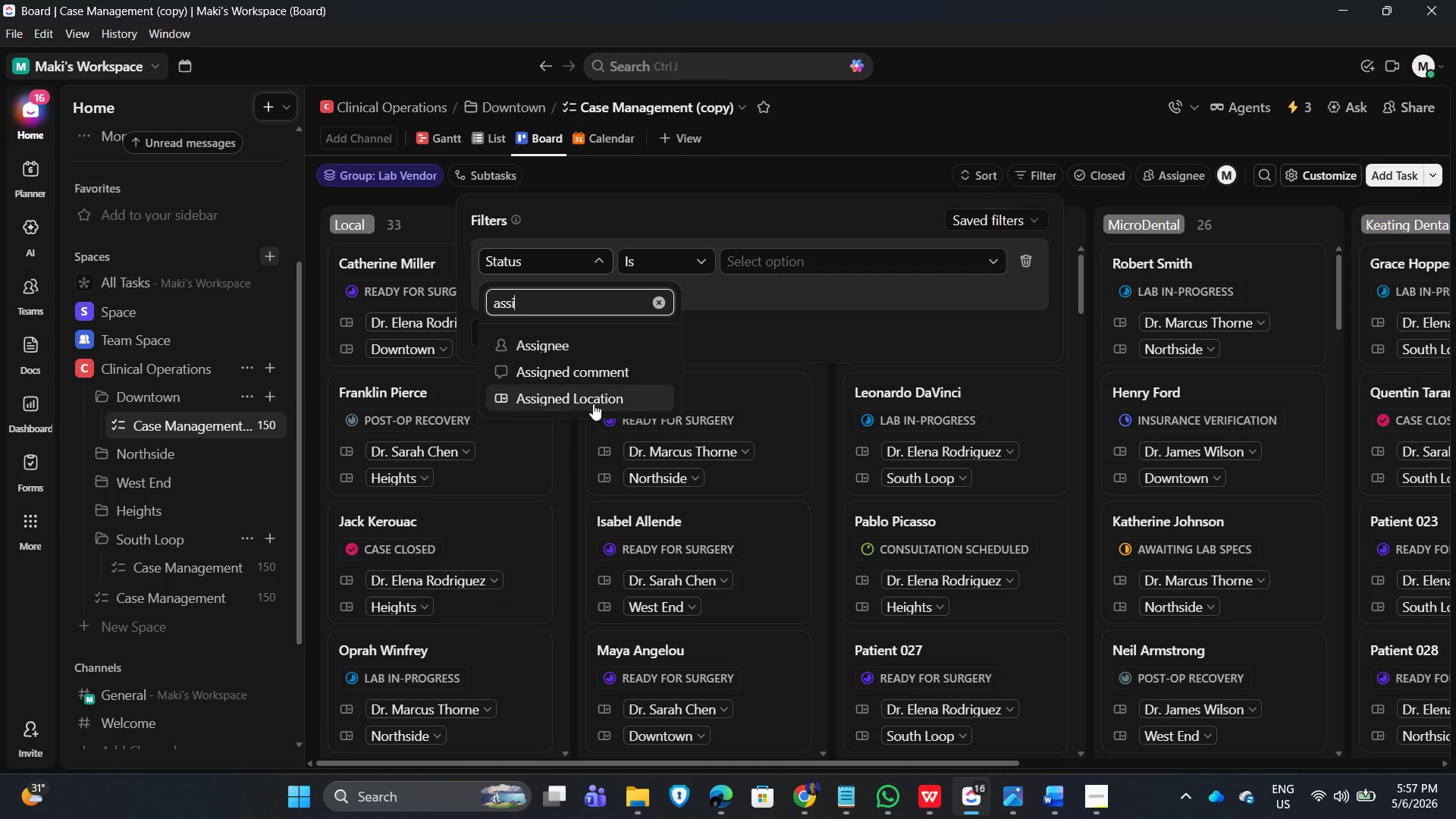 
left_click([588, 396])
 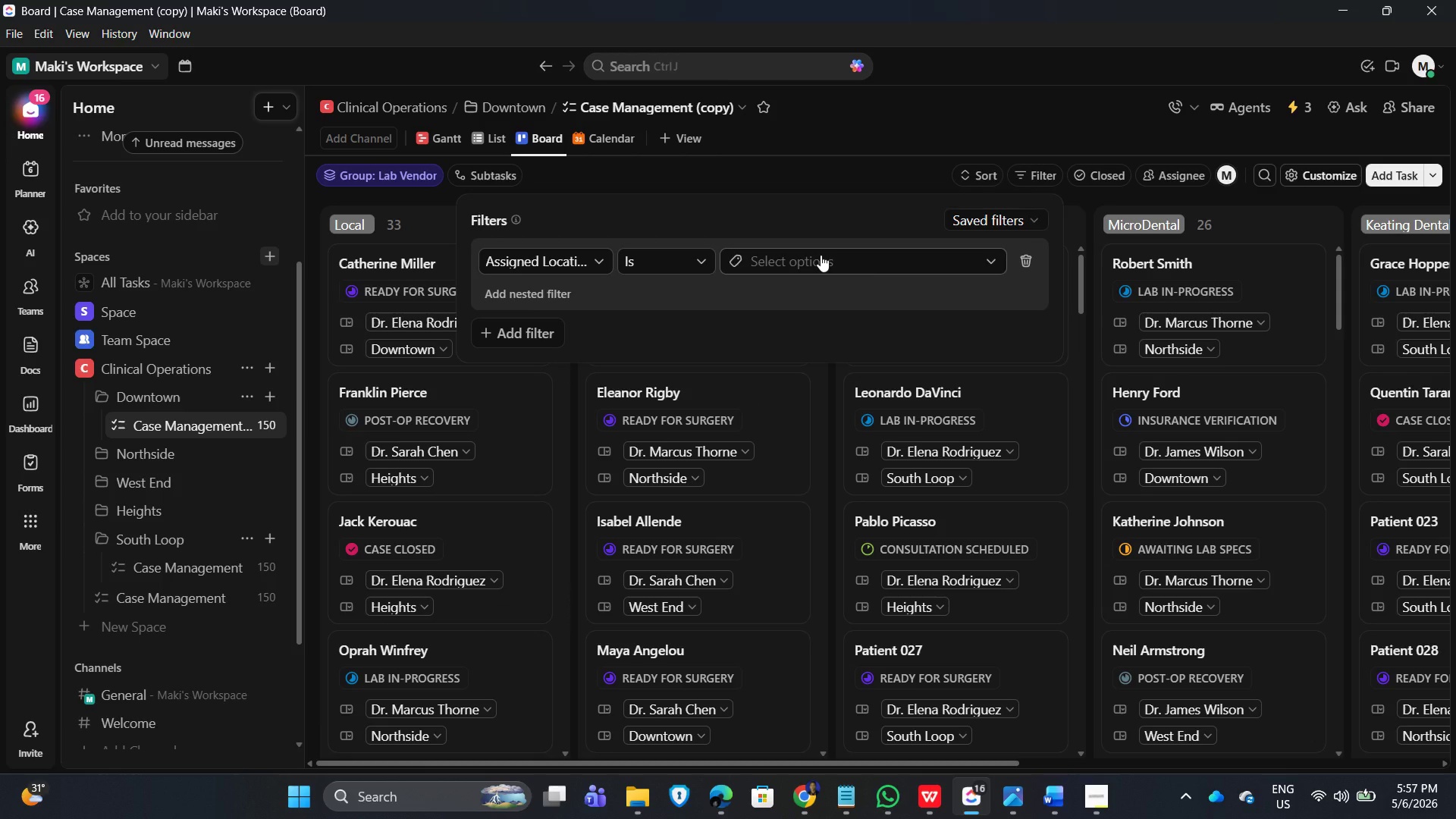 
left_click([821, 255])
 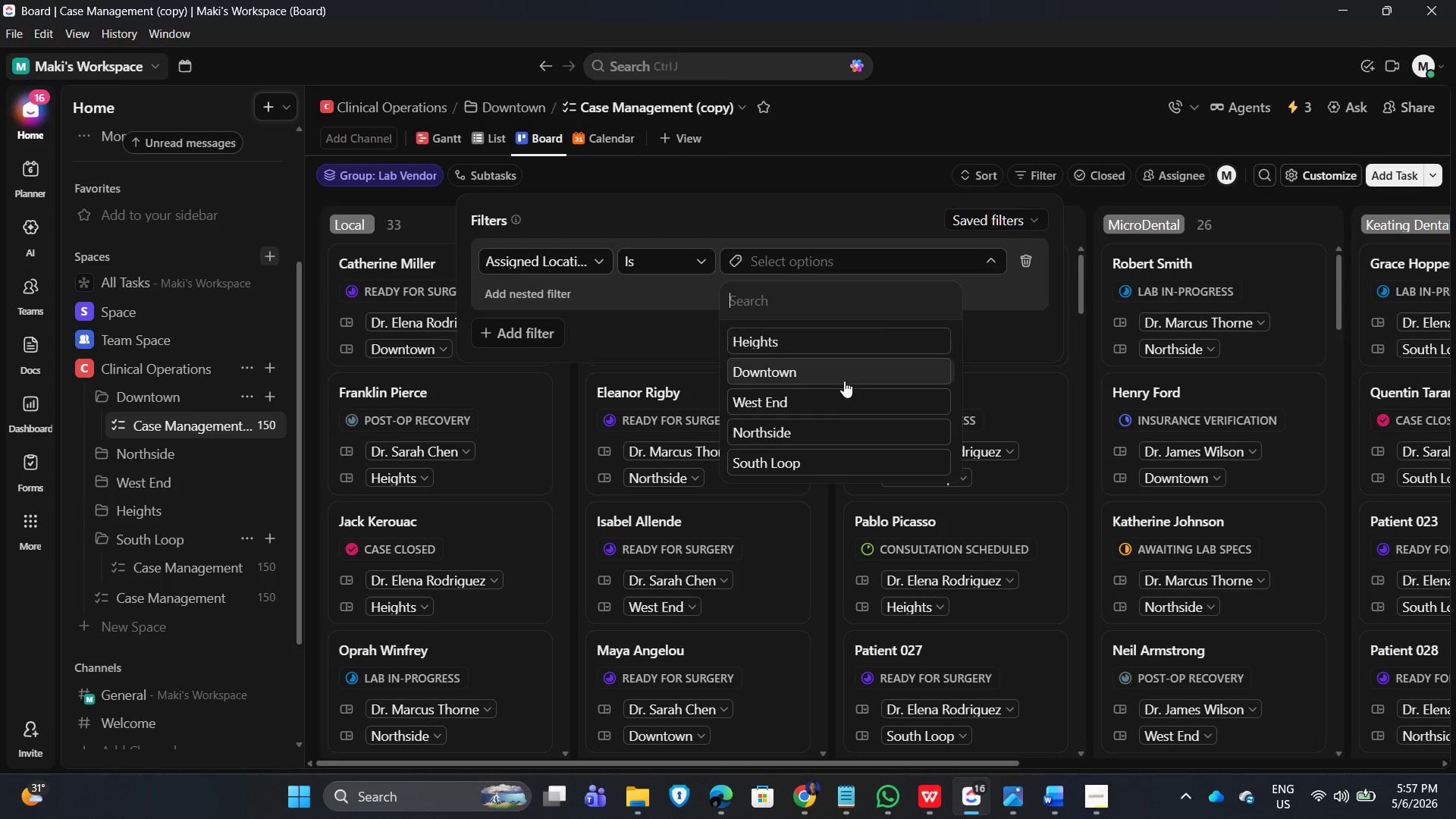 
left_click([834, 376])
 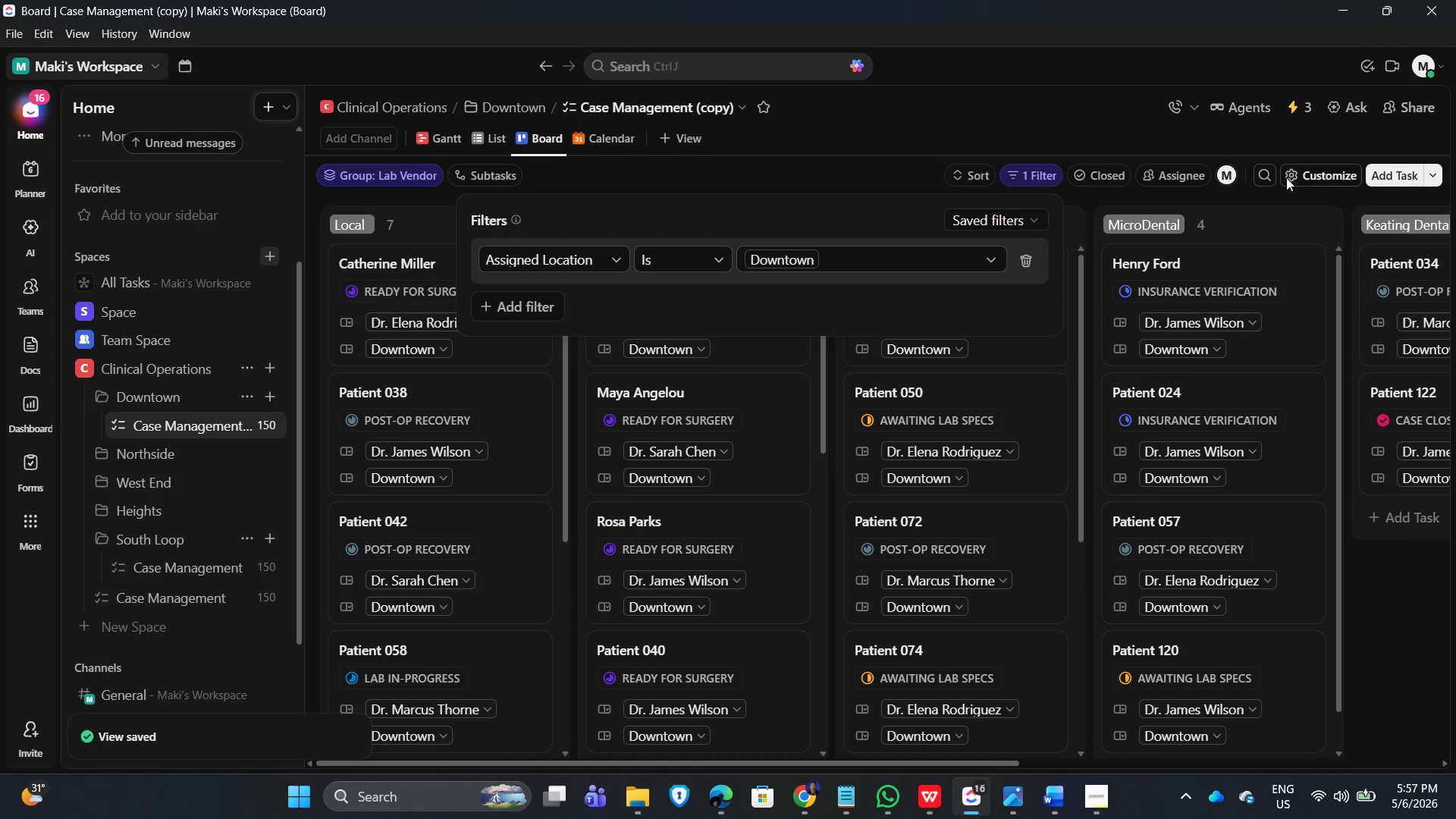 
wait(5.59)
 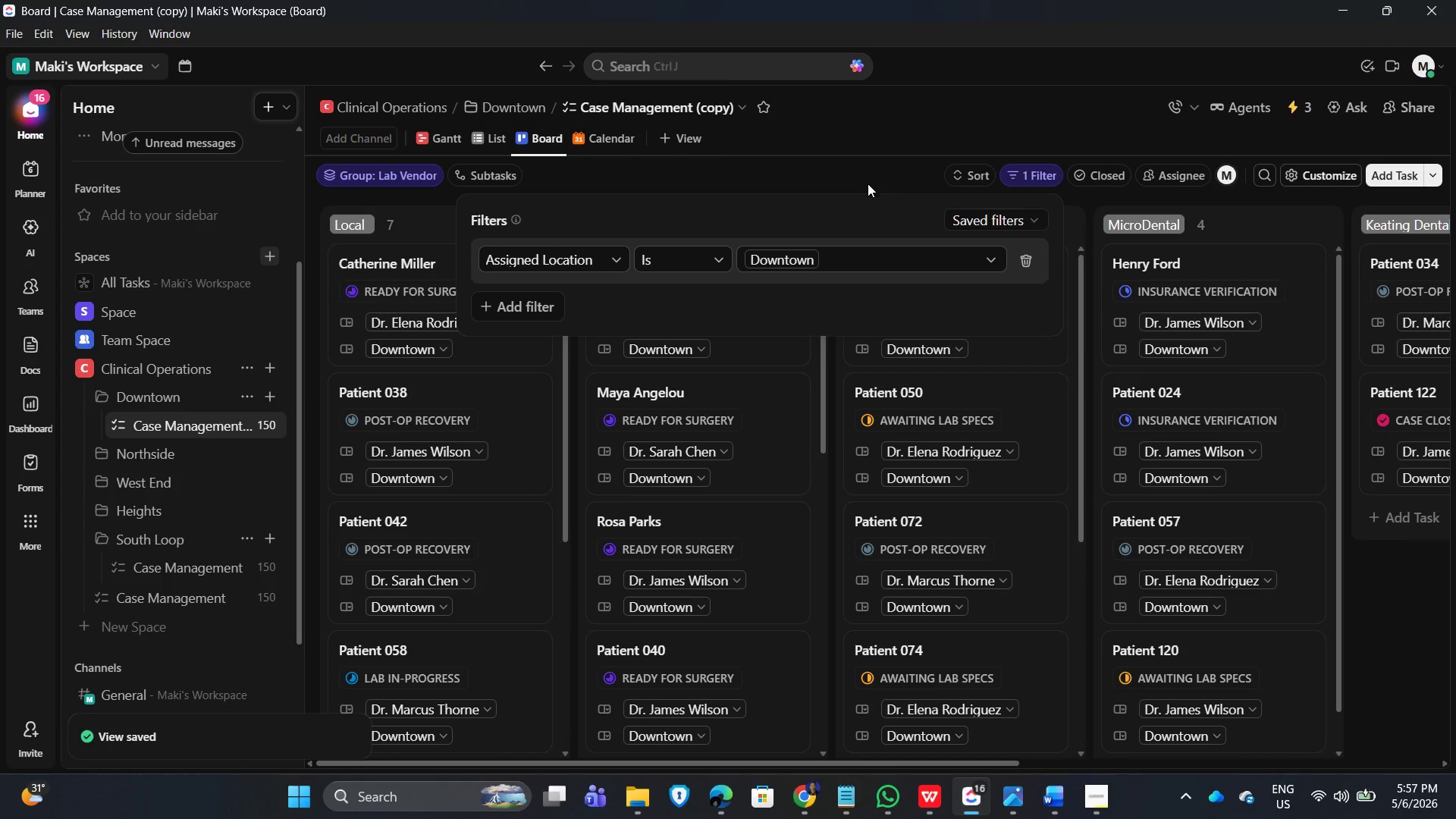 
left_click([1288, 177])
 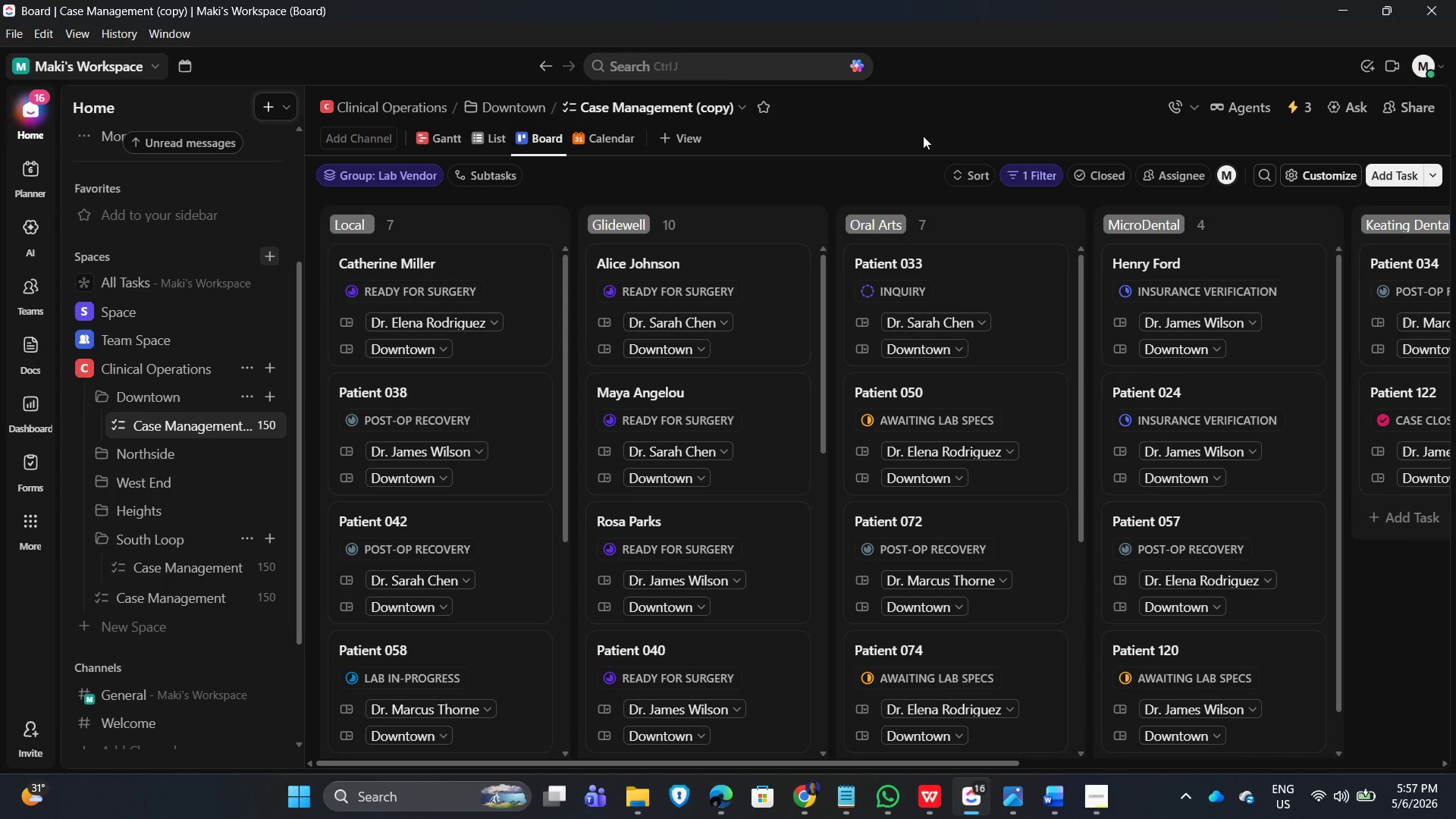 
left_click([922, 135])
 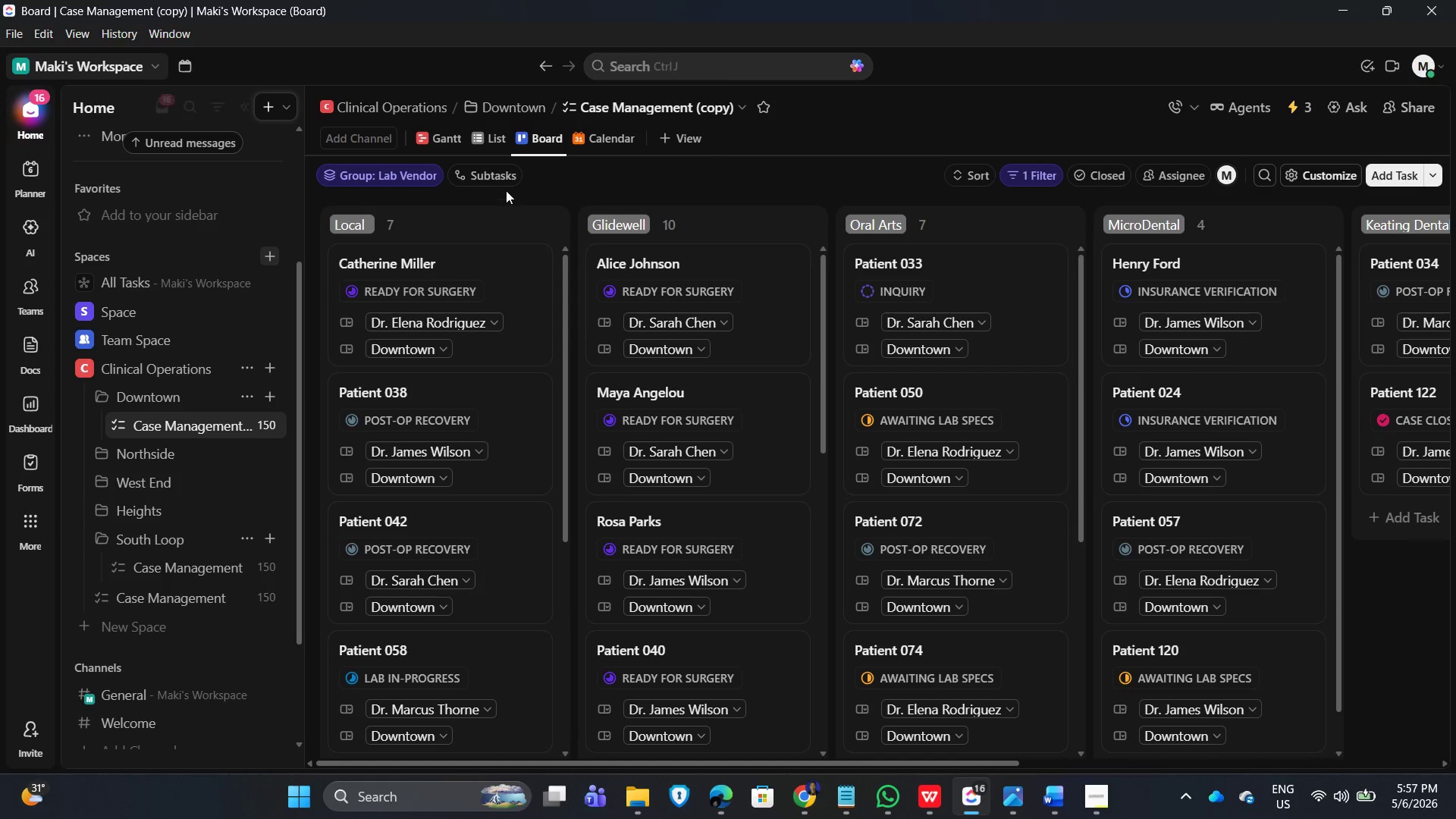 
left_click([601, 128])
 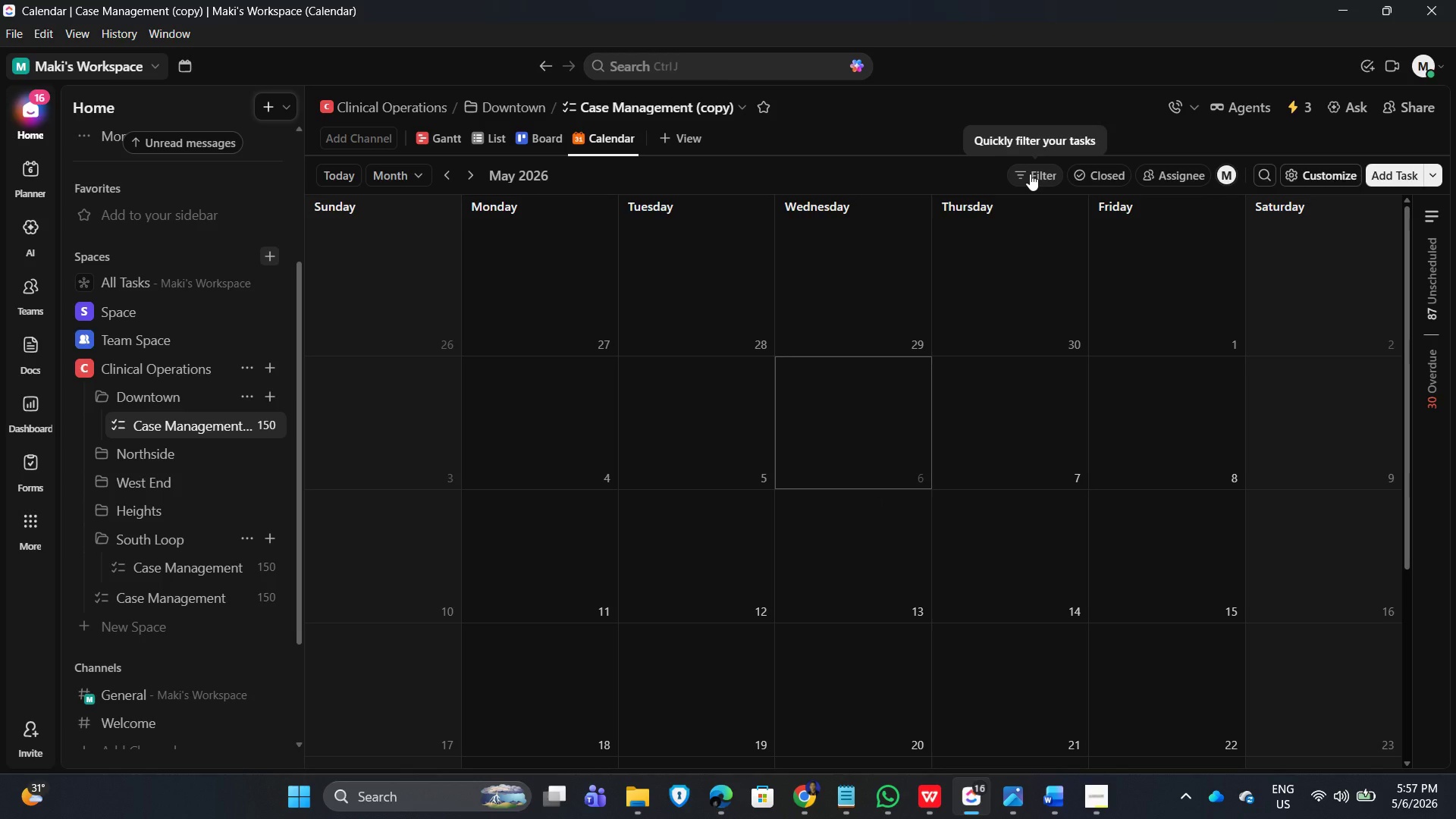 
left_click([1030, 174])
 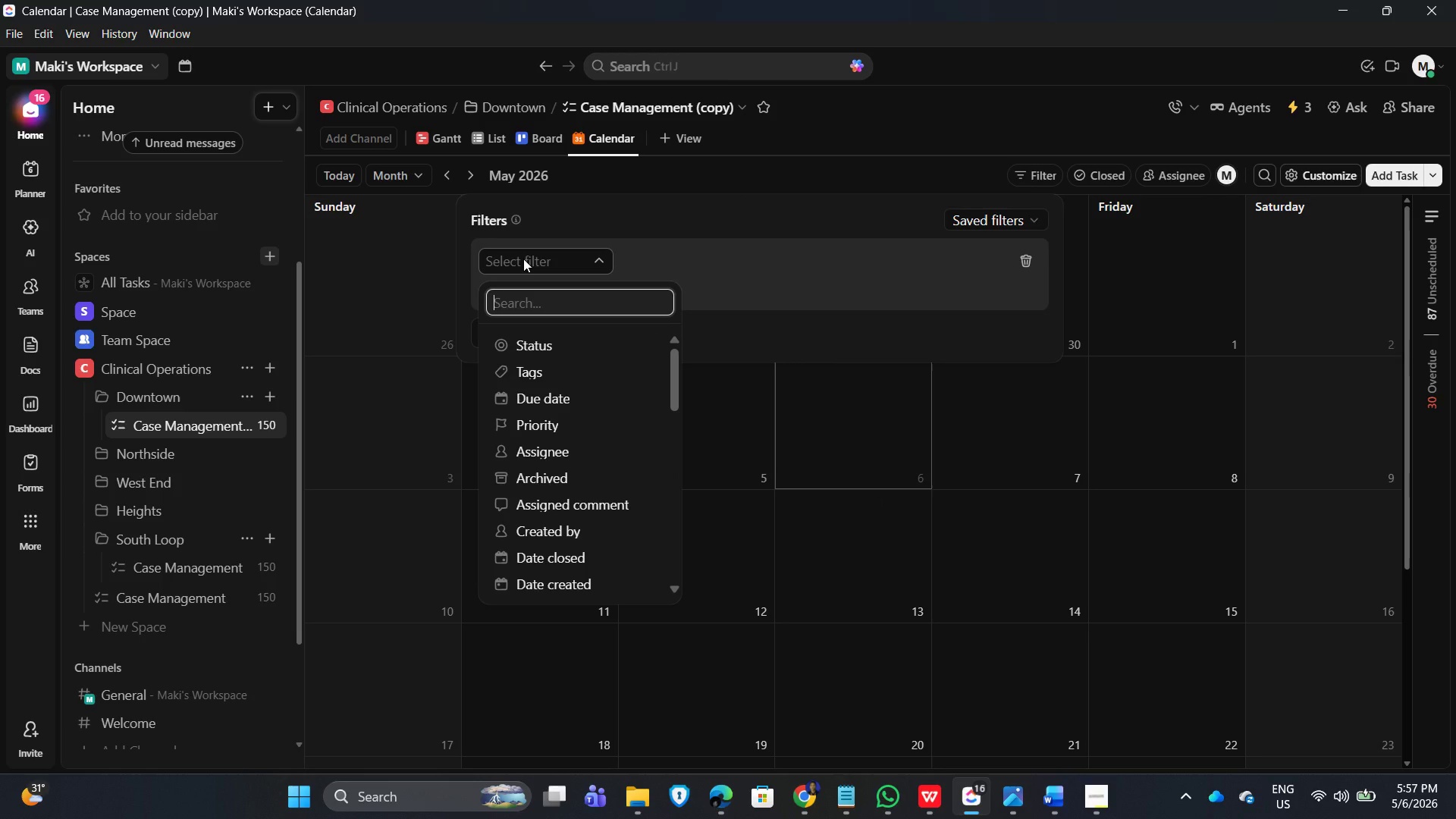 
type(assign)
 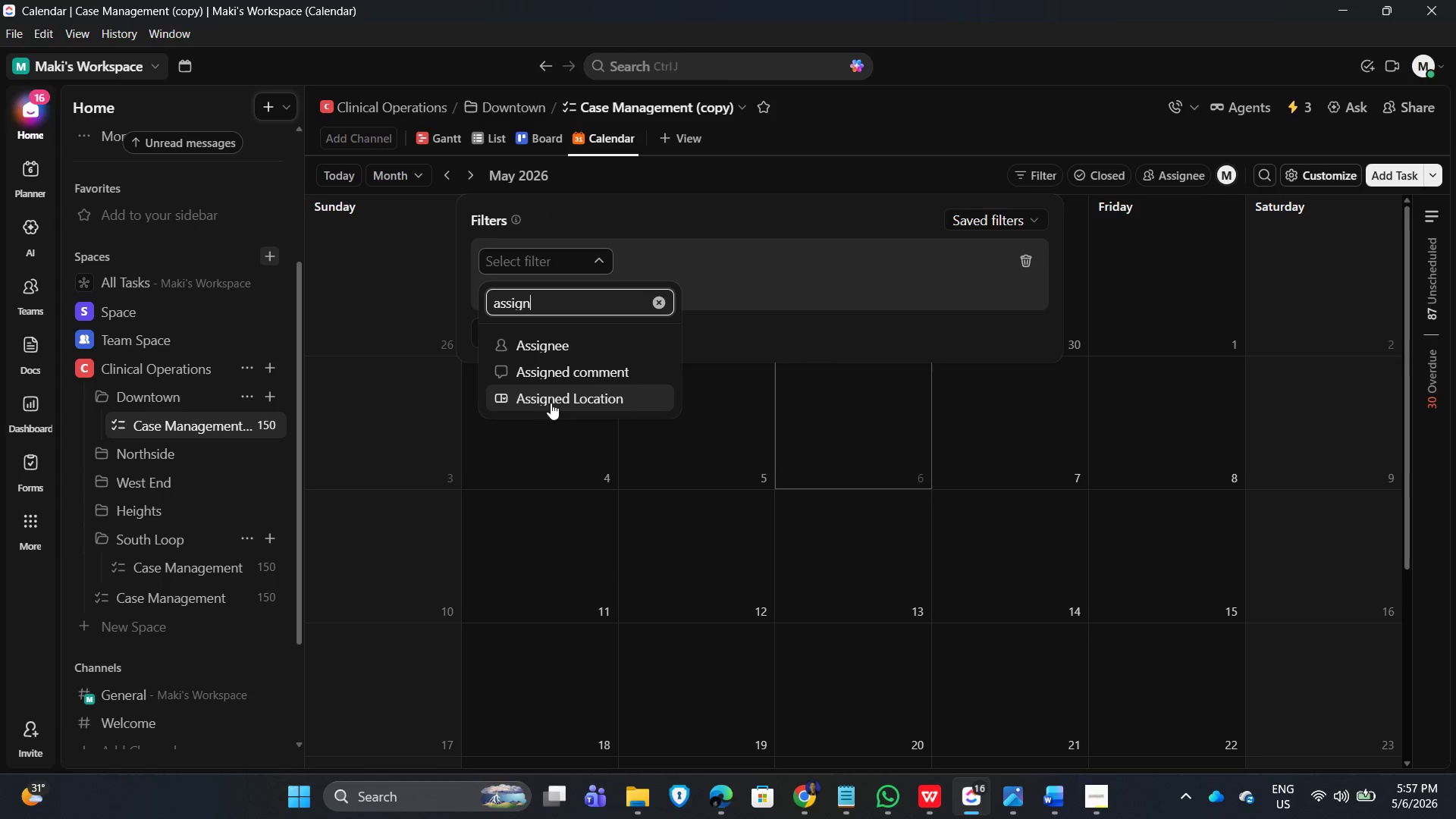 
left_click_drag(start_coordinate=[559, 398], to_coordinate=[563, 396])
 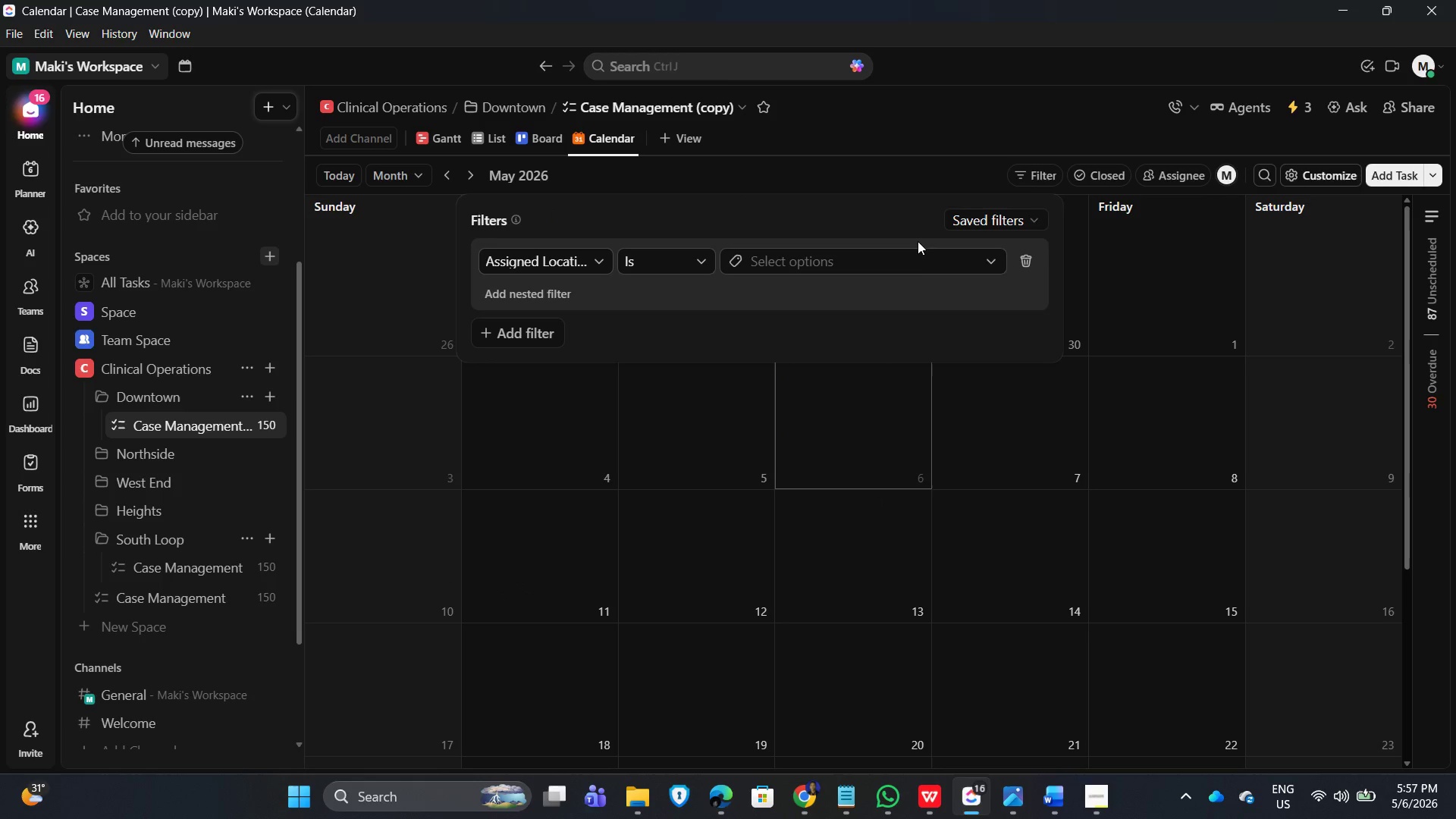 
left_click_drag(start_coordinate=[908, 257], to_coordinate=[907, 261])
 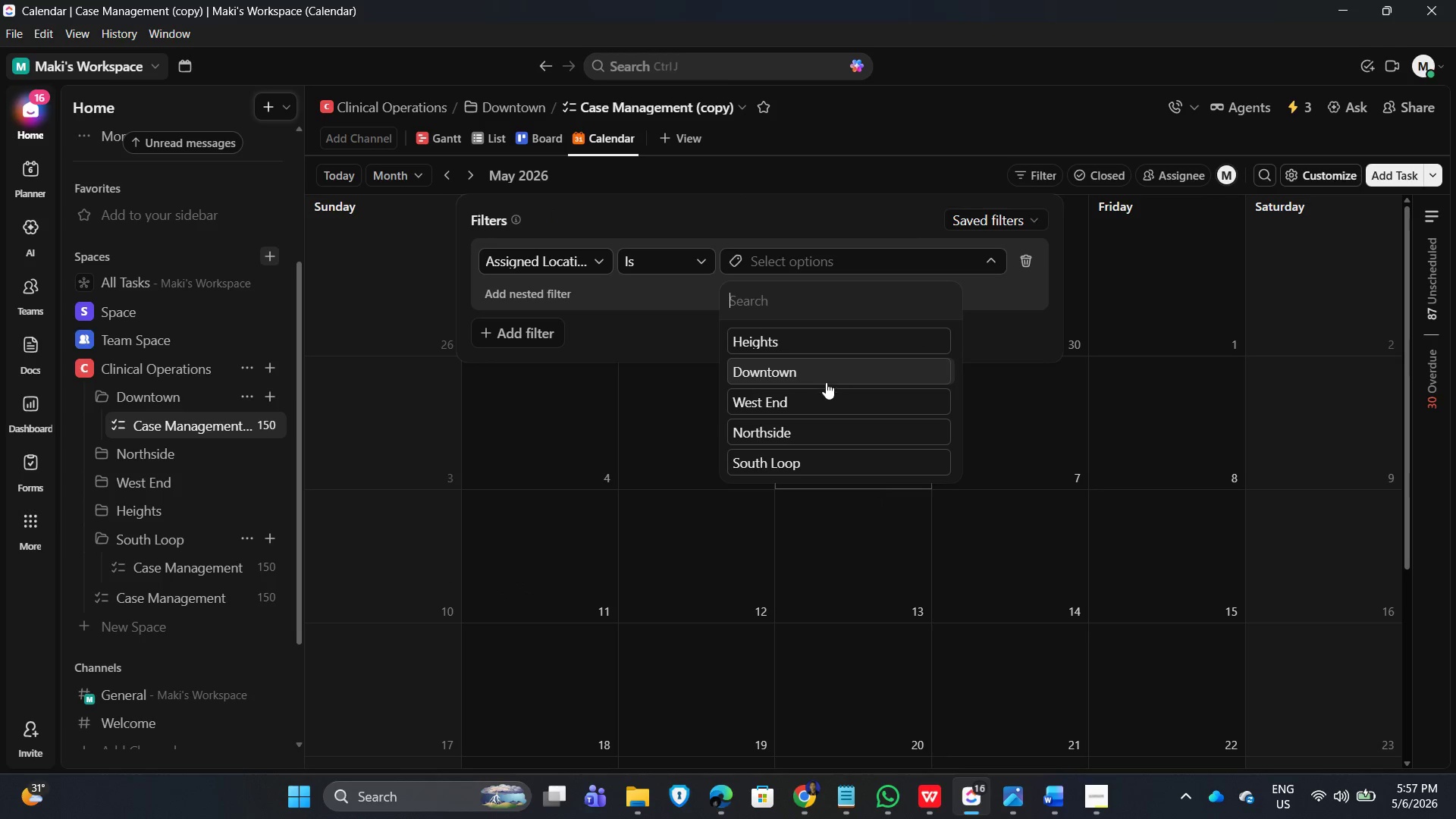 
left_click([834, 370])
 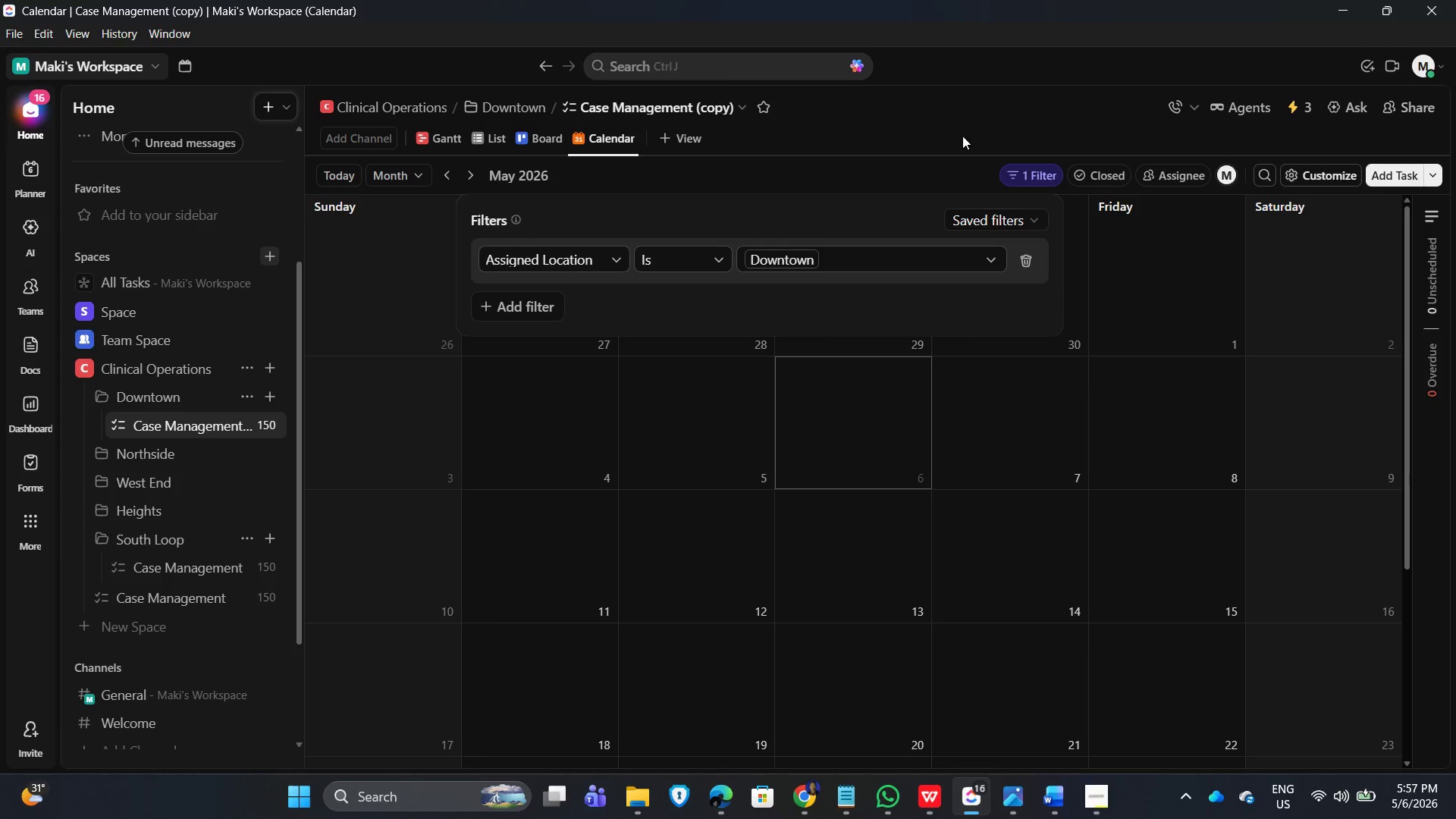 
left_click([963, 134])
 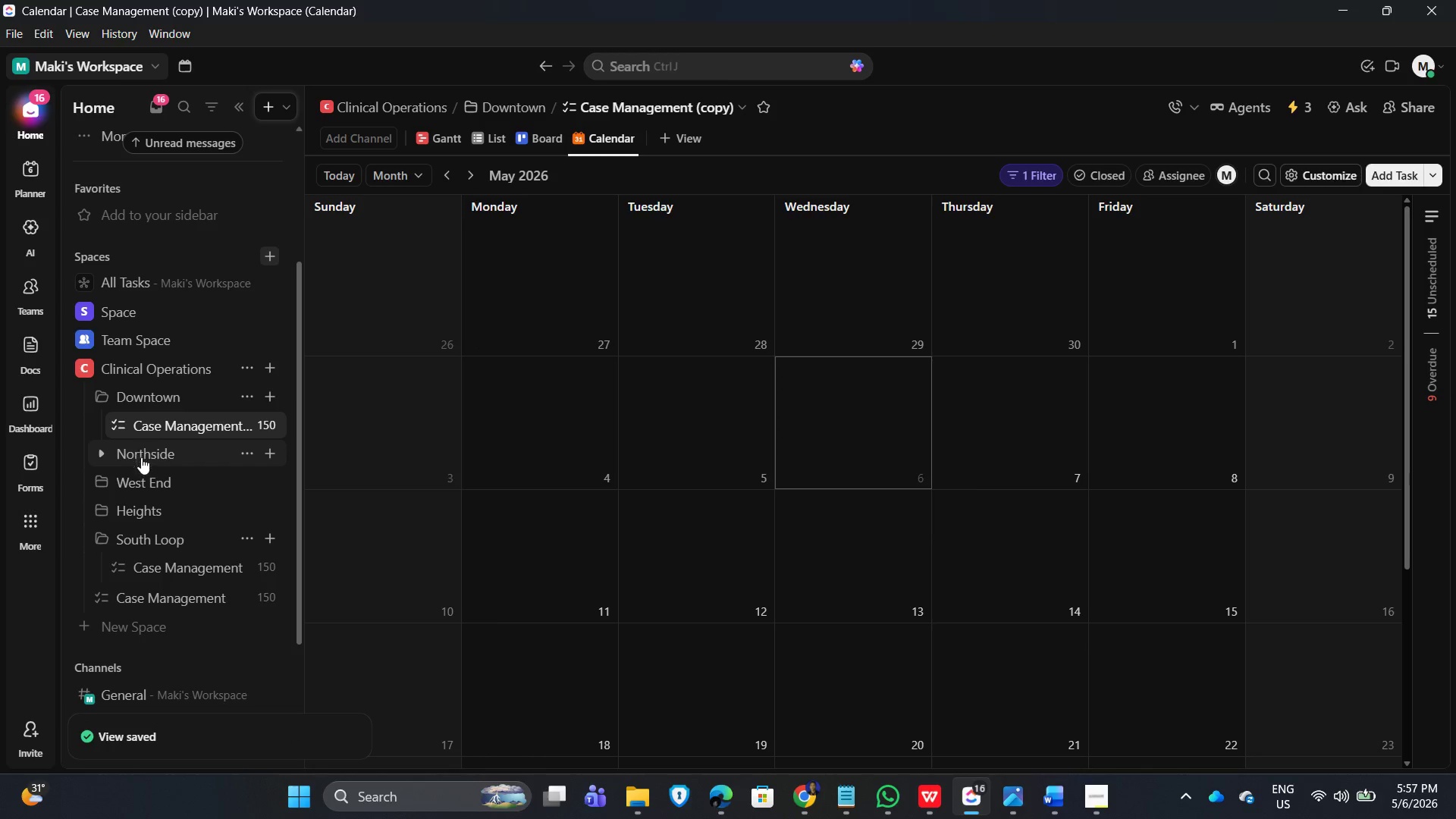 
left_click([95, 450])
 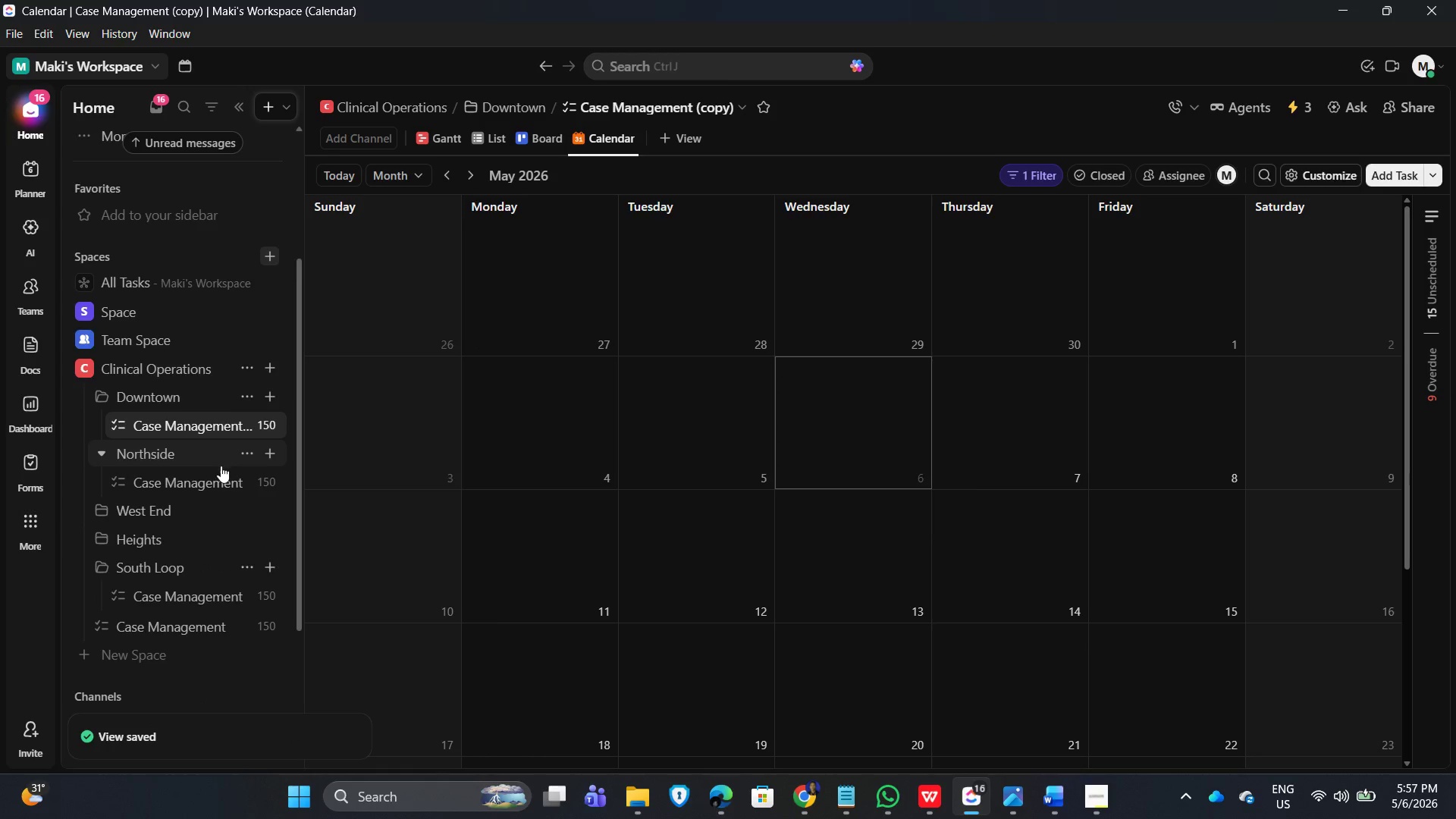 
scroll: coordinate [220, 468], scroll_direction: down, amount: 1.0
 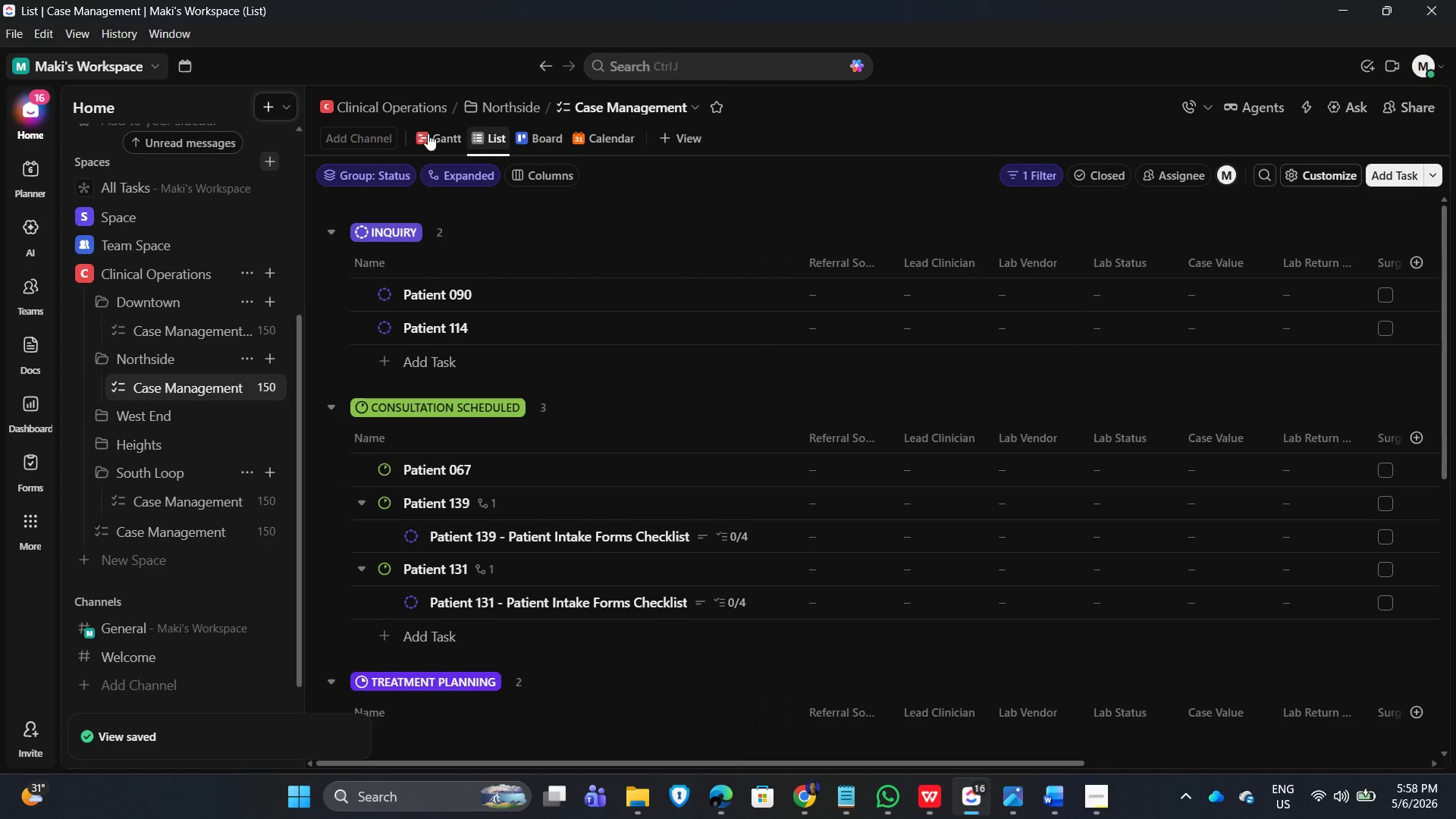 
left_click([426, 130])
 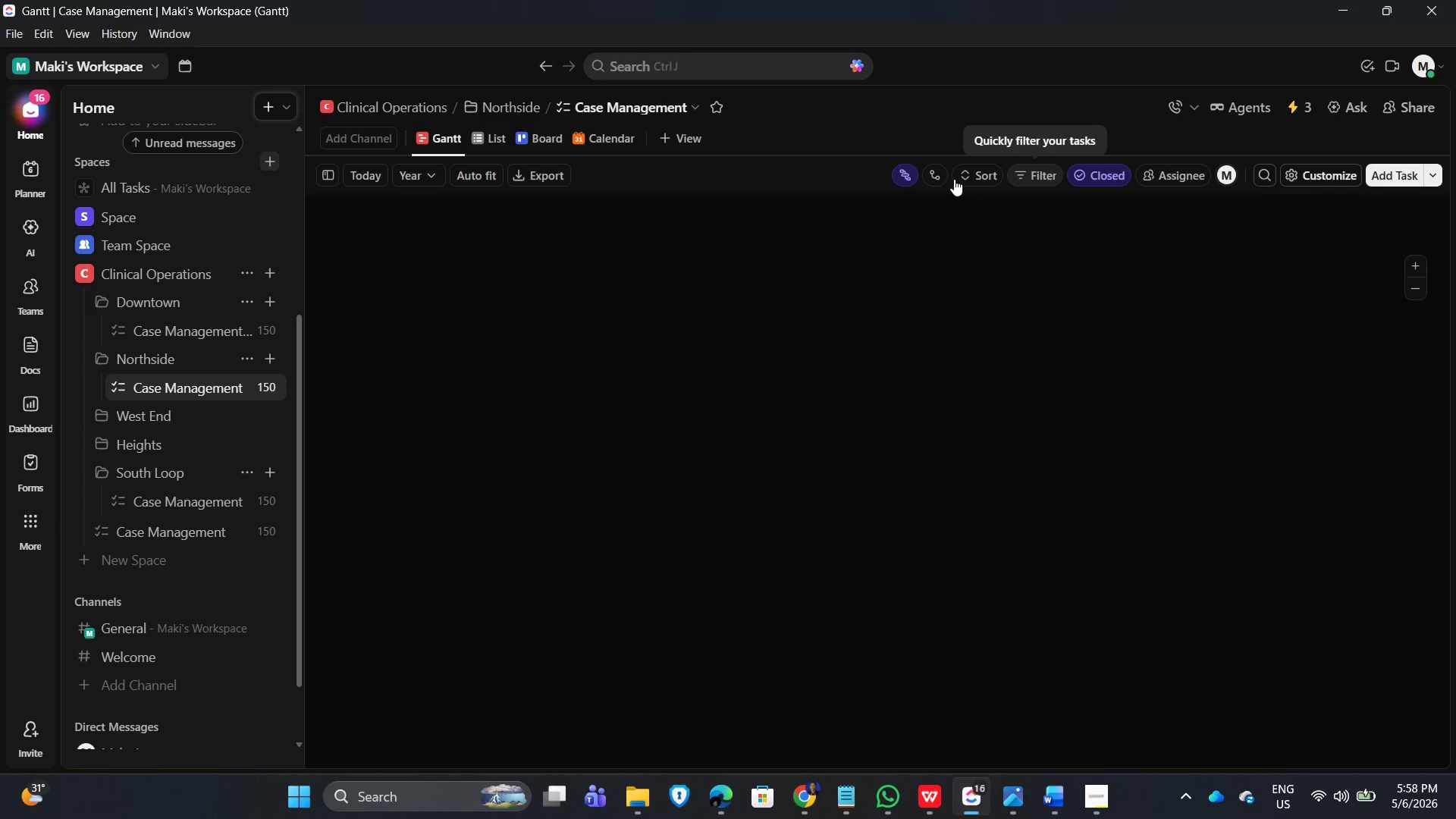 
left_click([1042, 174])
 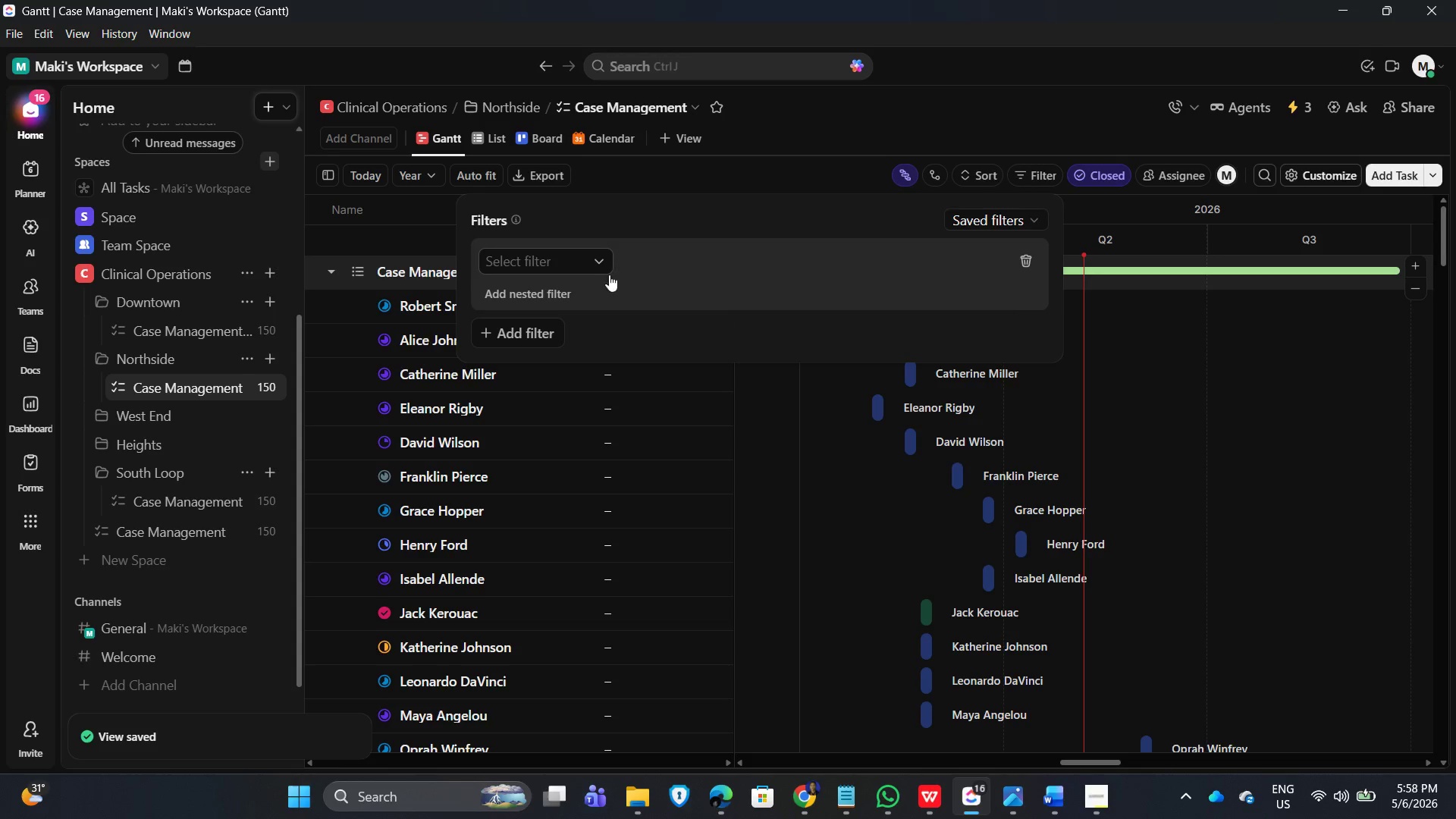 
left_click([537, 264])
 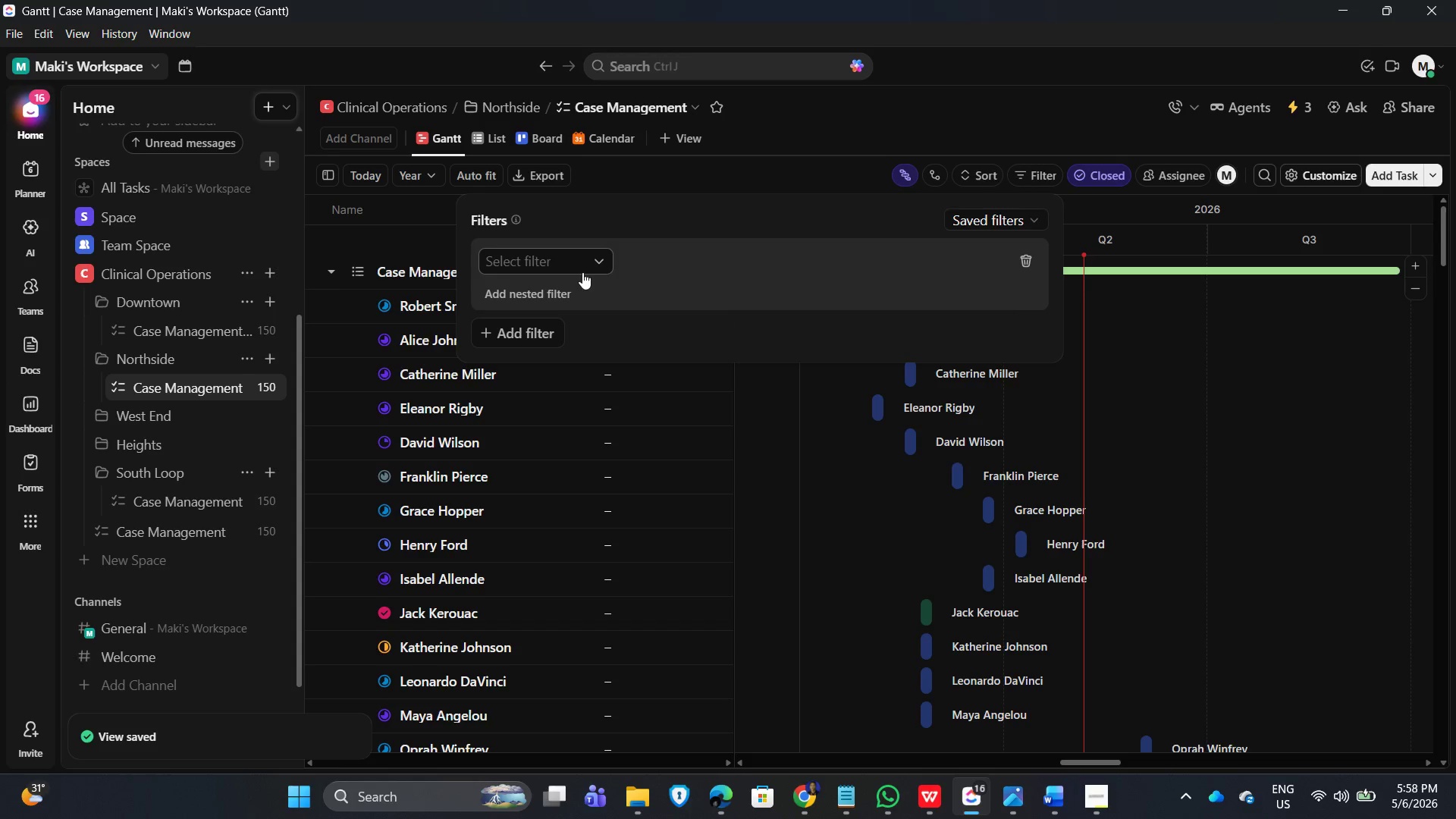 
left_click([600, 259])
 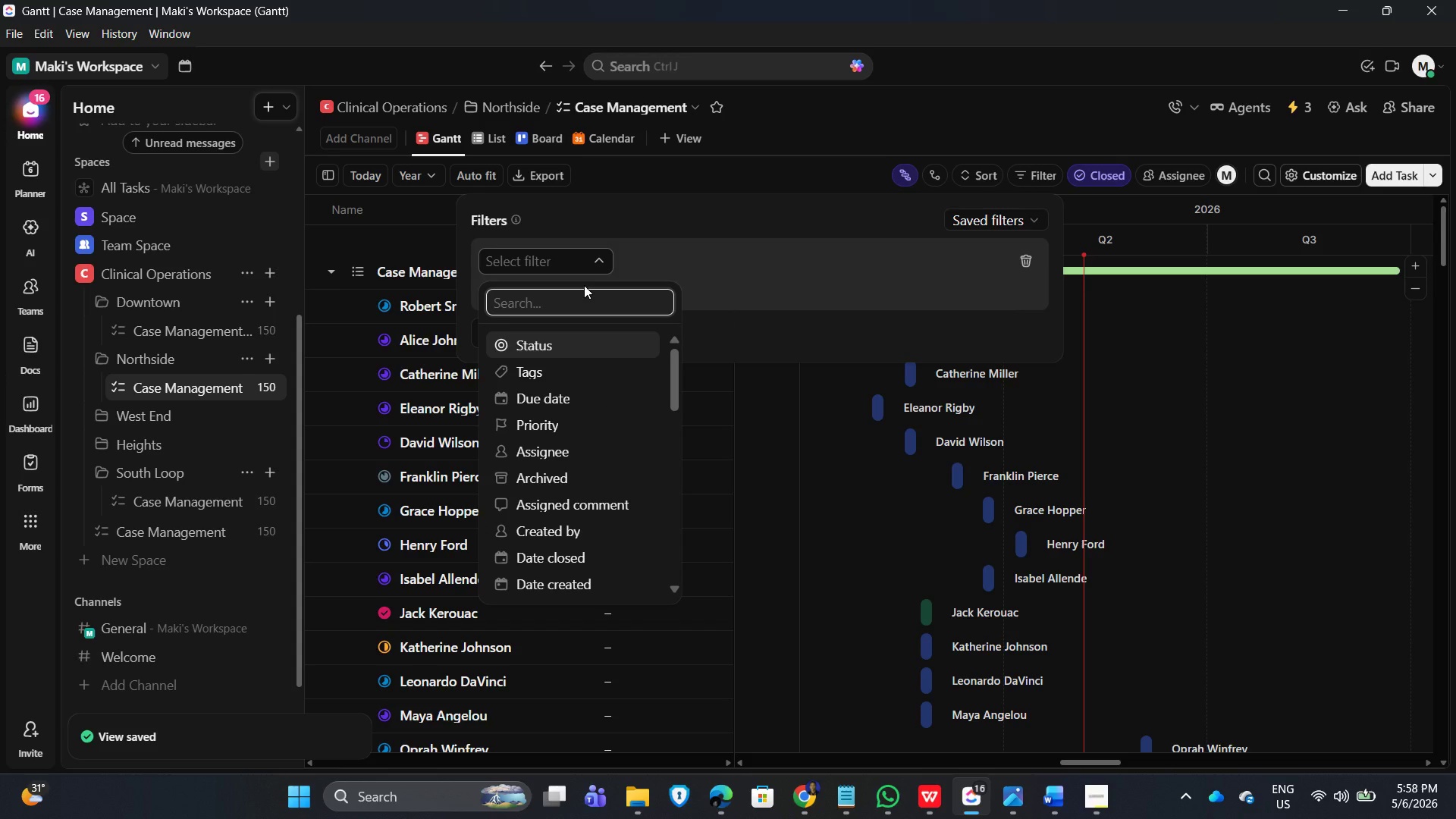 
type(assign)
 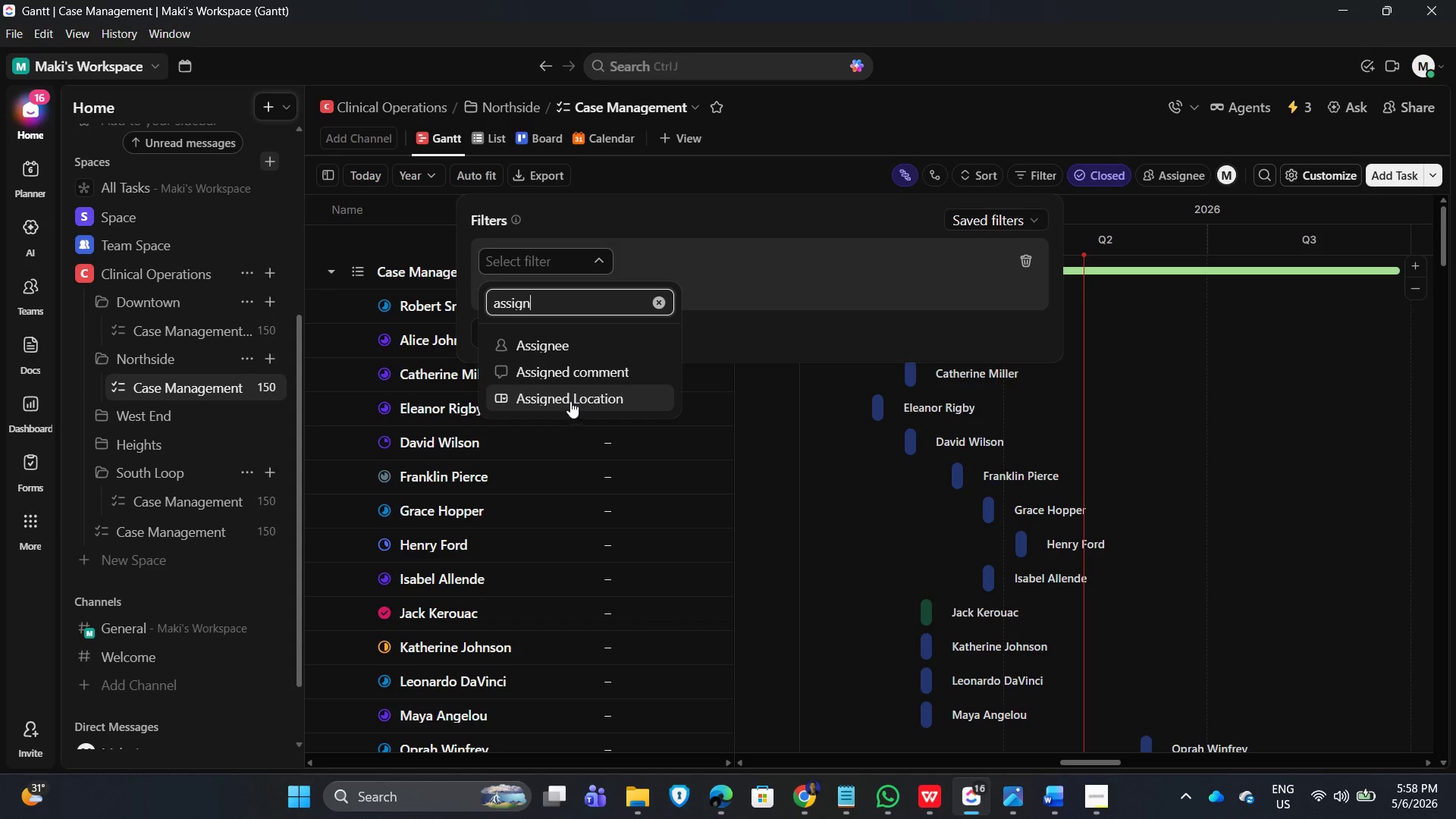 
left_click([570, 399])
 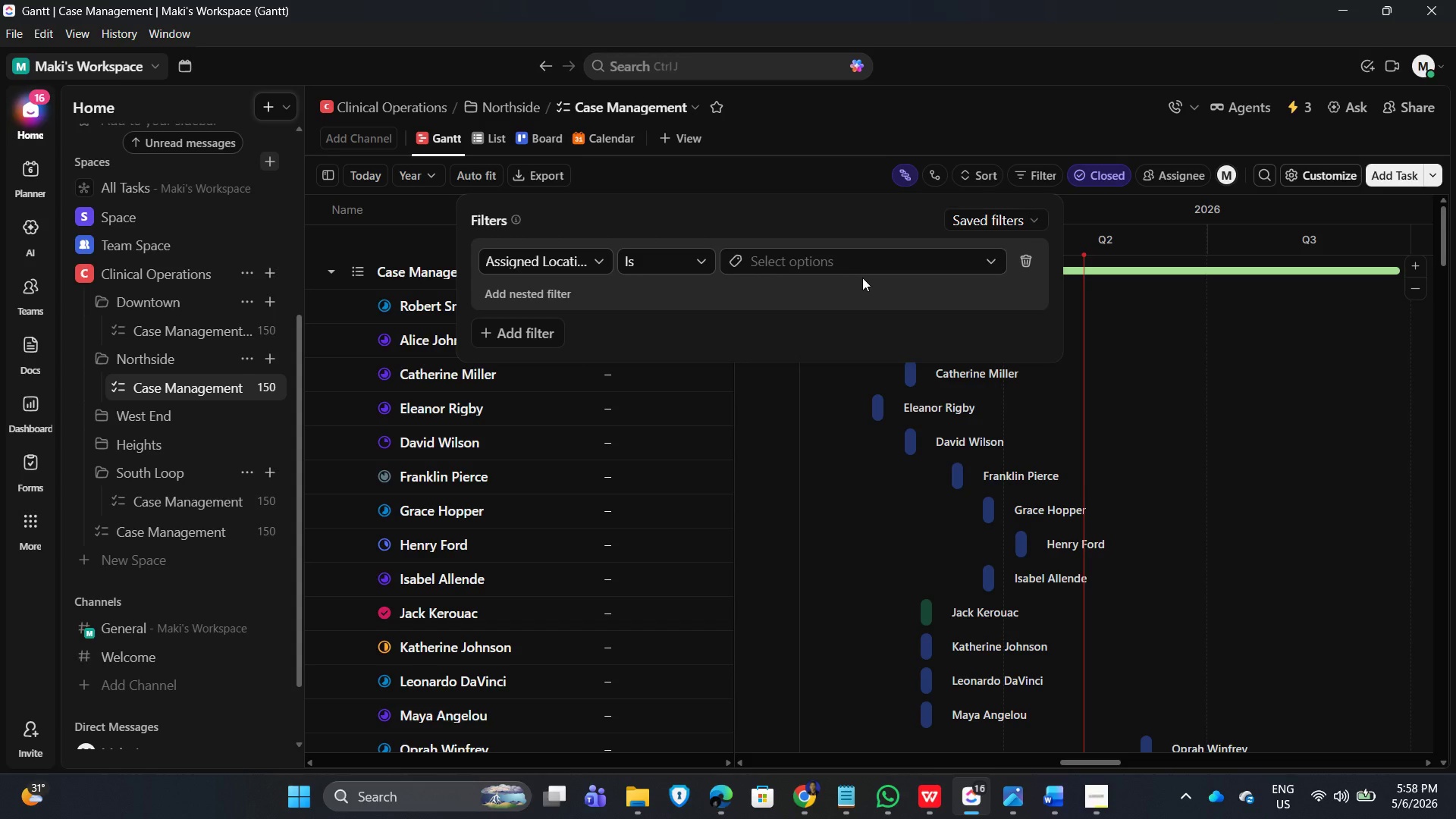 
left_click([889, 263])
 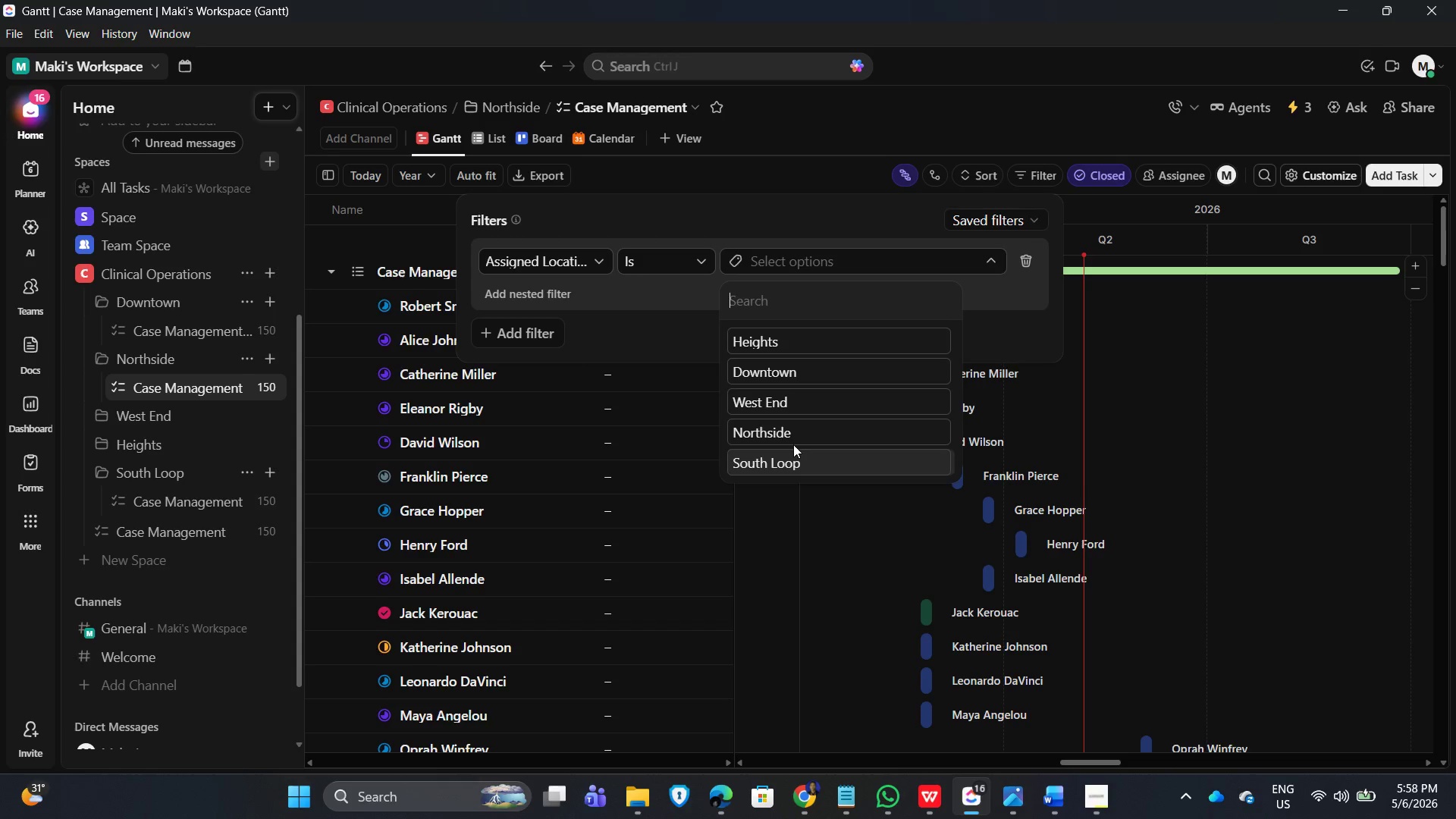 
left_click([803, 435])
 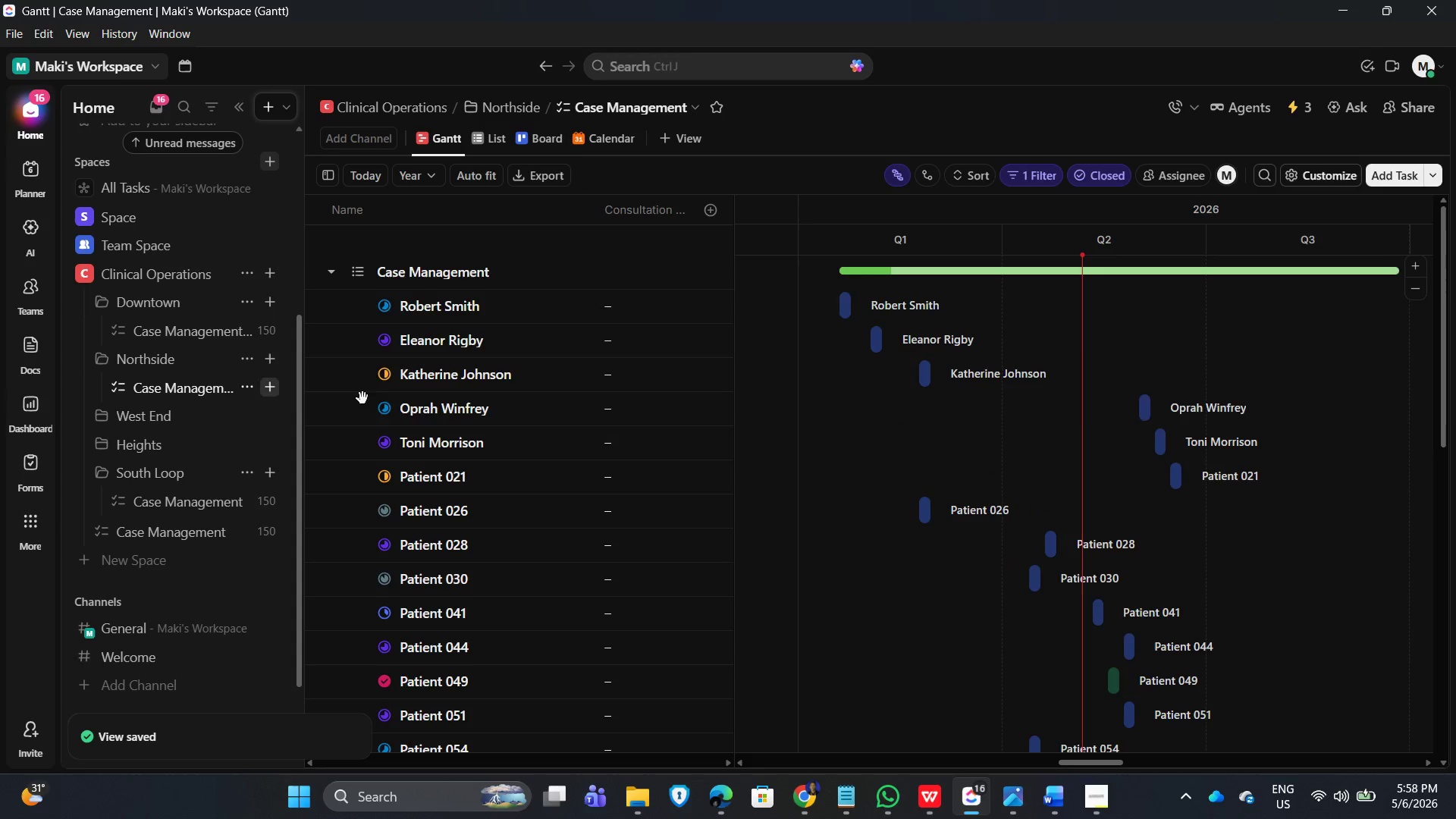 
left_click([543, 142])
 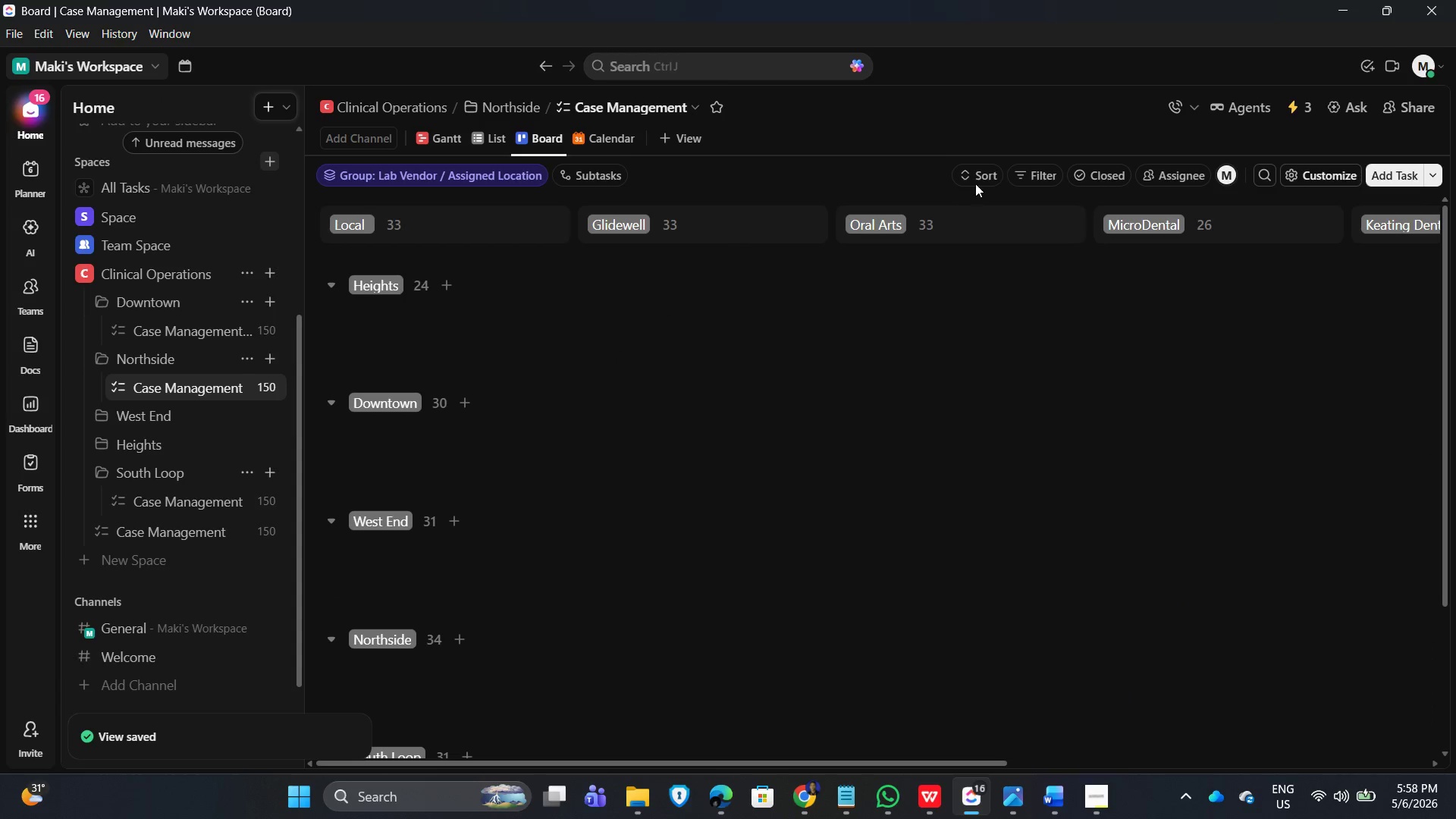 
left_click([1053, 165])
 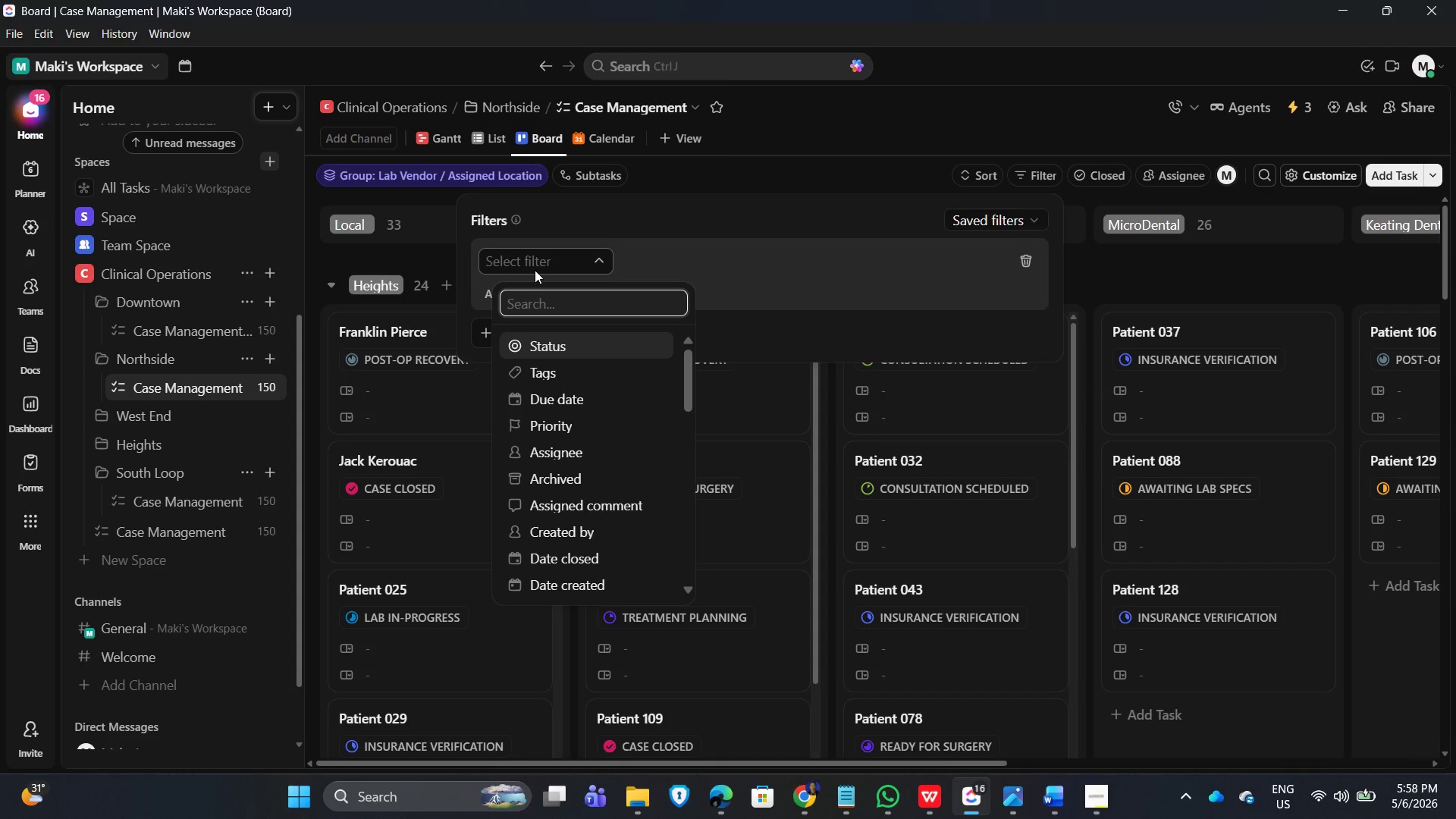 
type(assig)
 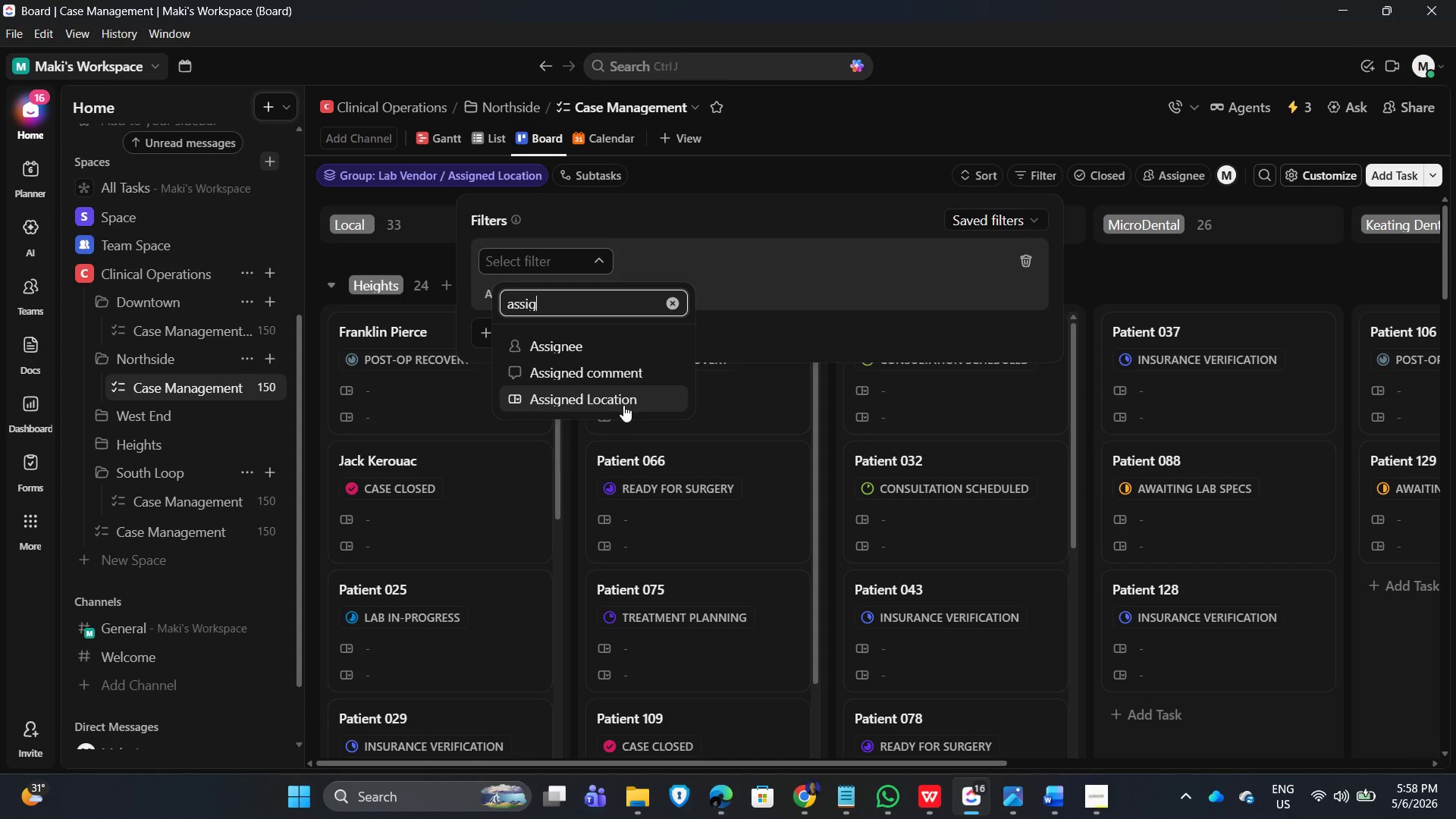 
left_click([616, 401])
 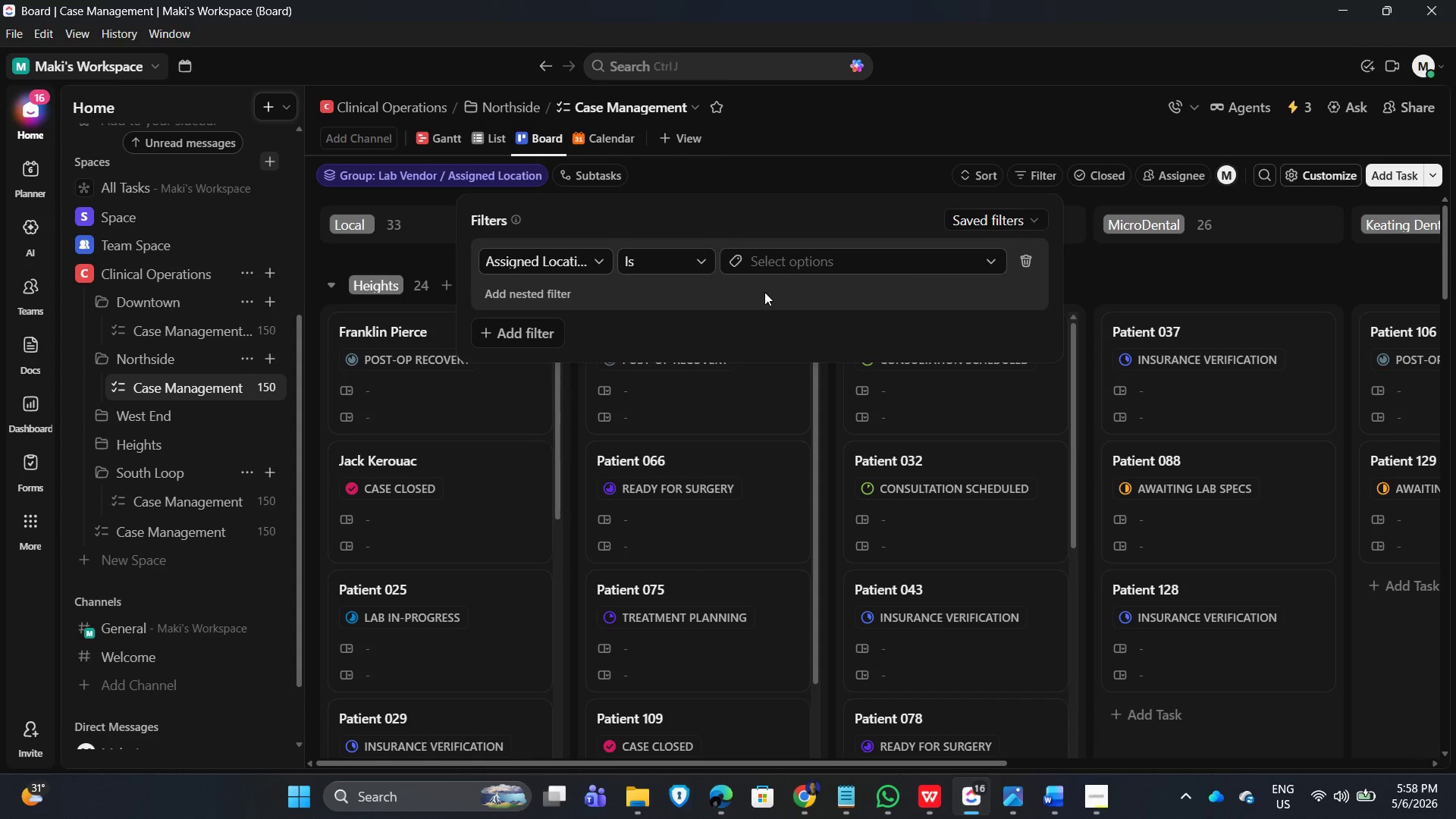 
left_click([909, 251])
 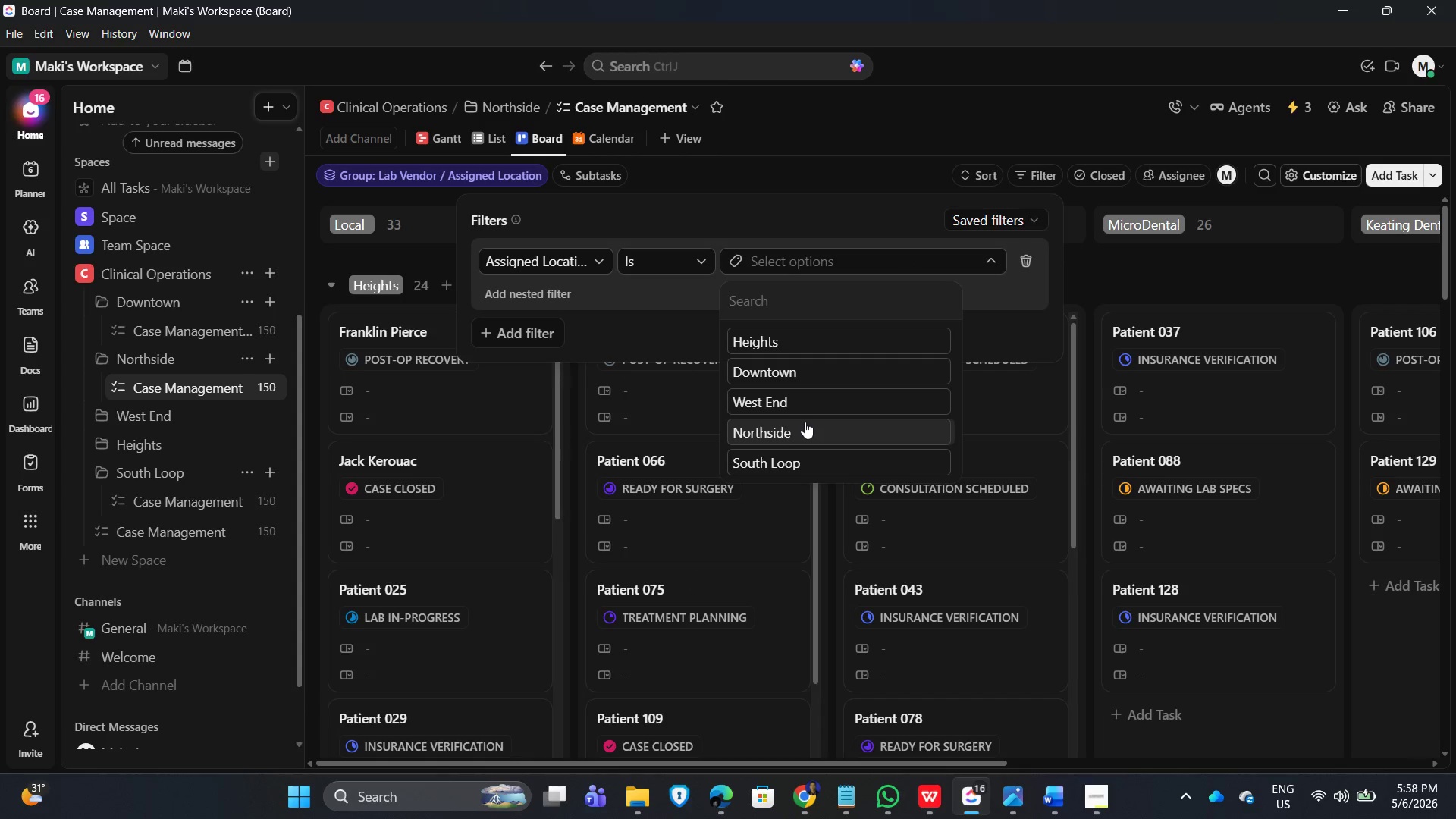 
left_click([801, 428])
 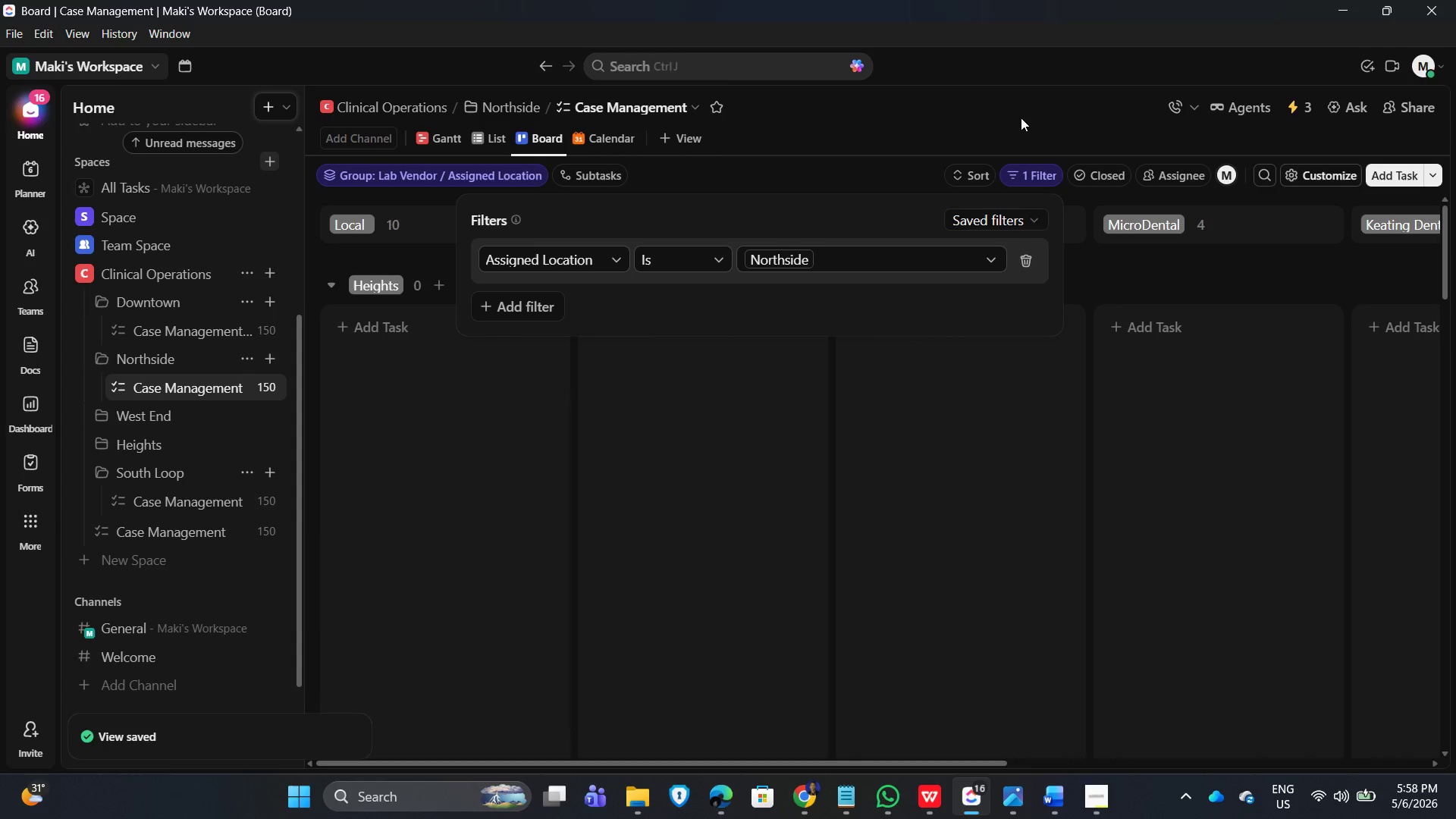 
left_click([592, 131])
 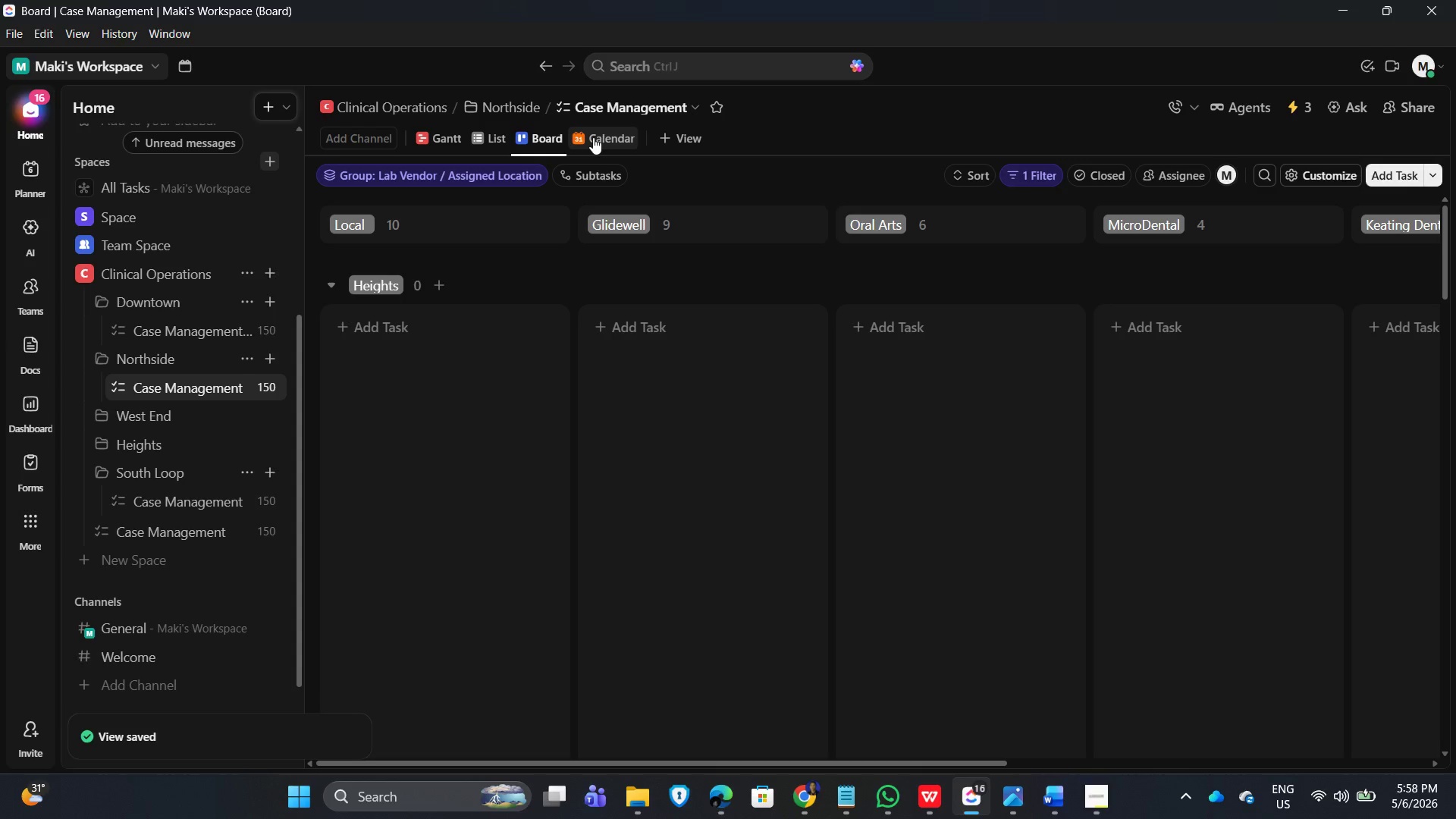 
left_click([593, 137])
 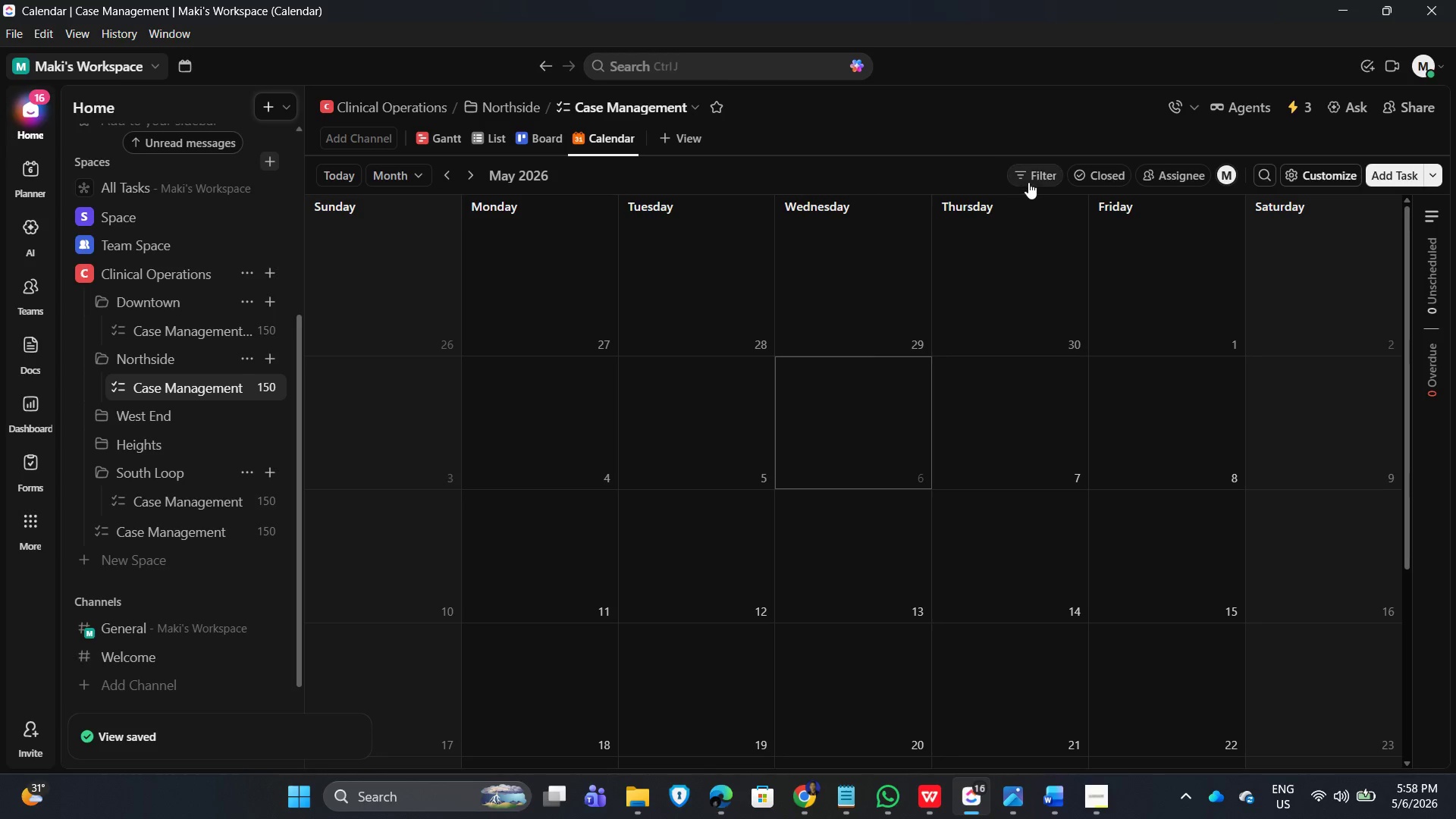 
left_click([1030, 179])
 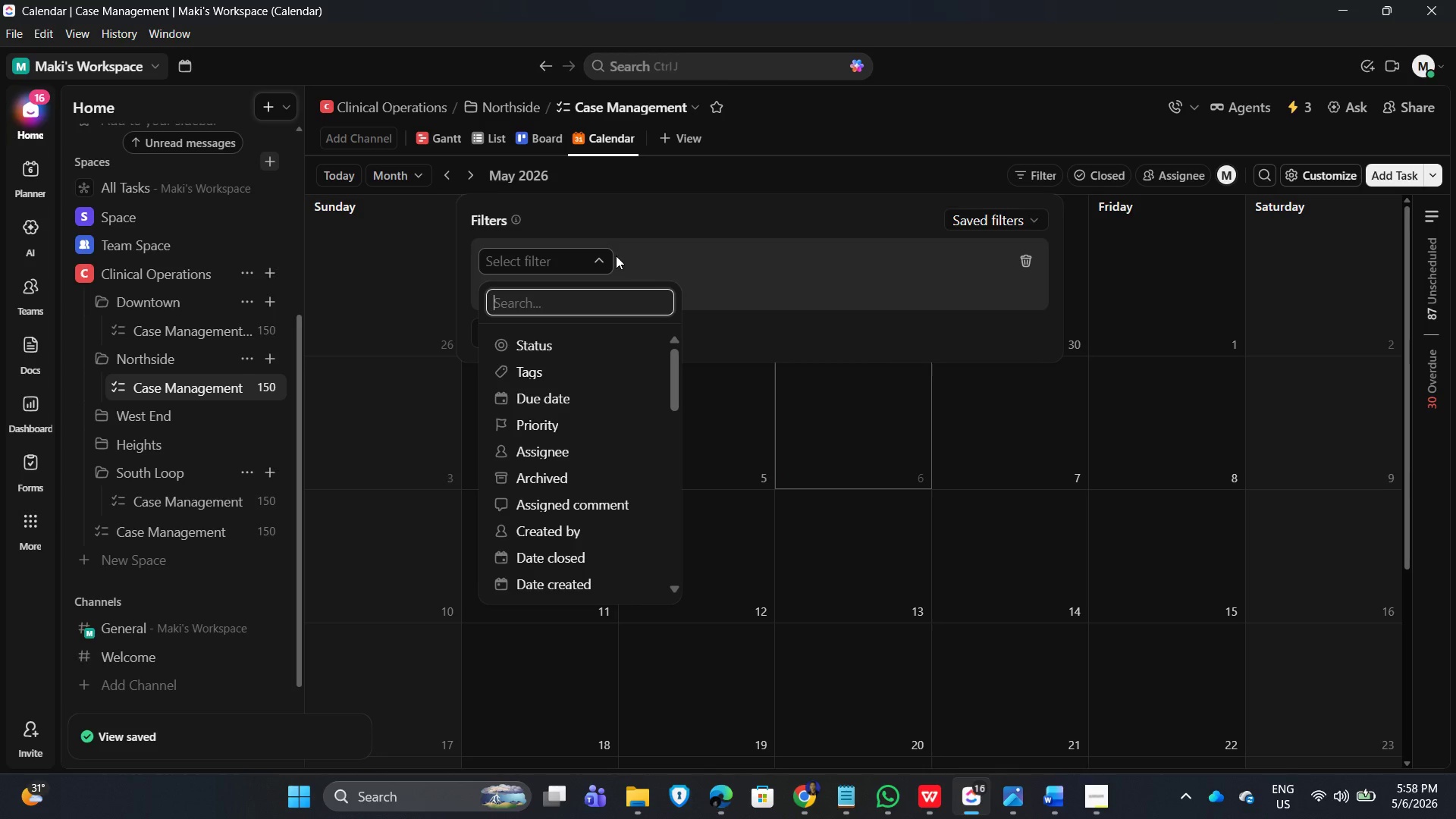 
type(assi)
 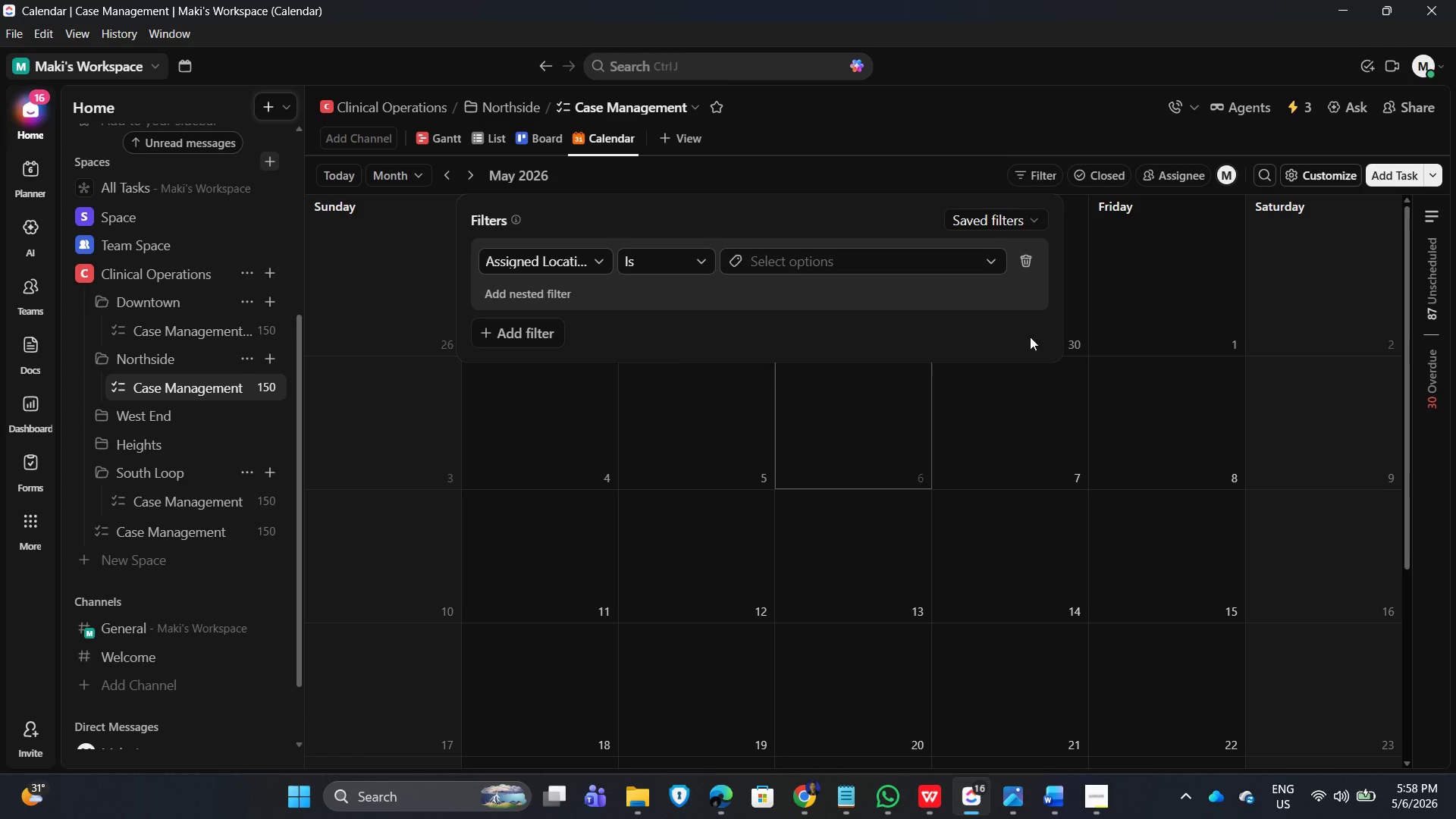 
left_click([964, 255])
 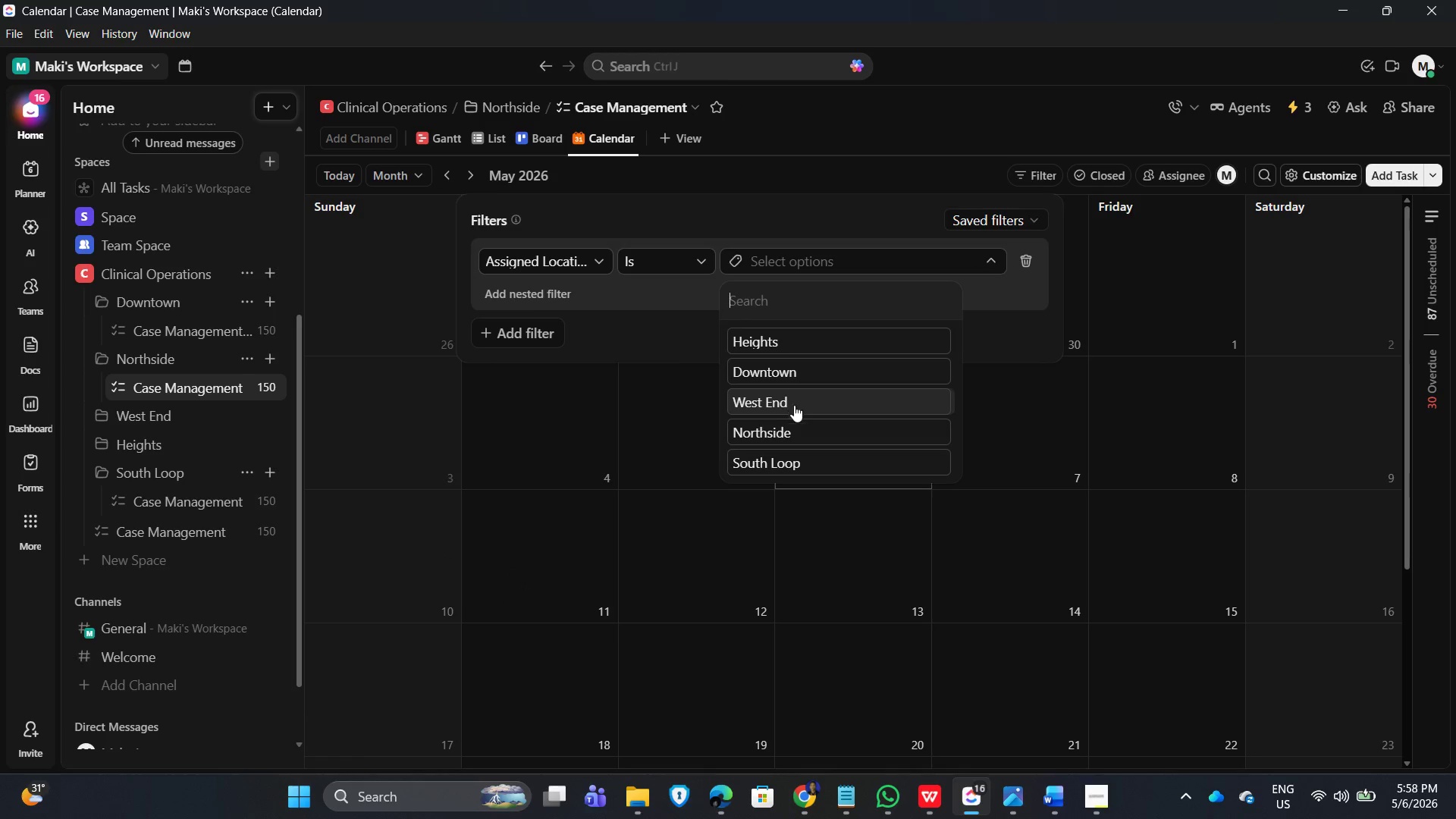 
left_click([808, 434])
 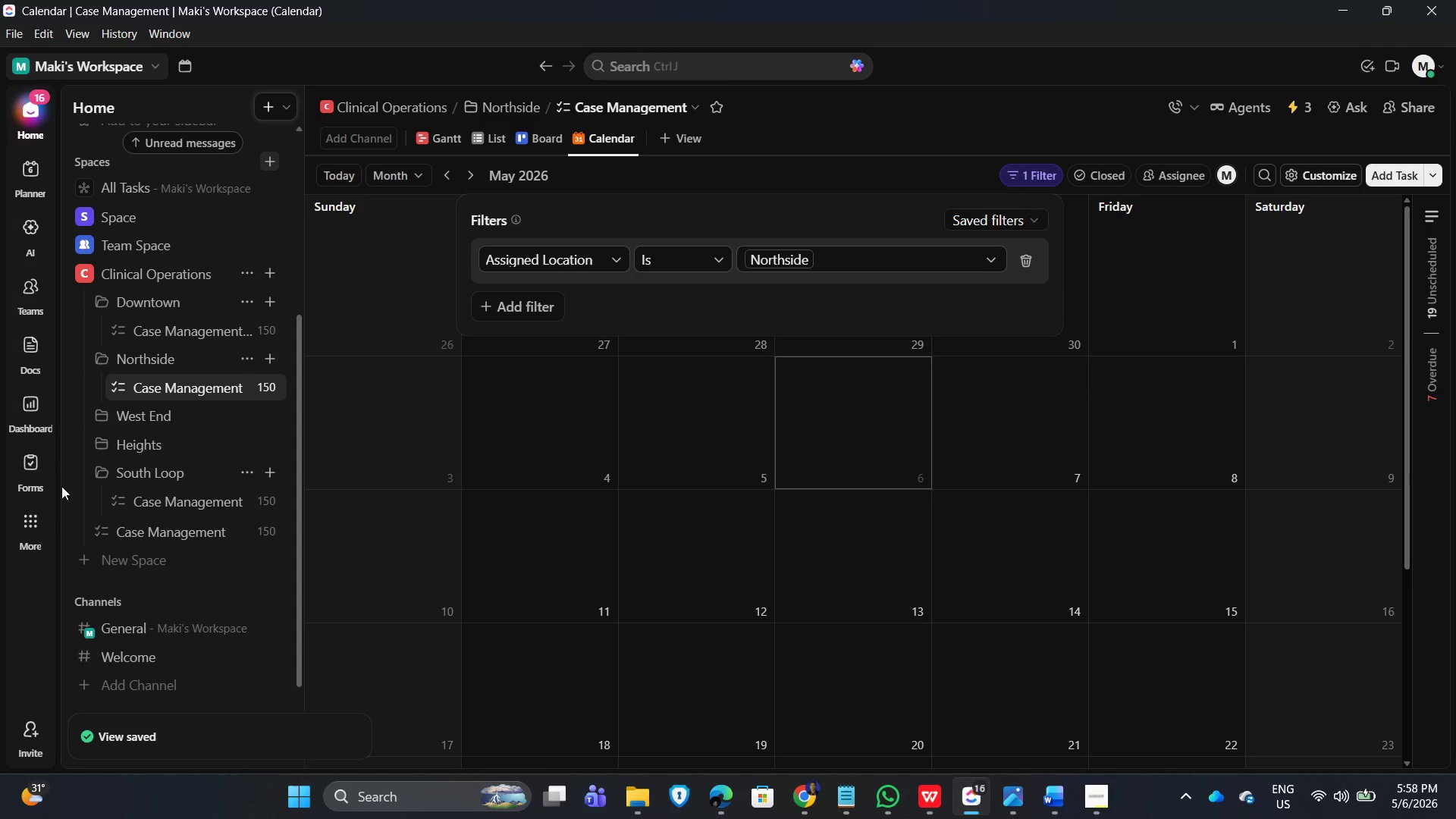 
left_click([107, 416])
 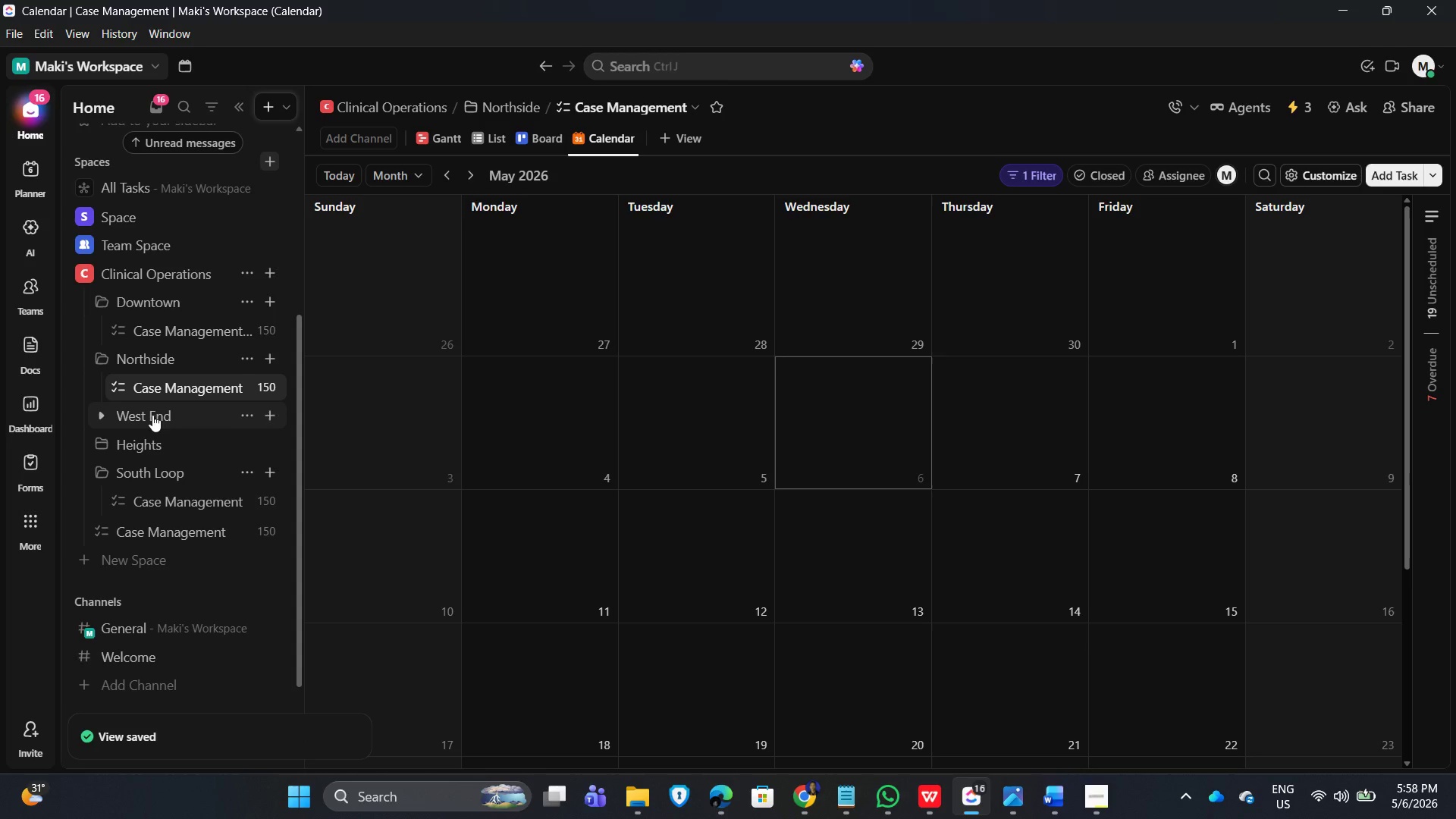 
left_click([152, 415])
 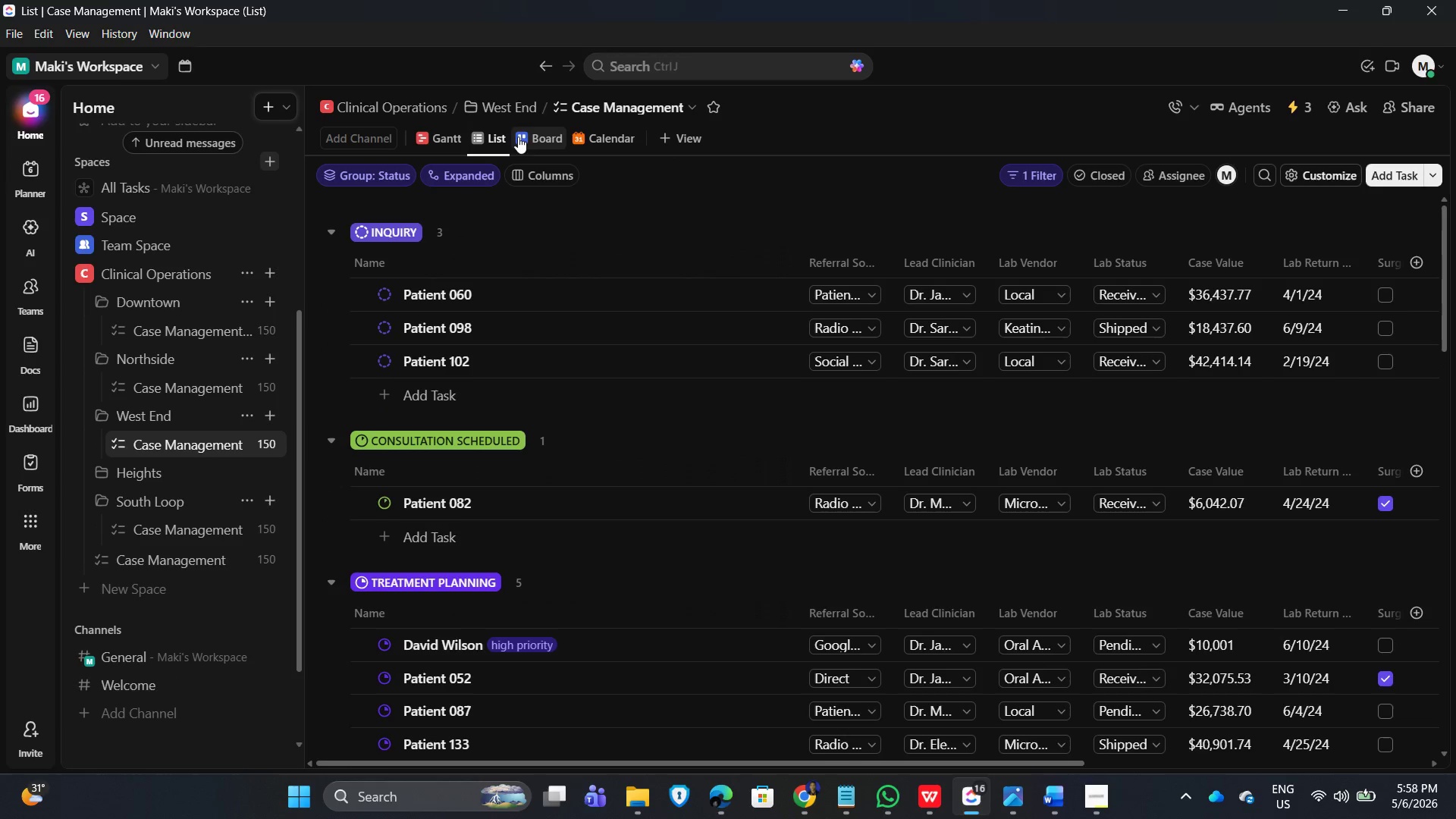 
wait(6.08)
 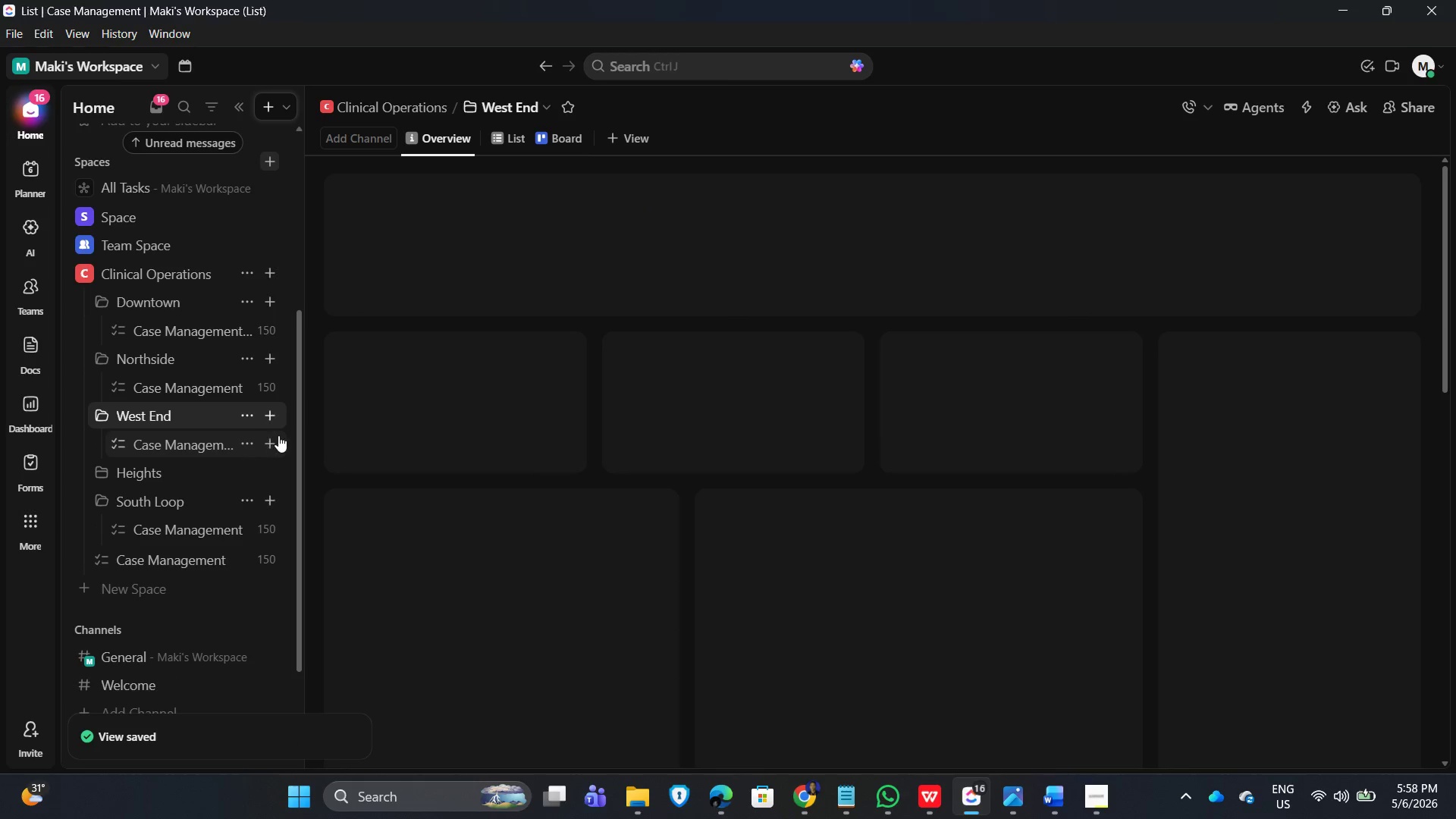 
scroll: coordinate [702, 514], scroll_direction: up, amount: 9.0
 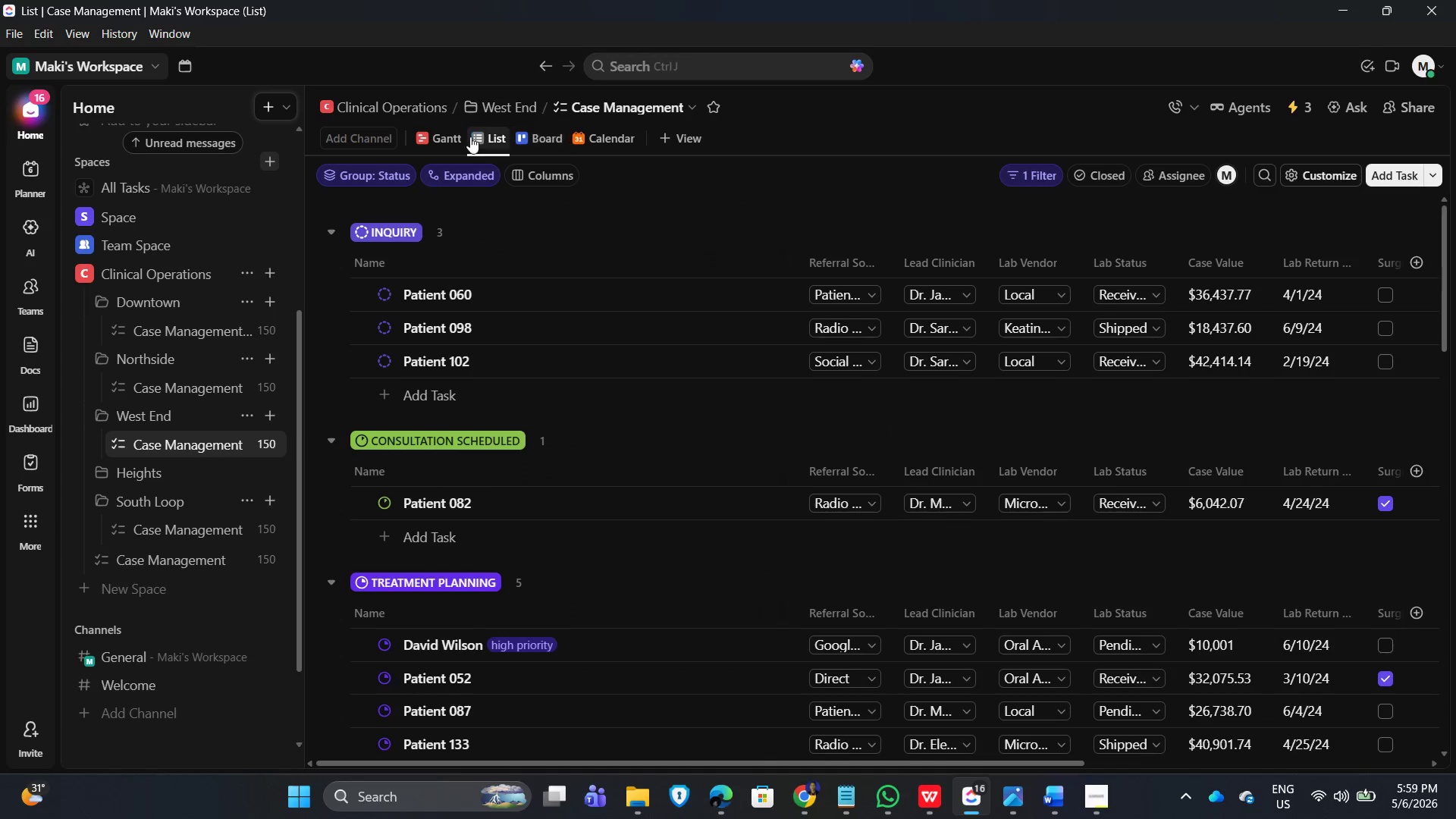 
left_click([448, 140])
 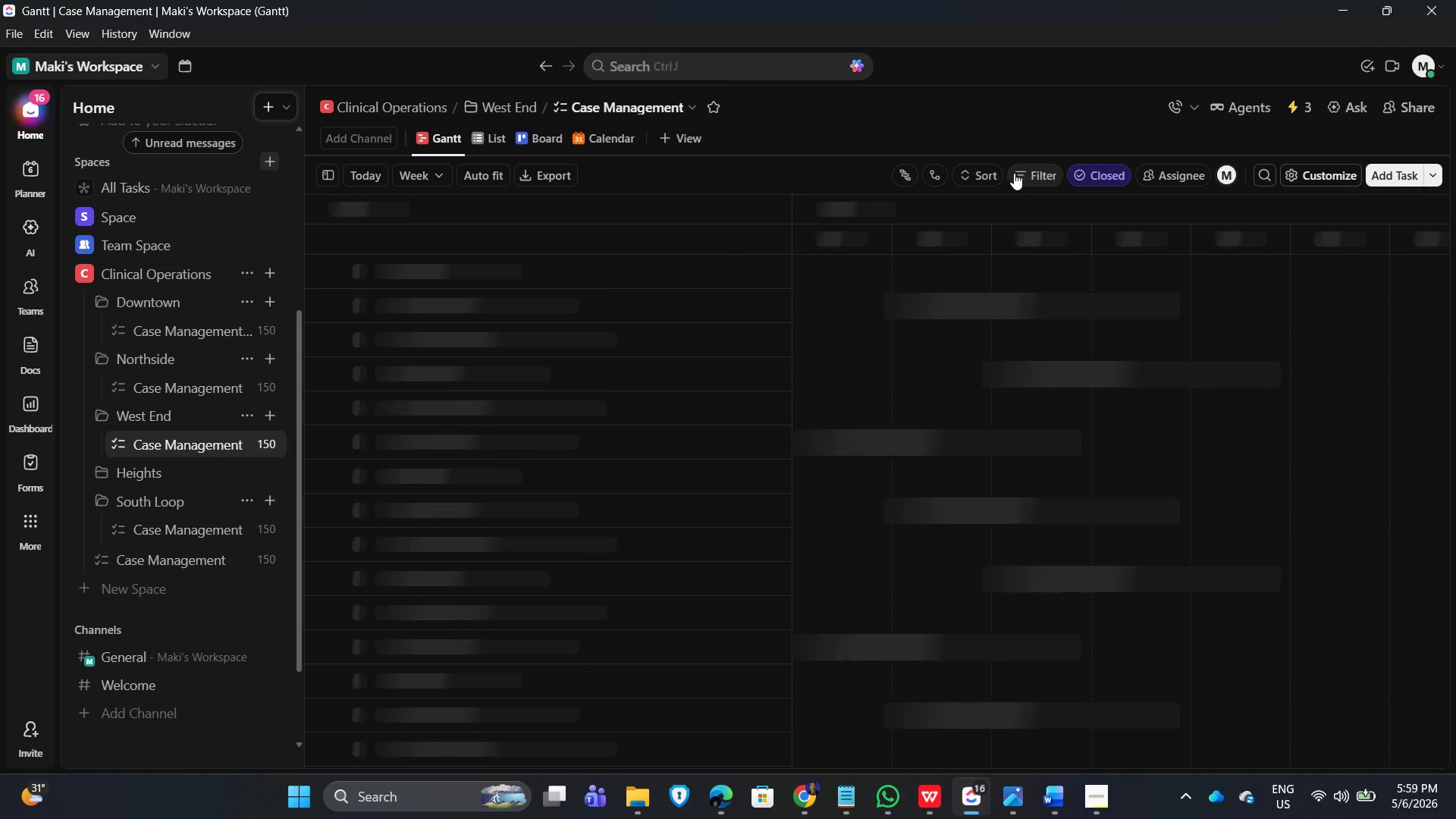 
left_click([1031, 174])
 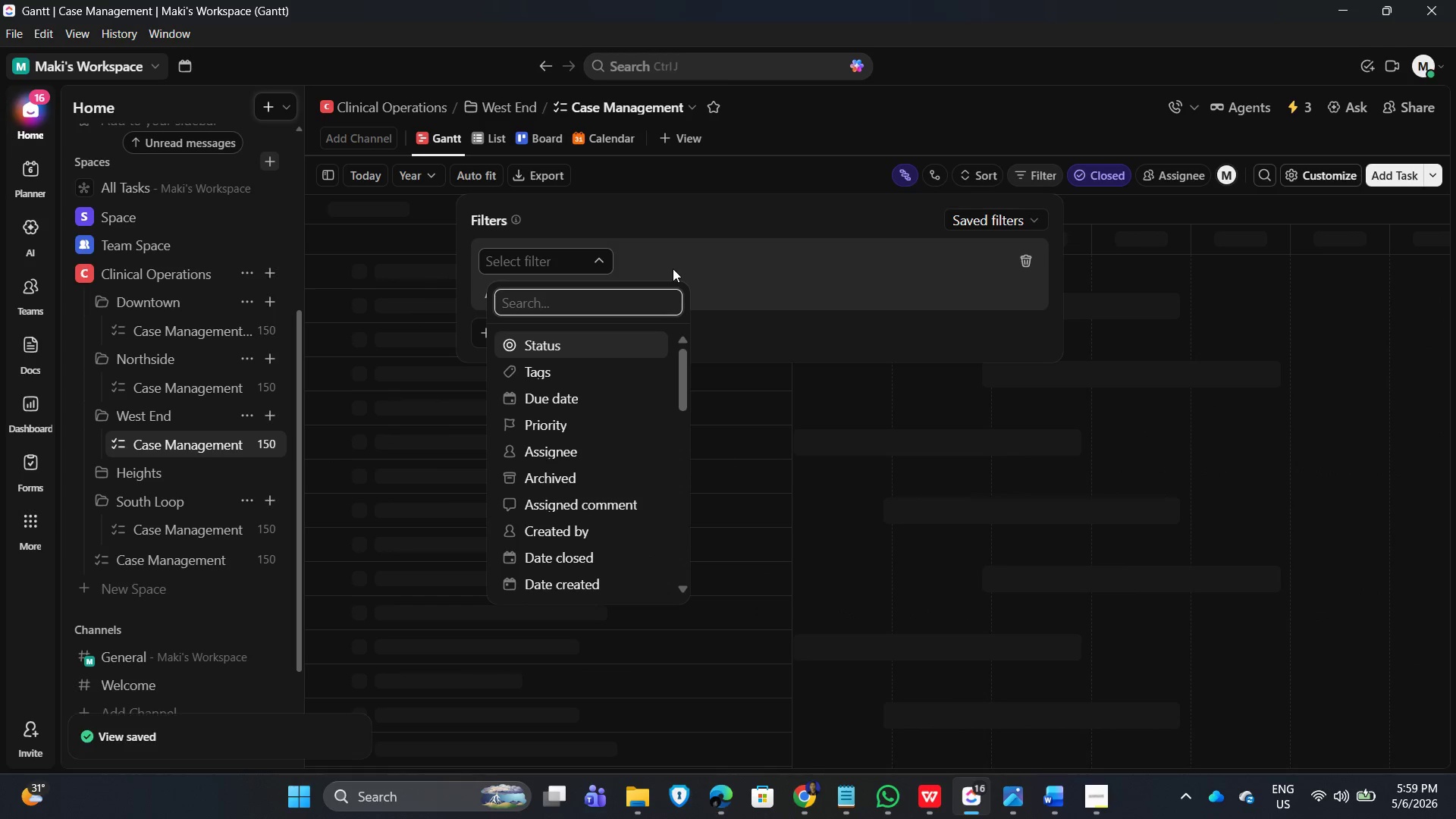 
type(assi)
 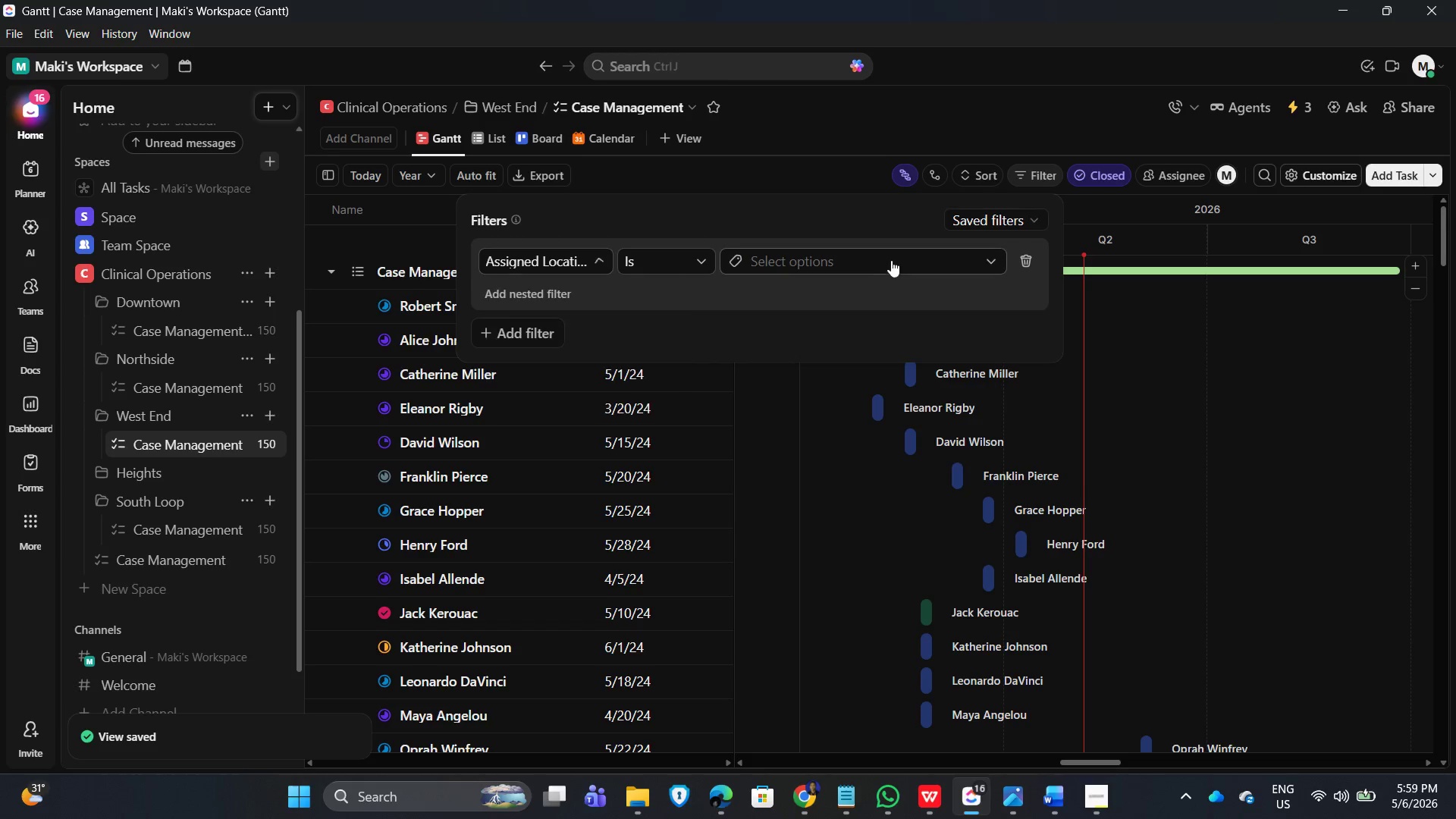 
left_click([935, 261])
 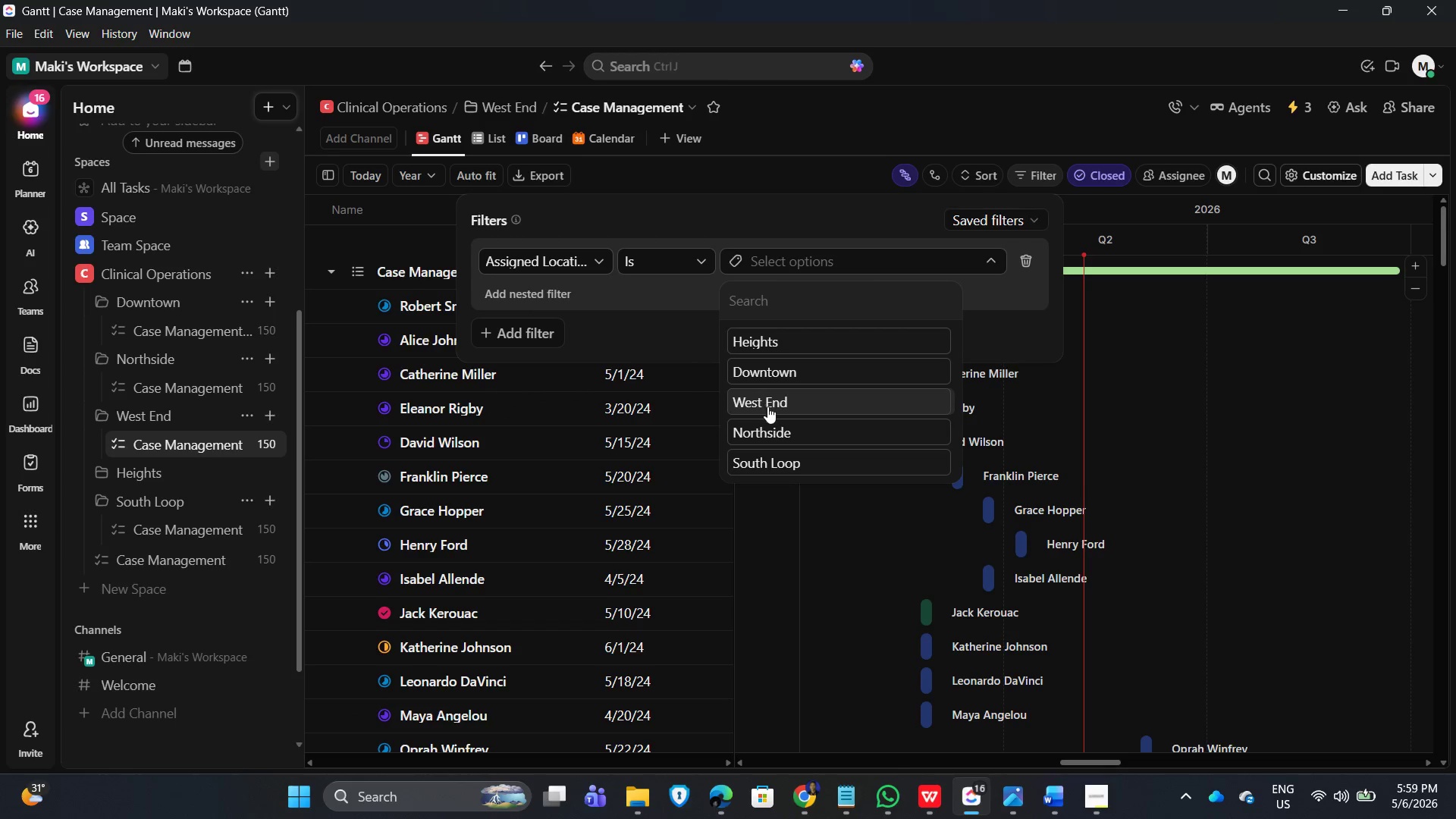 
left_click([777, 402])
 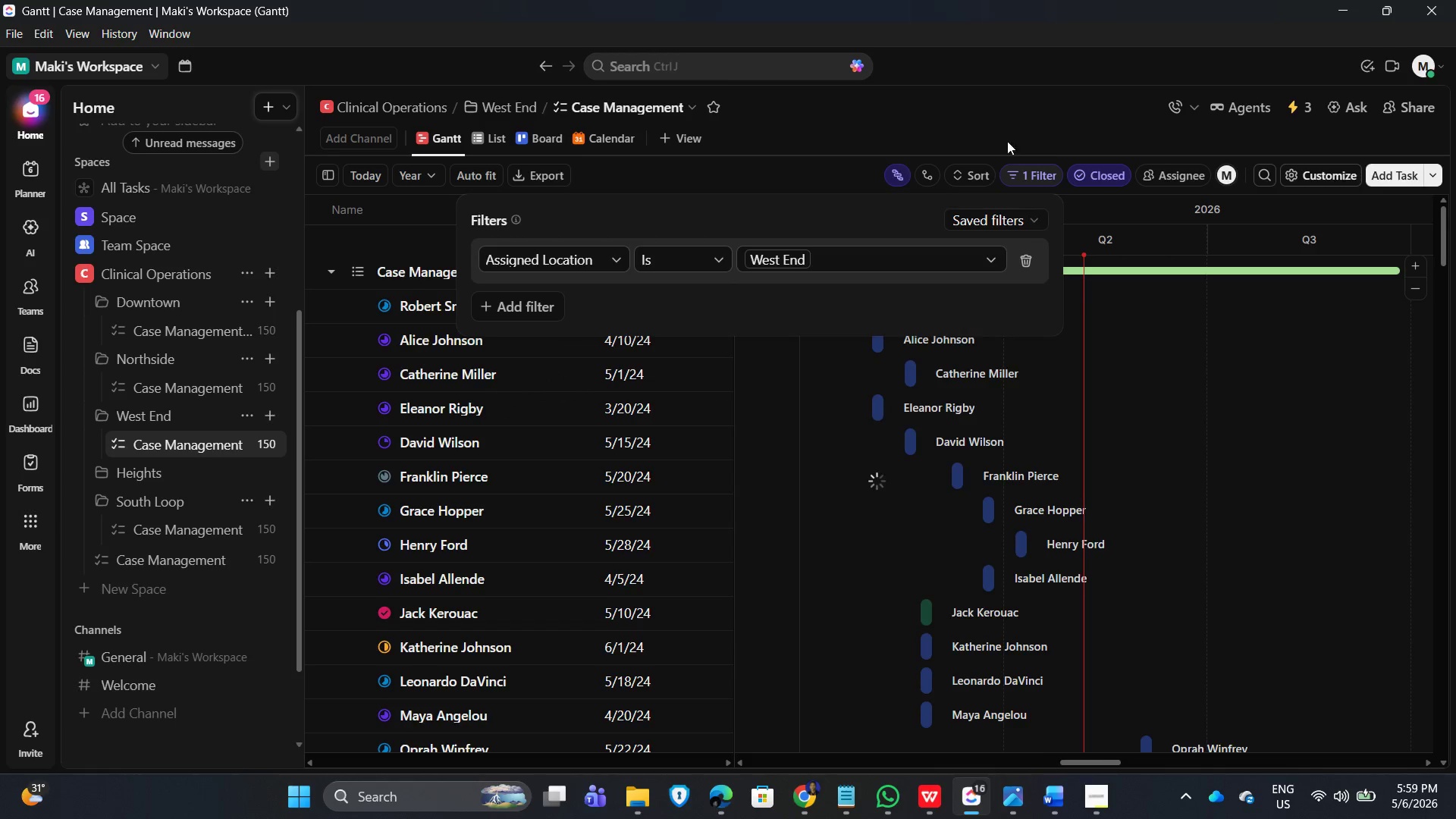 
left_click_drag(start_coordinate=[926, 130], to_coordinate=[921, 132])
 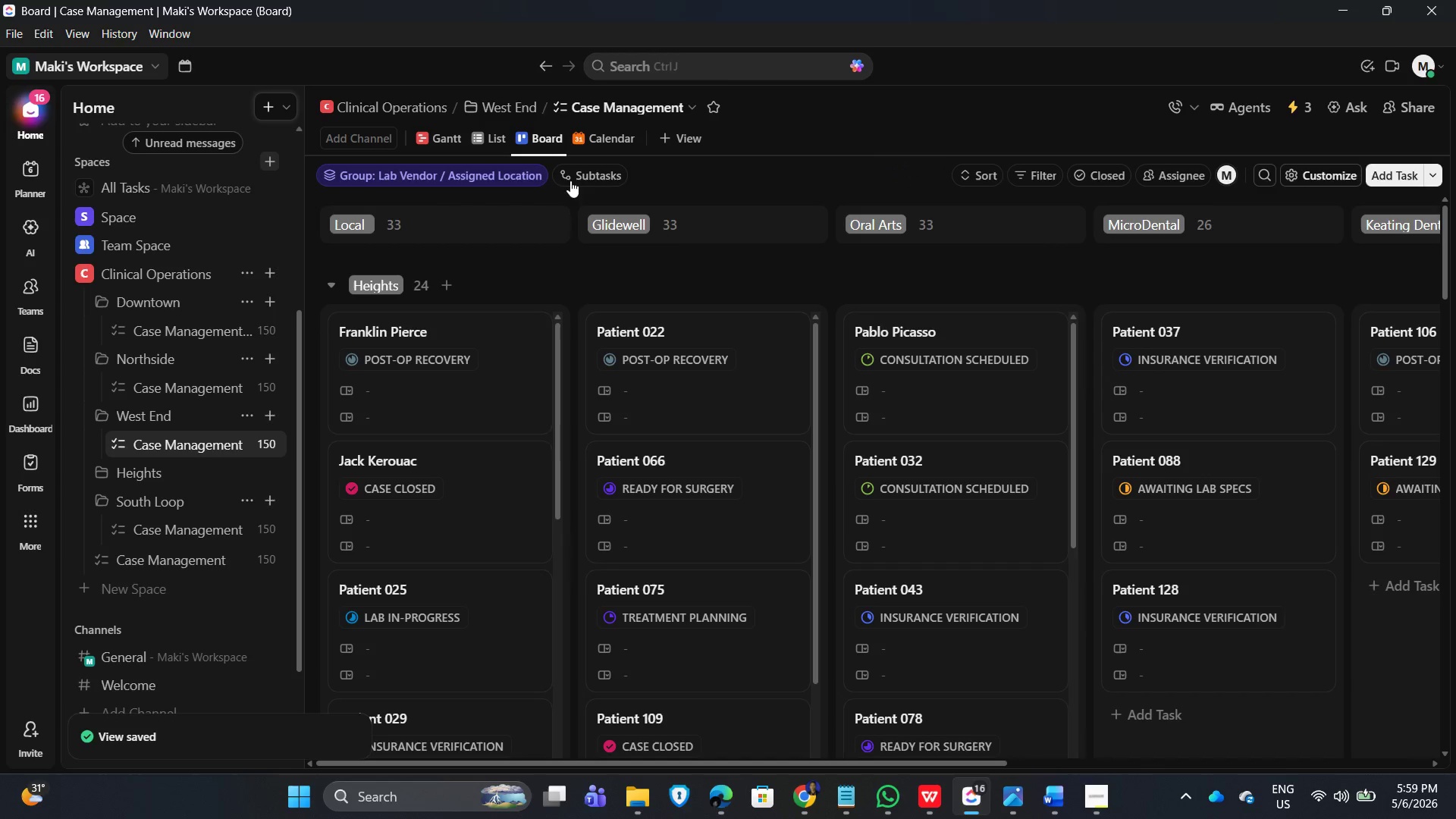 
left_click([464, 171])
 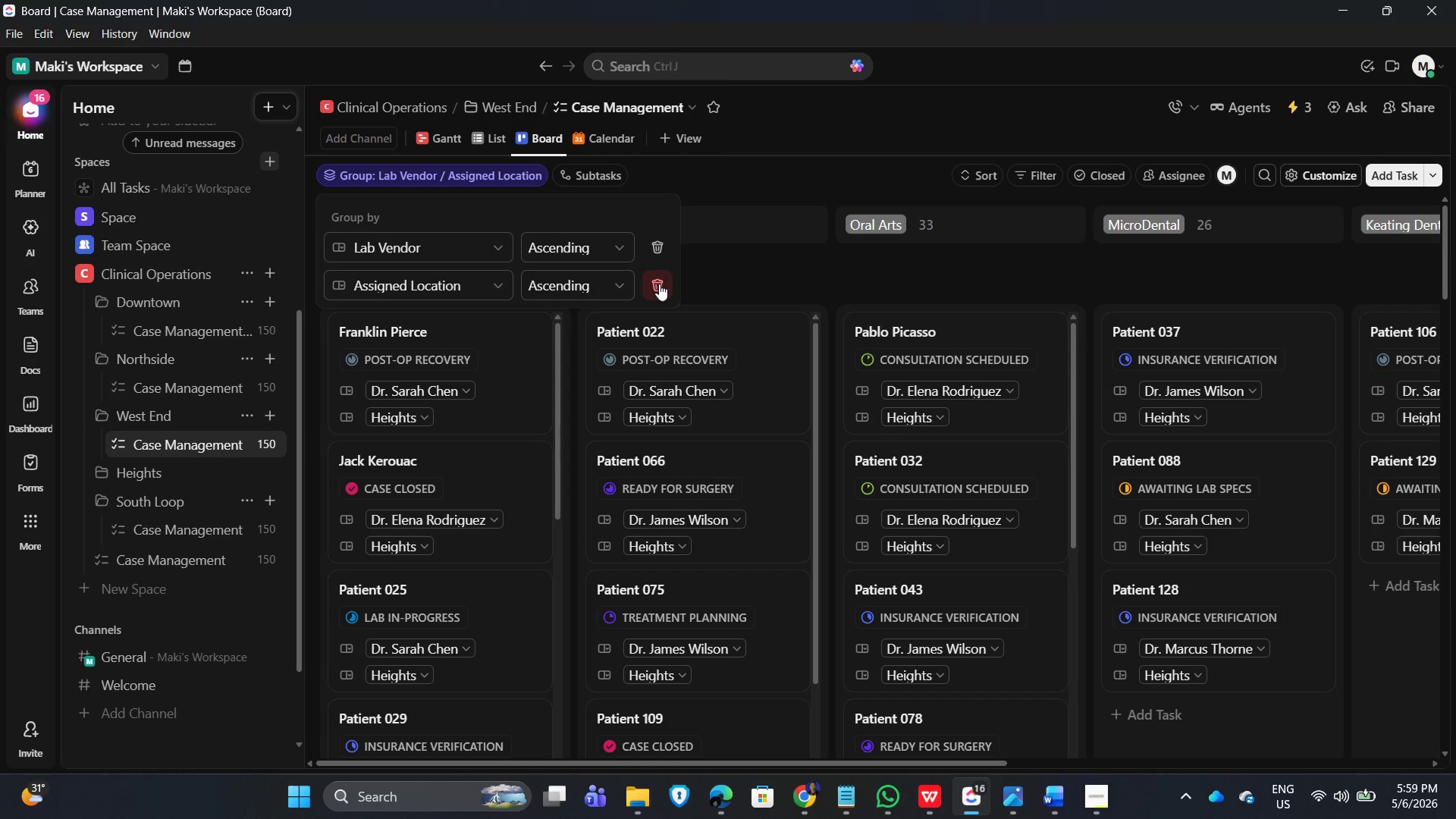 
left_click([659, 284])
 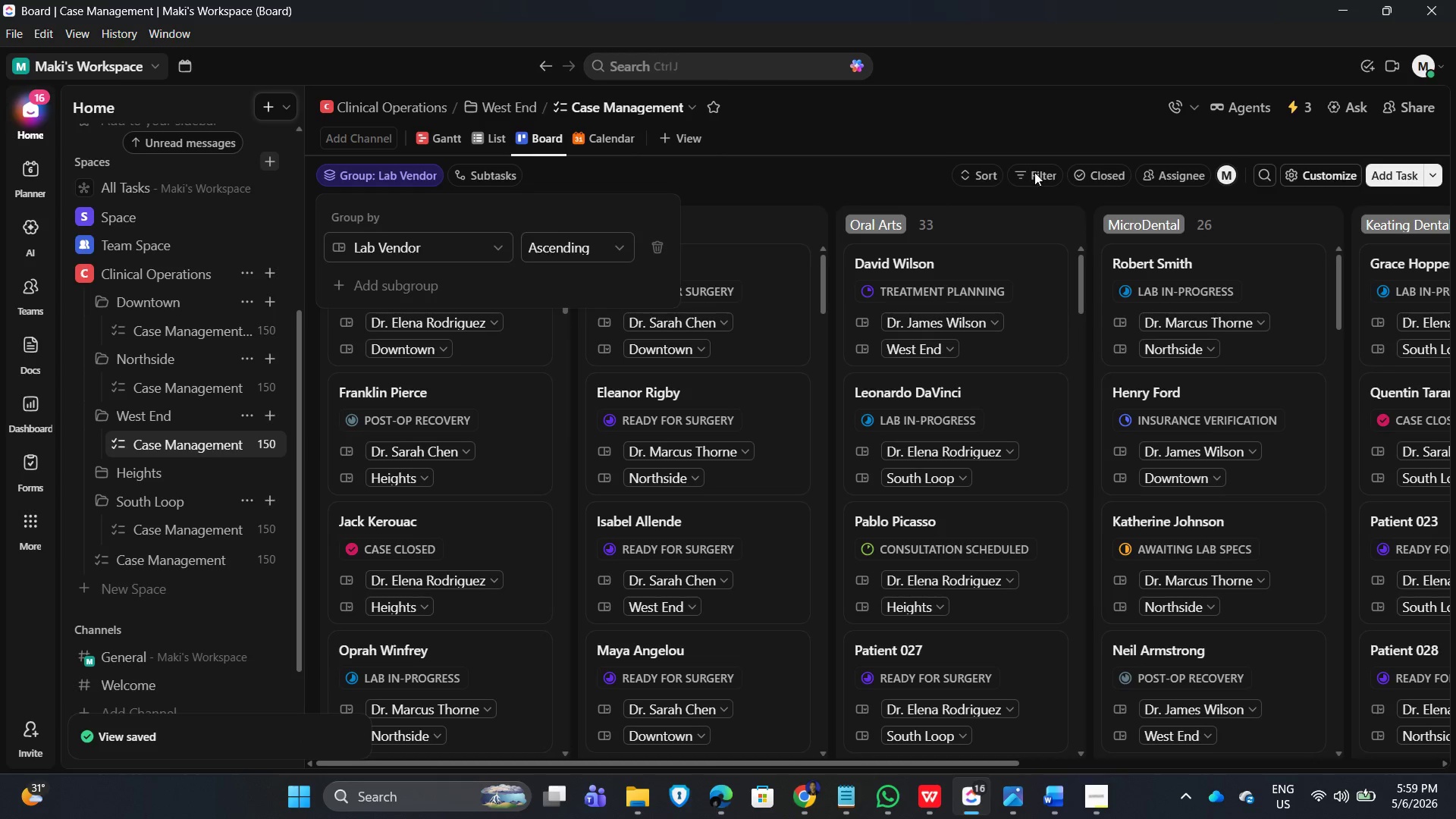 
double_click([1034, 172])
 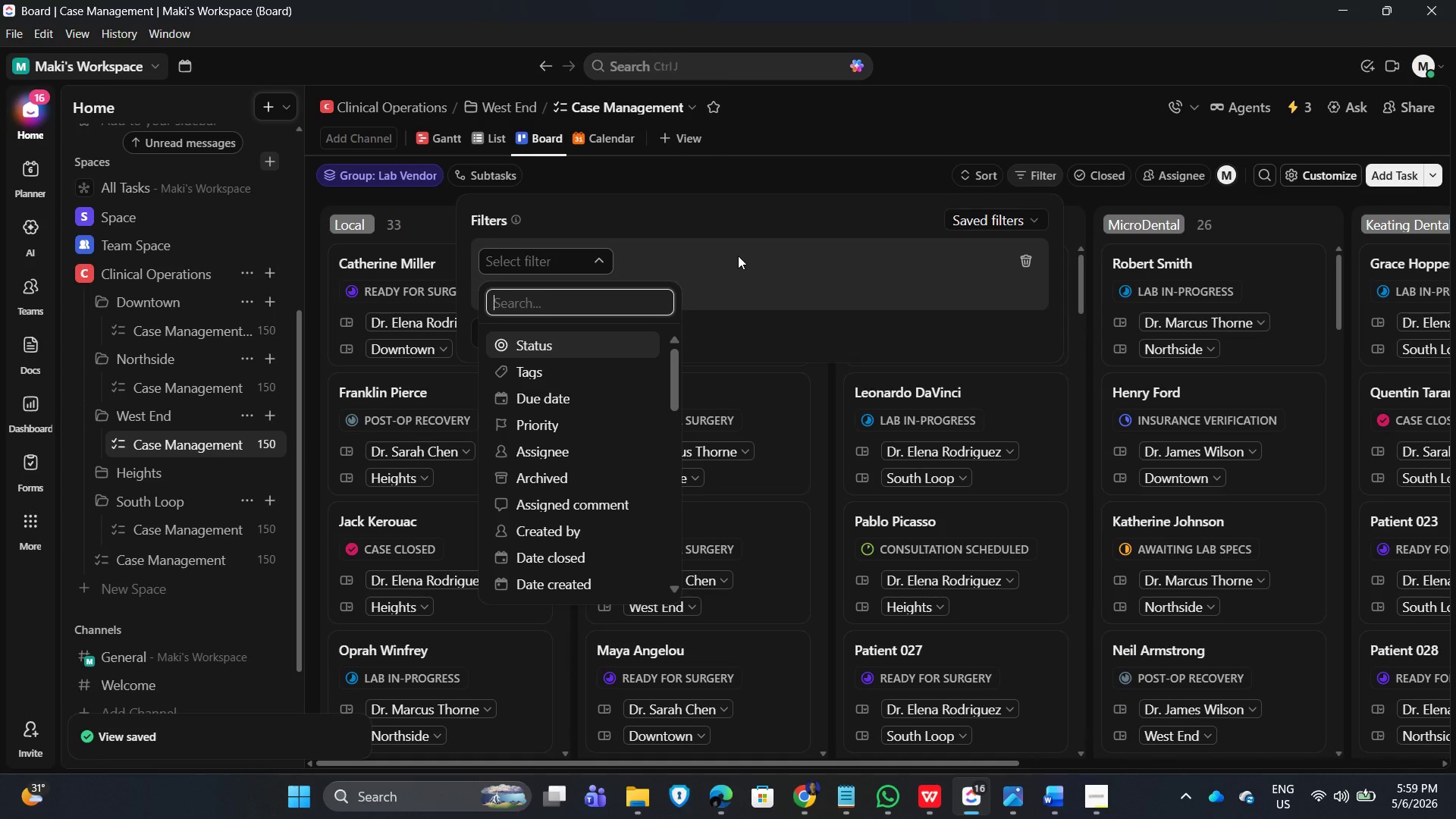 
type(assi)
 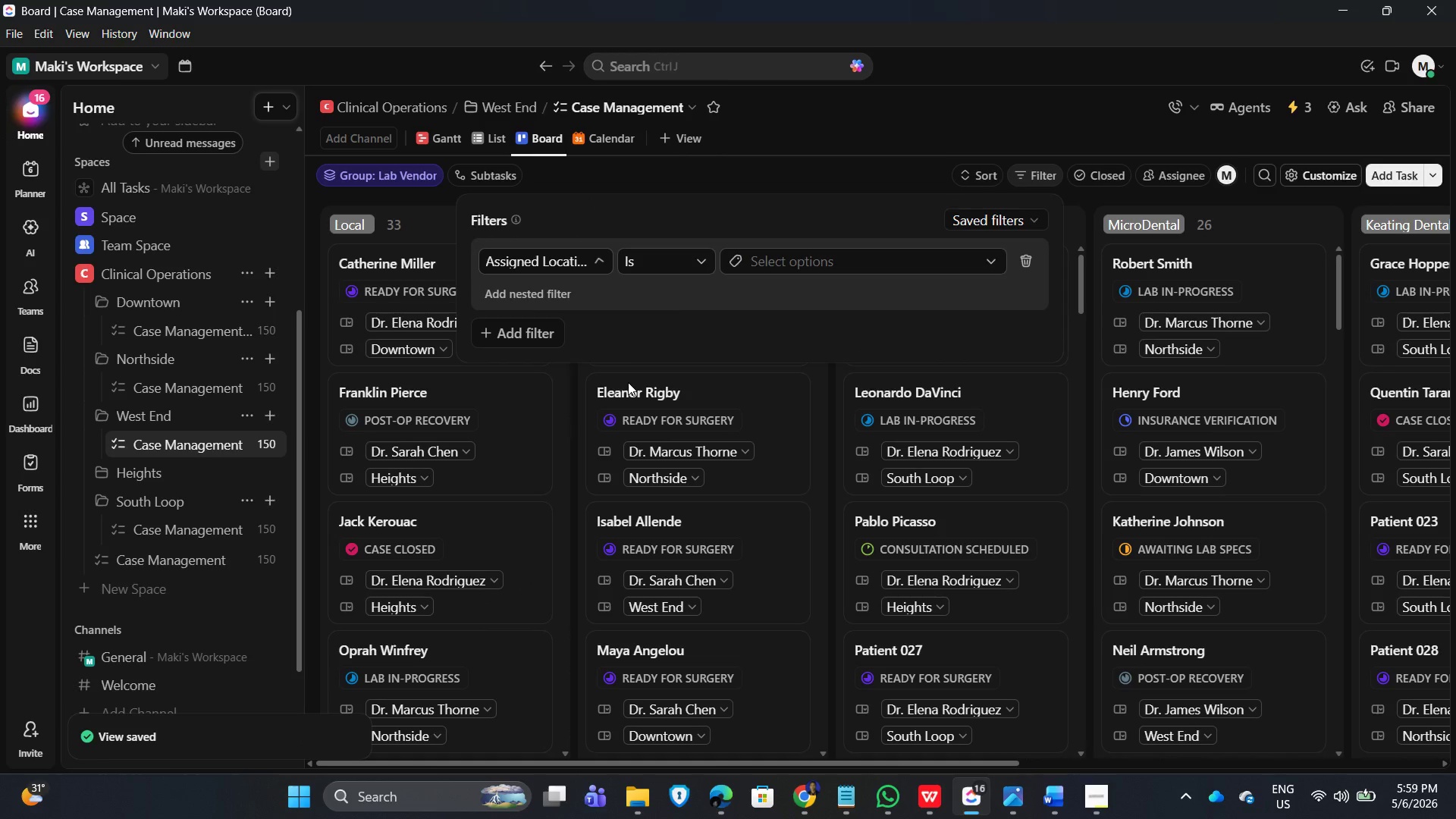 
left_click([985, 64])
 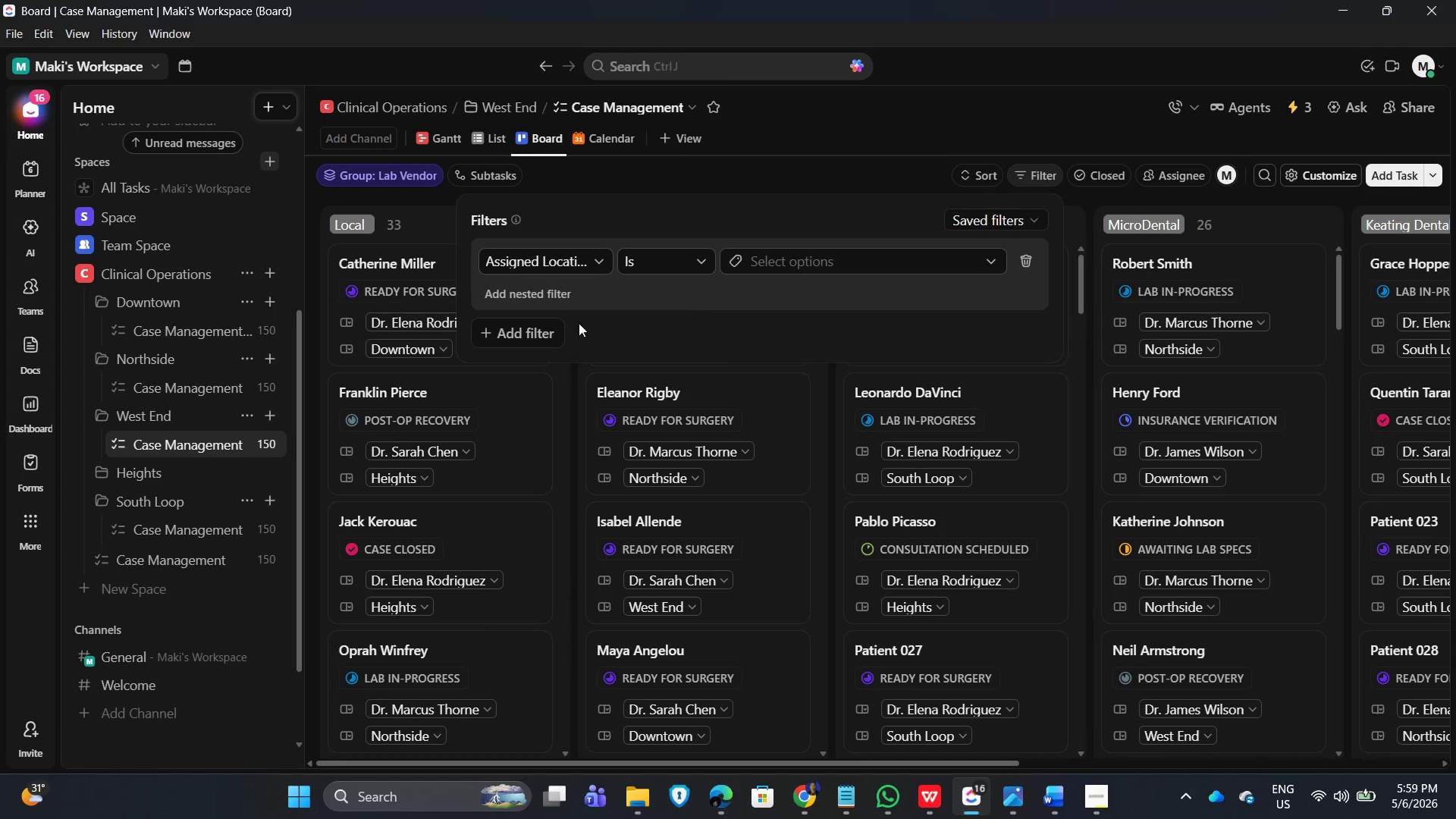 
left_click_drag(start_coordinate=[915, 255], to_coordinate=[918, 255])
 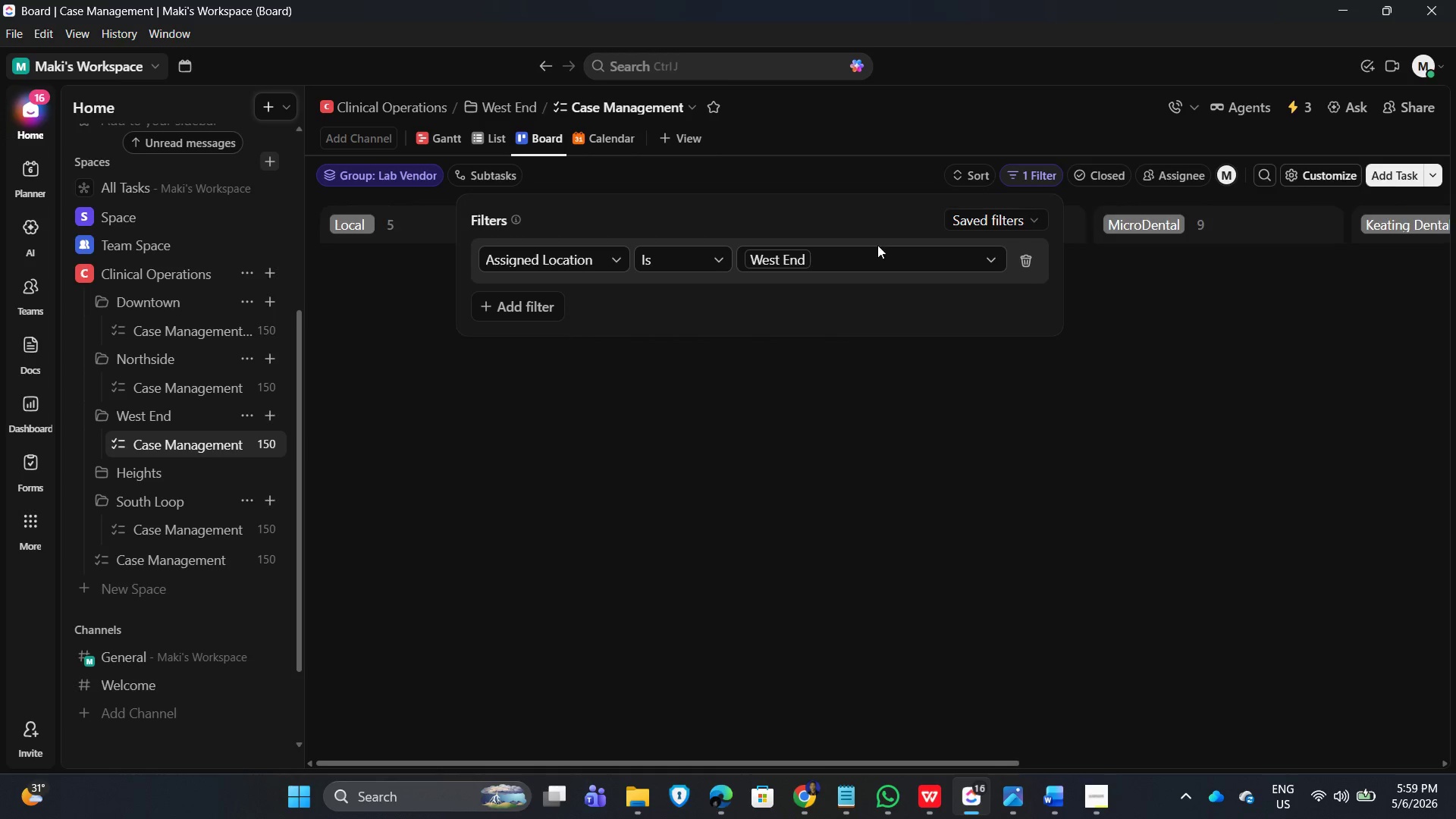 
wait(6.42)
 